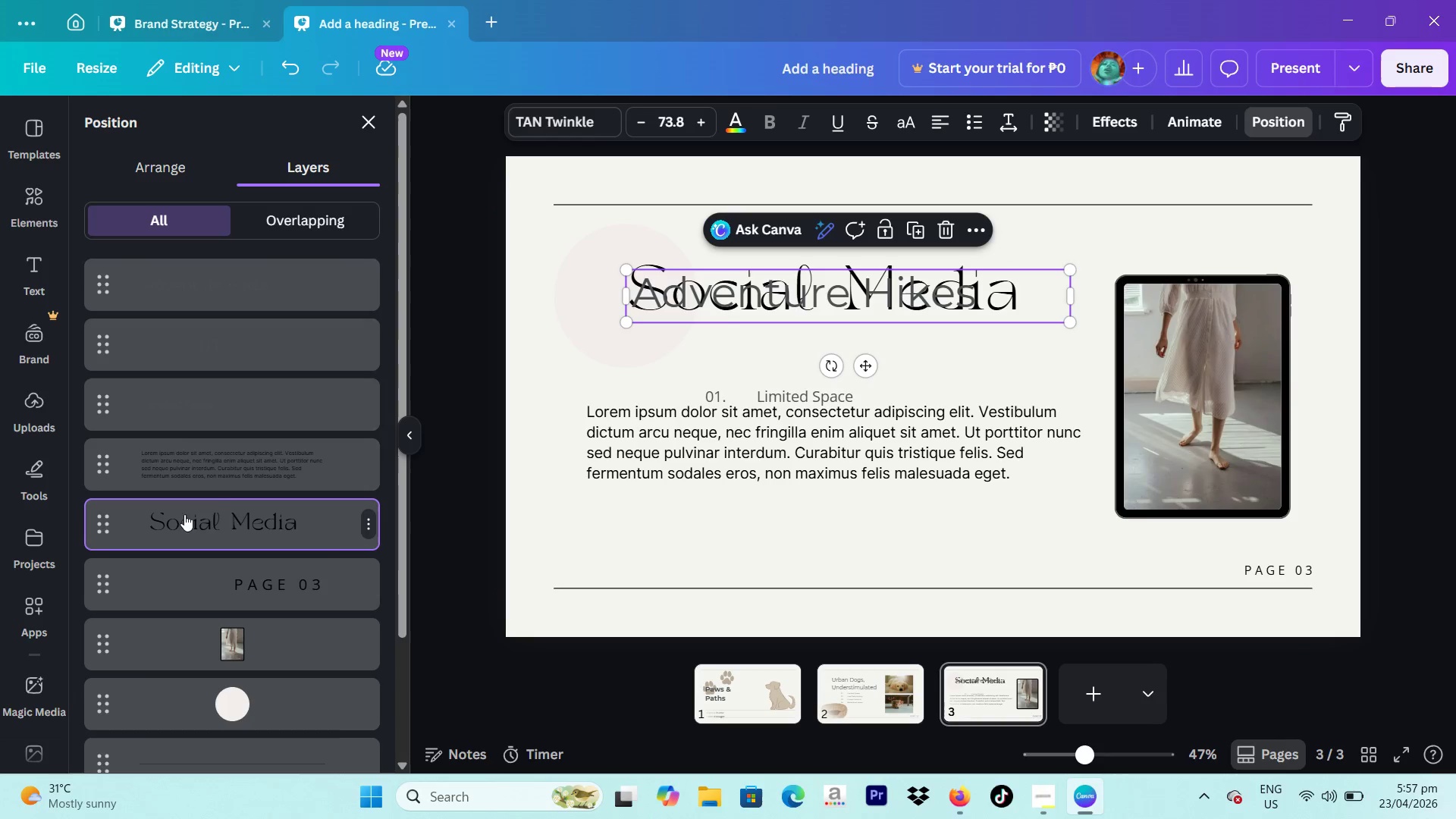 
key(Backspace)
 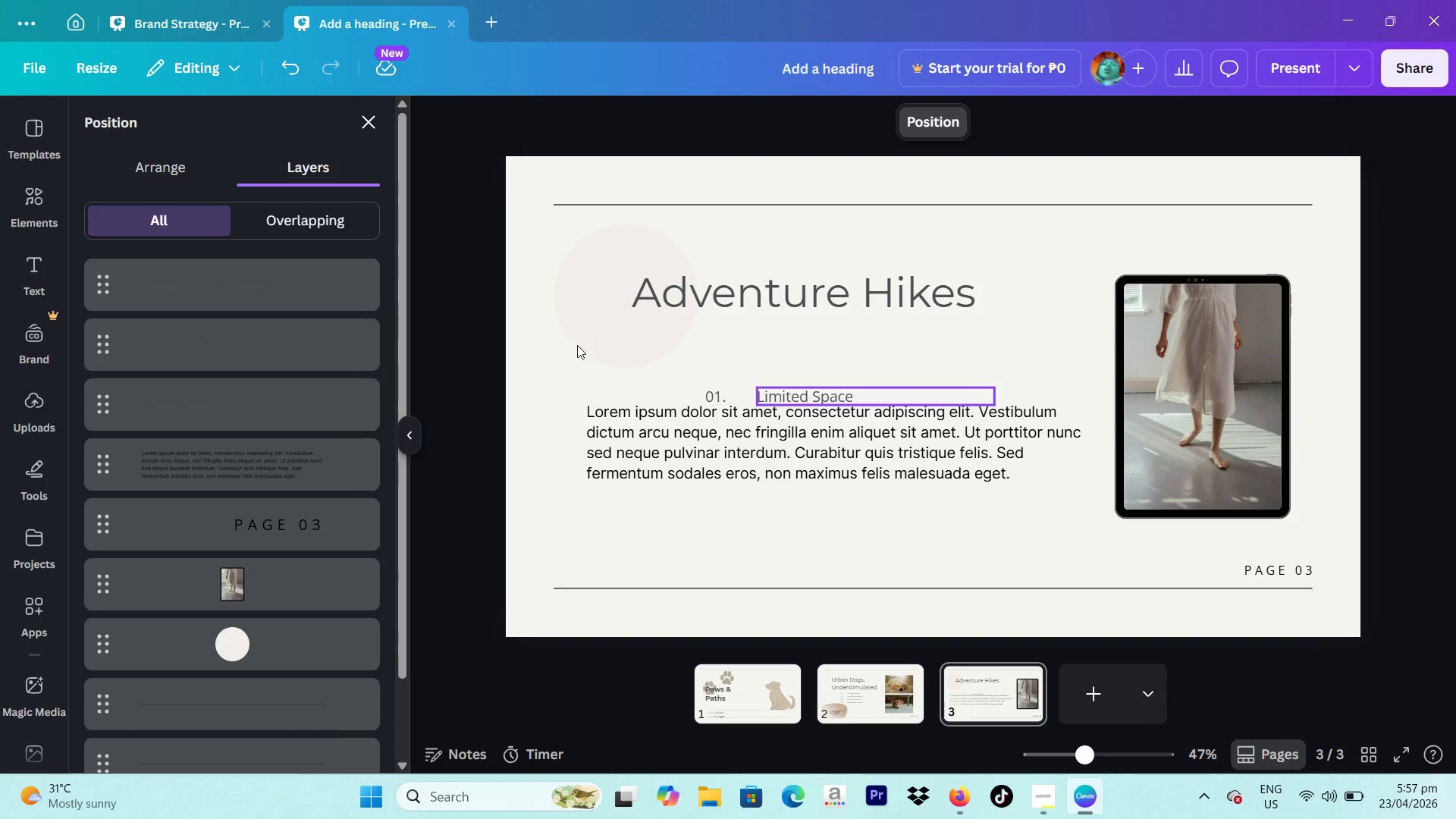 
left_click([570, 291])
 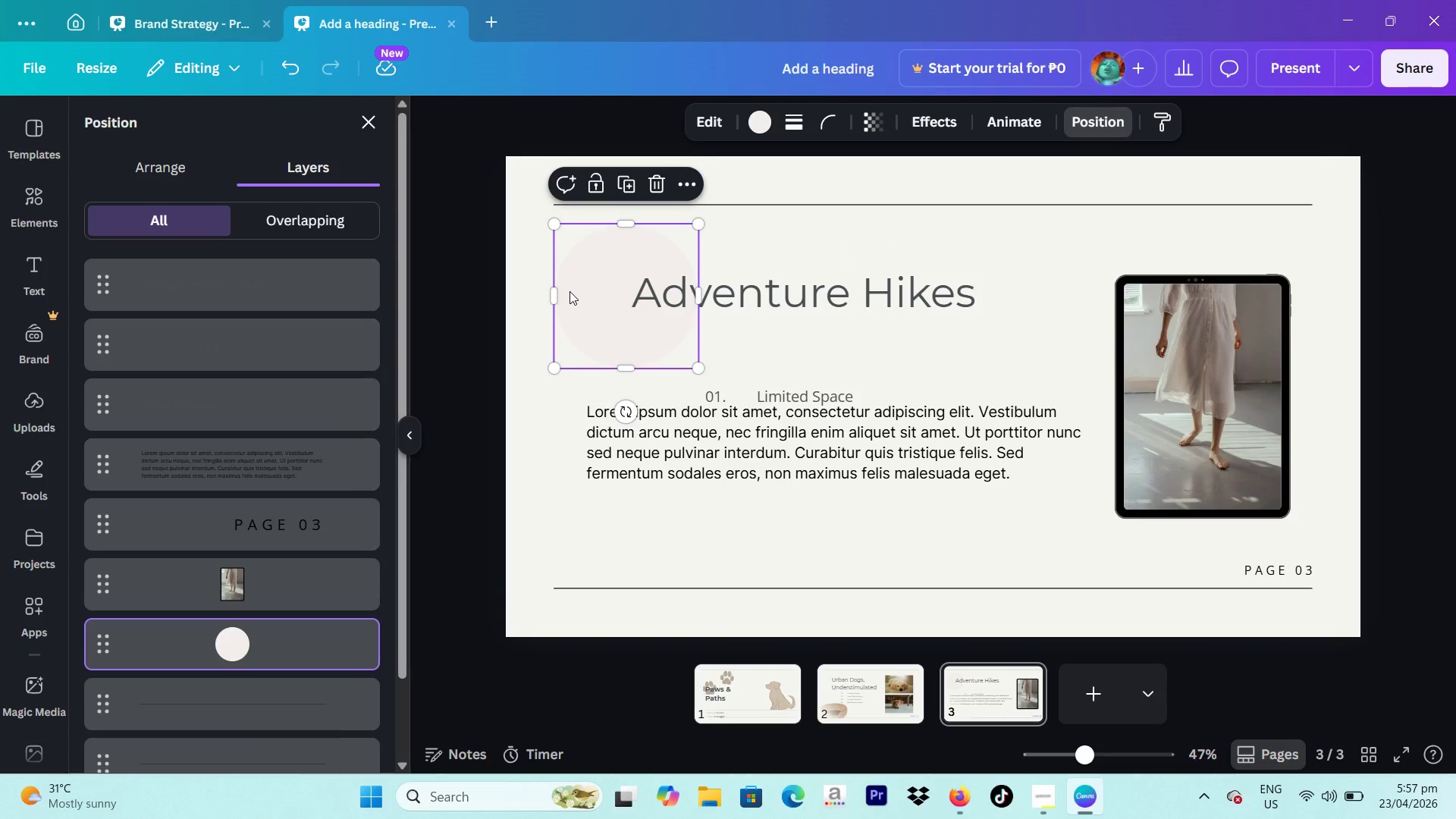 
key(Backspace)
 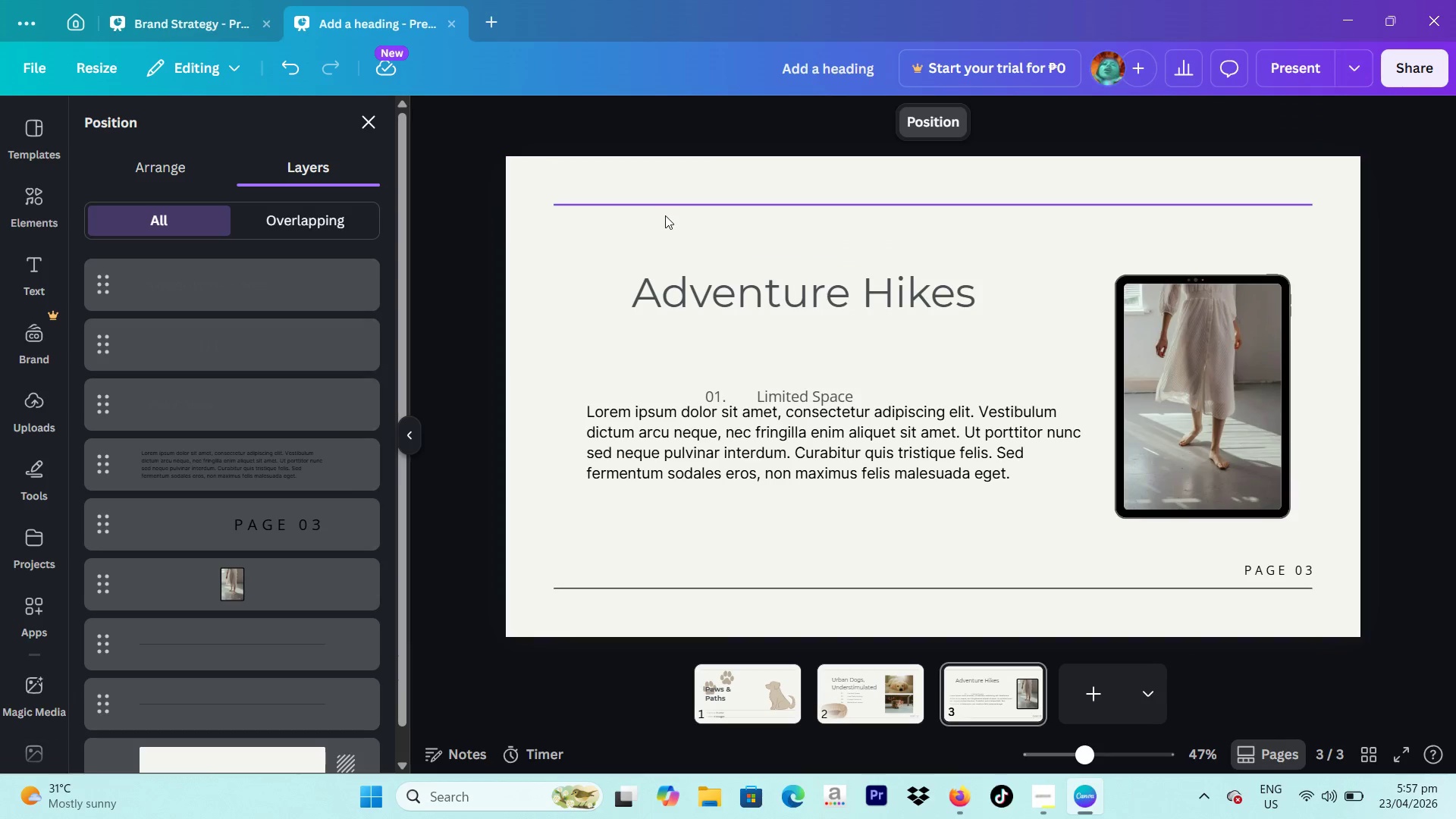 
left_click([665, 209])
 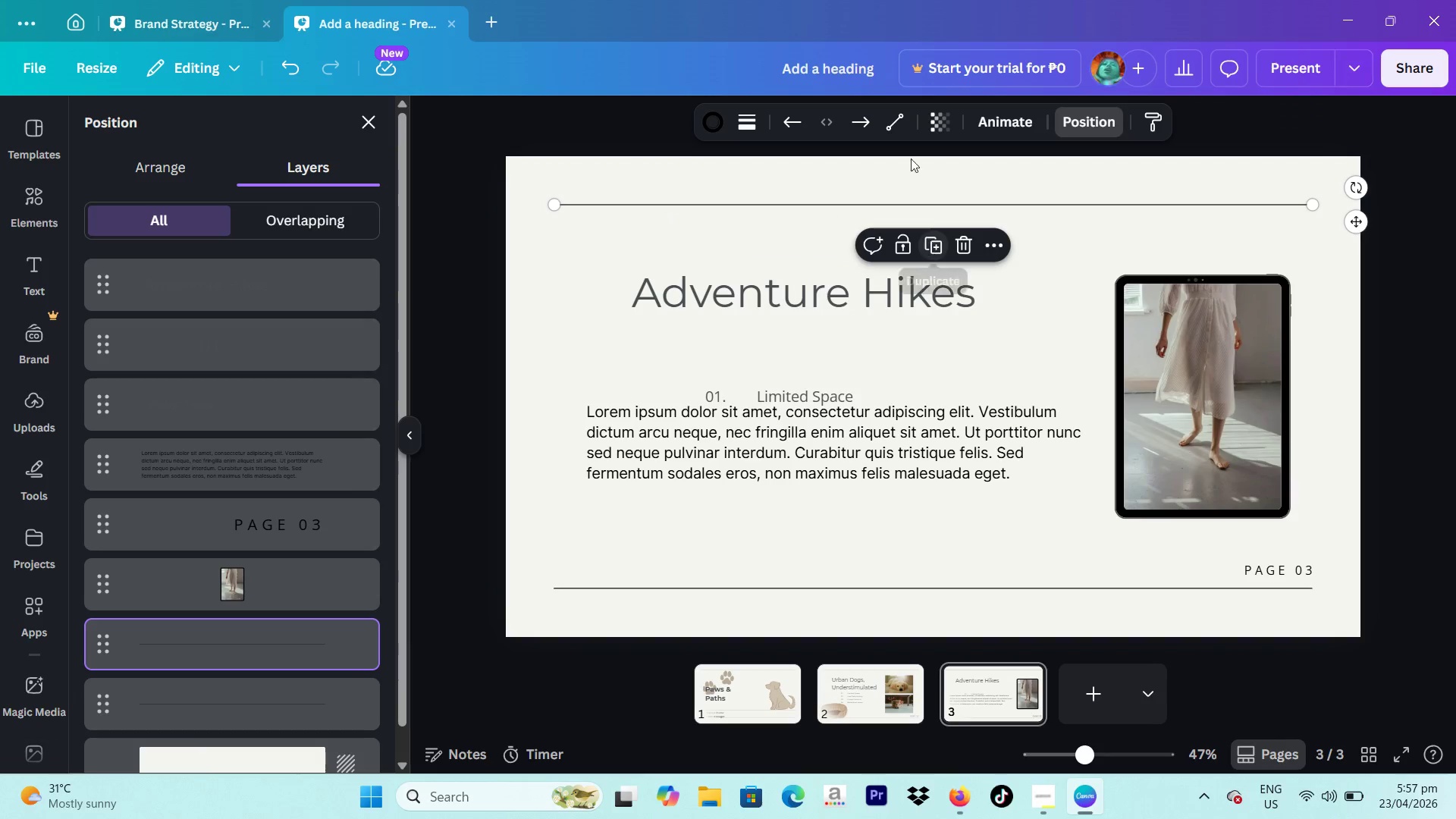 
left_click([711, 114])
 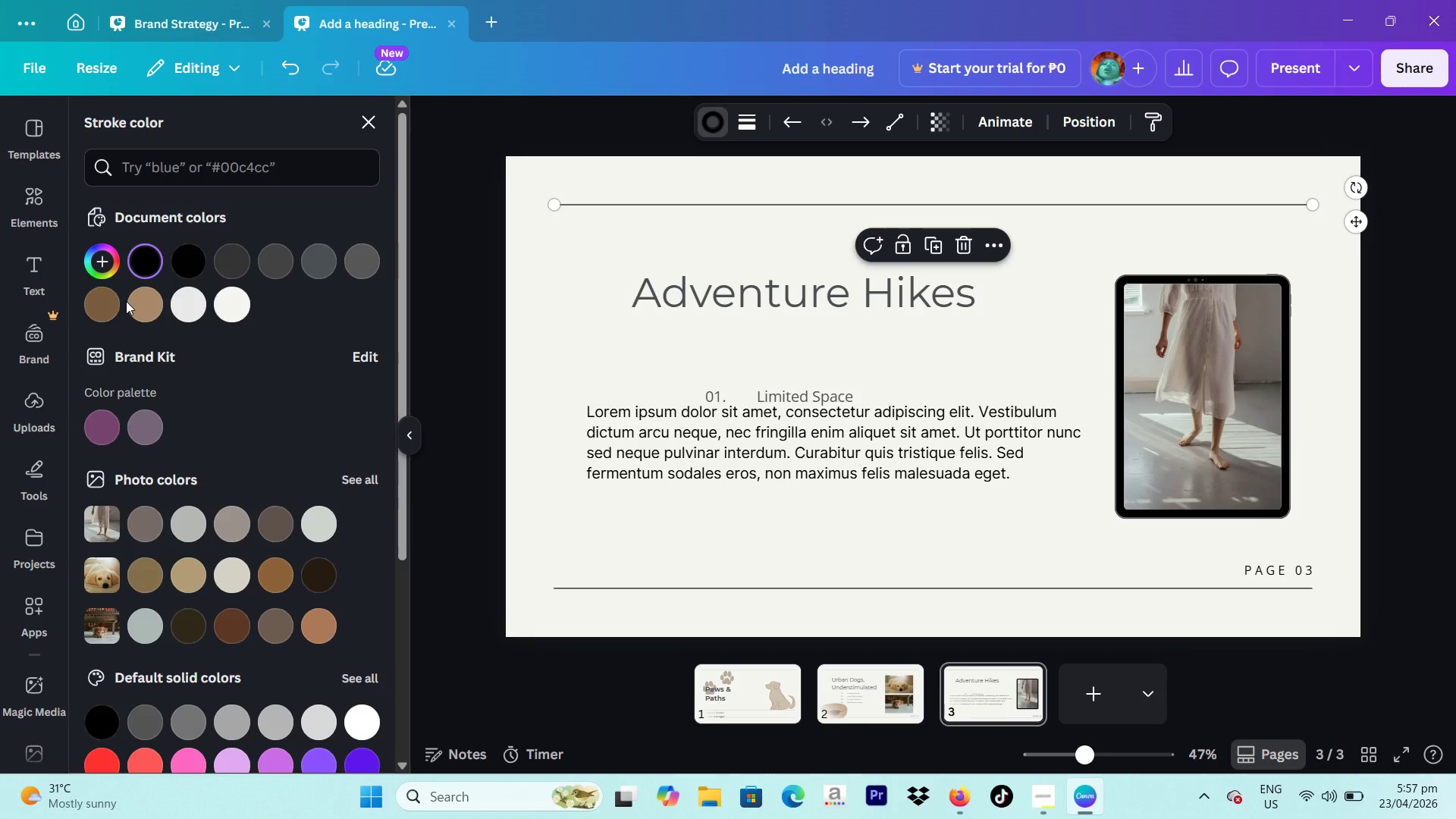 
wait(5.36)
 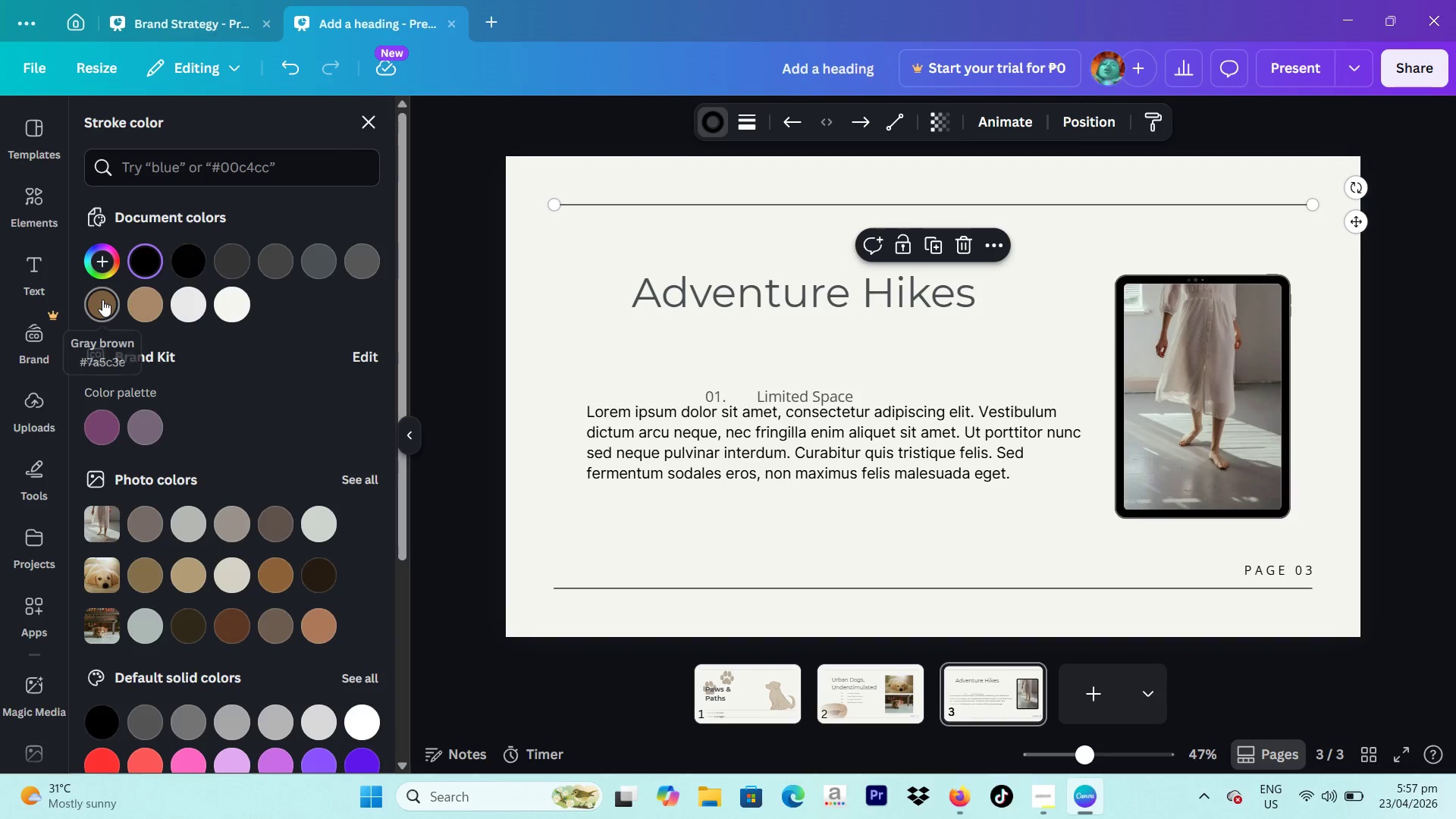 
left_click([96, 303])
 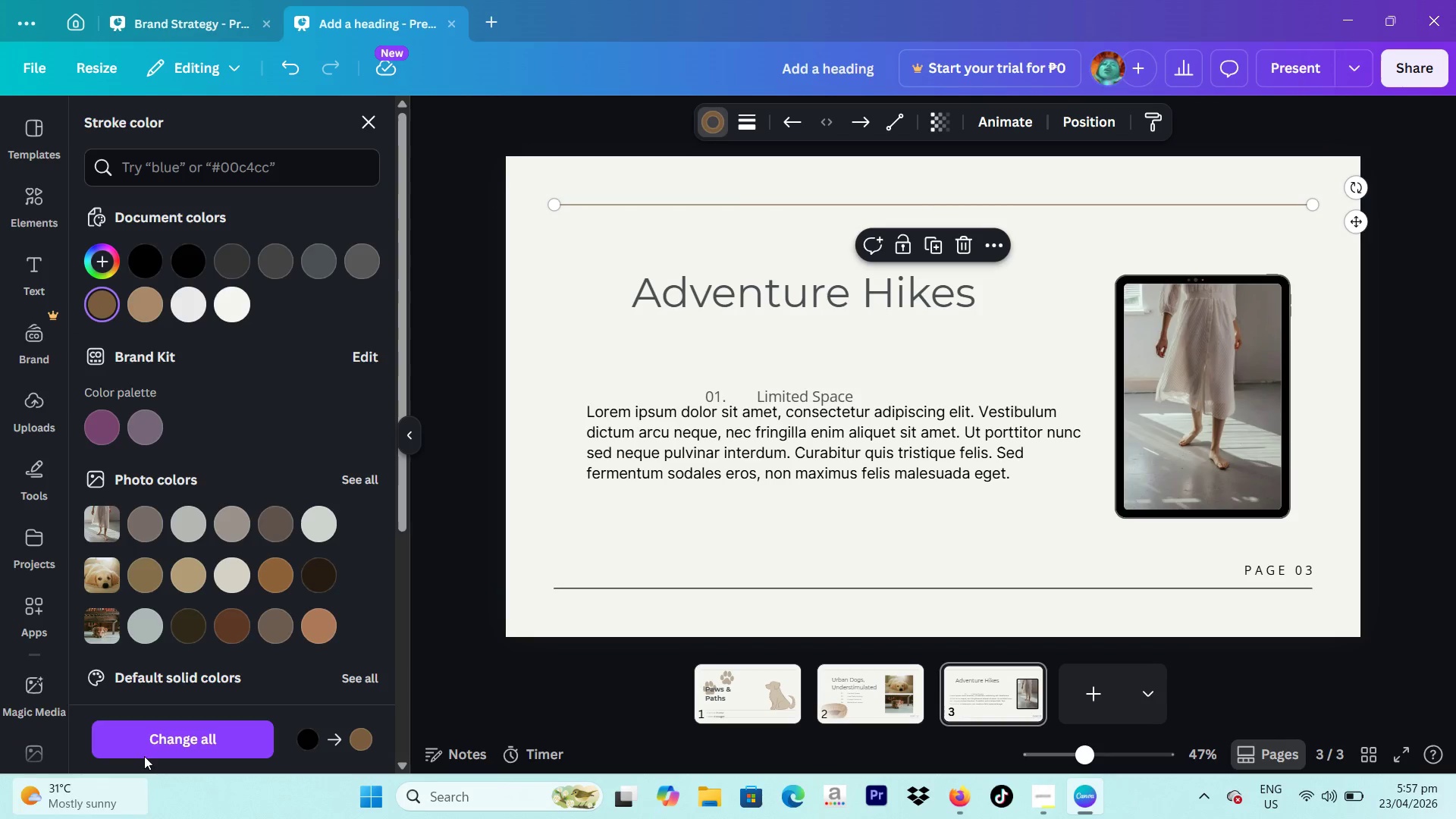 
left_click([155, 742])
 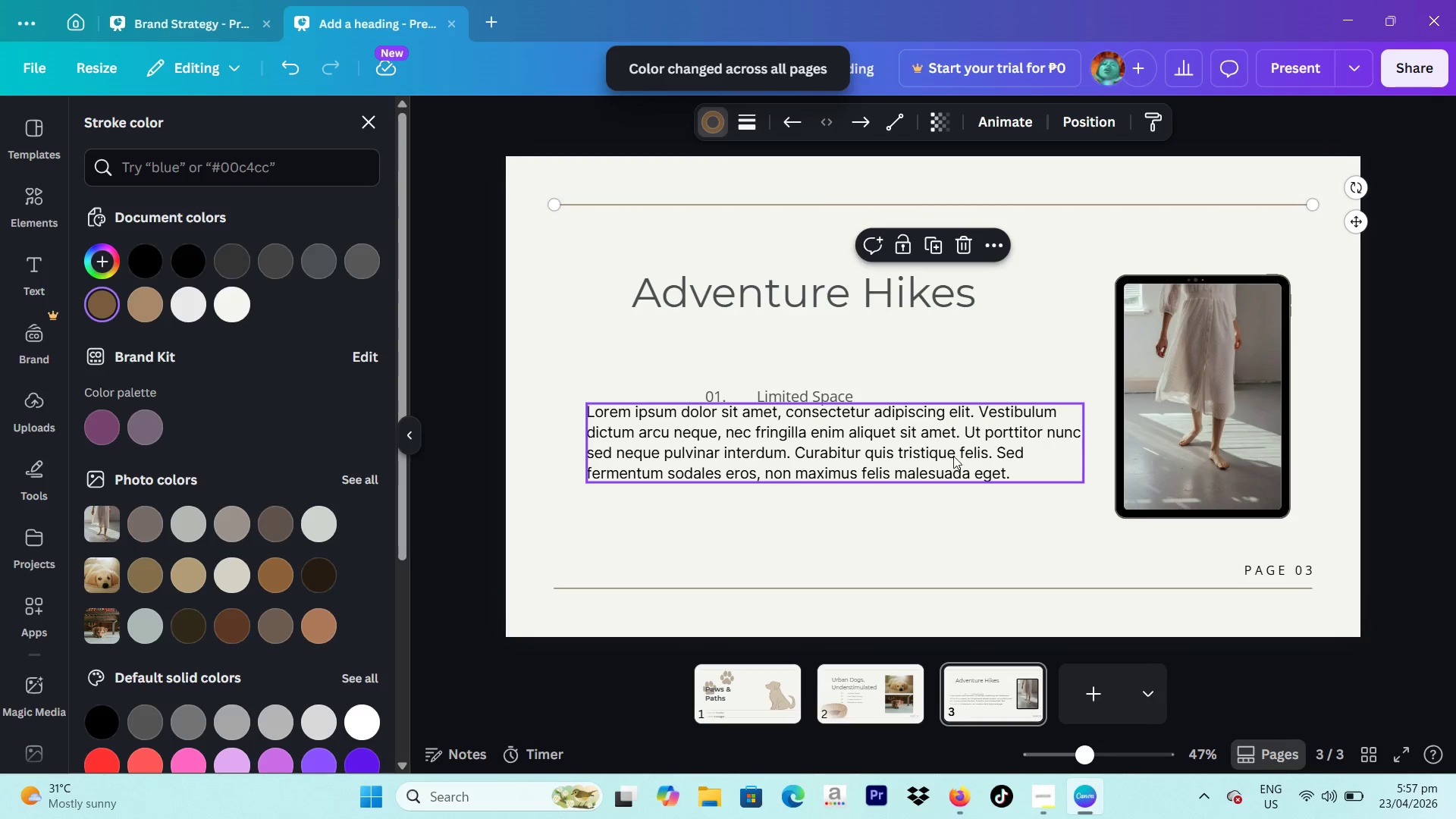 
left_click([877, 454])
 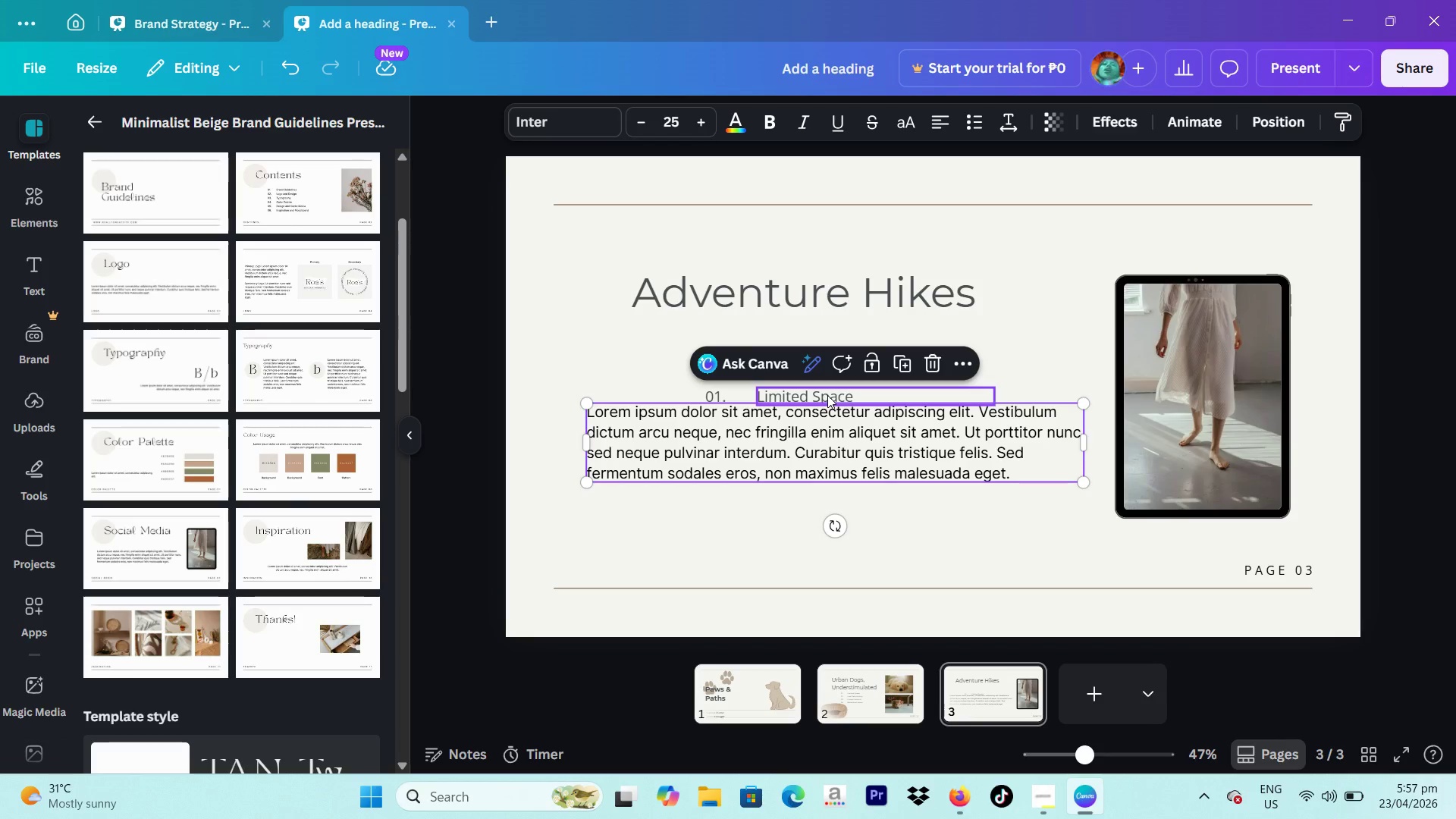 
wait(11.94)
 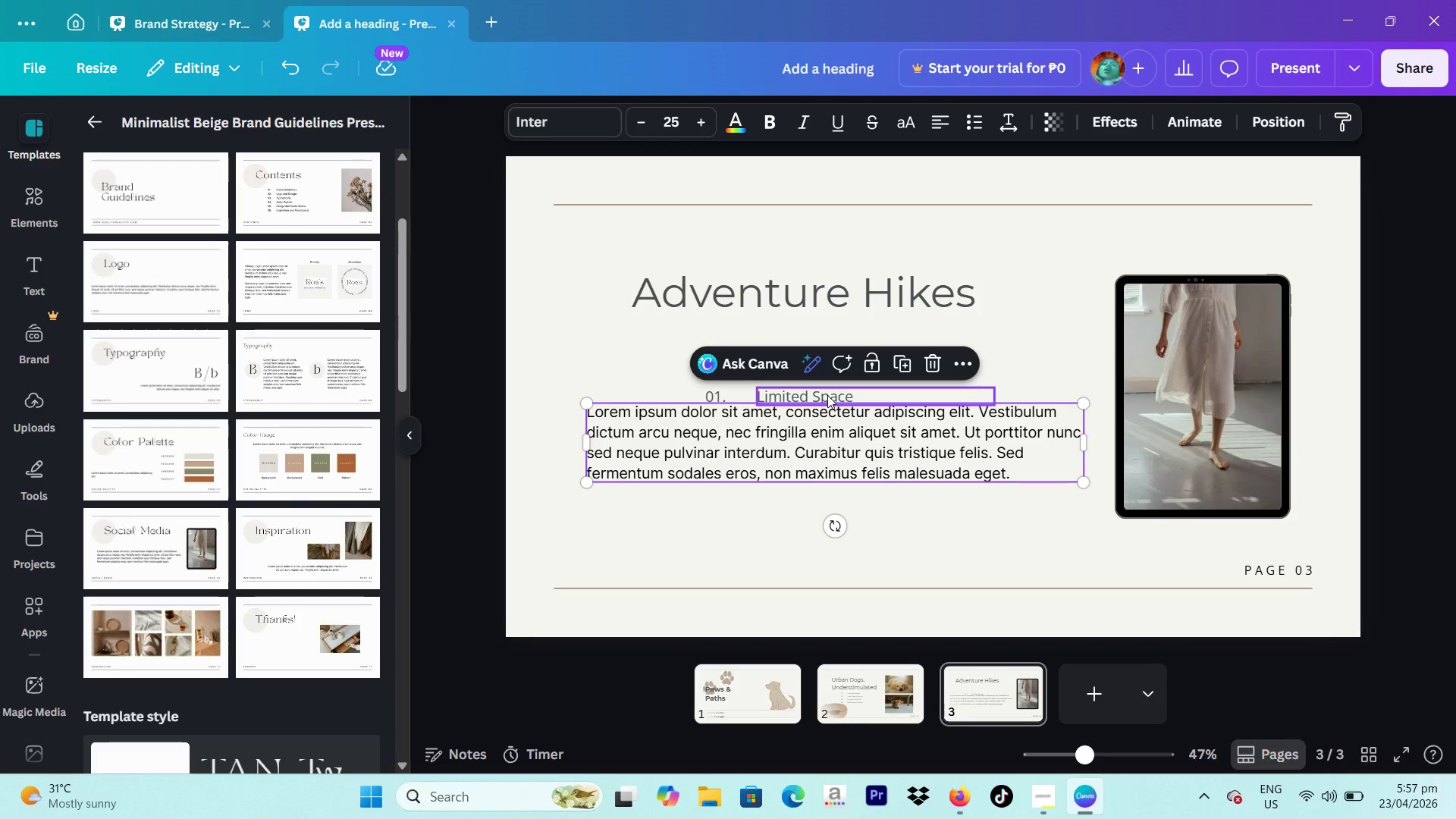 
left_click_drag(start_coordinate=[1186, 383], to_coordinate=[1153, 384])
 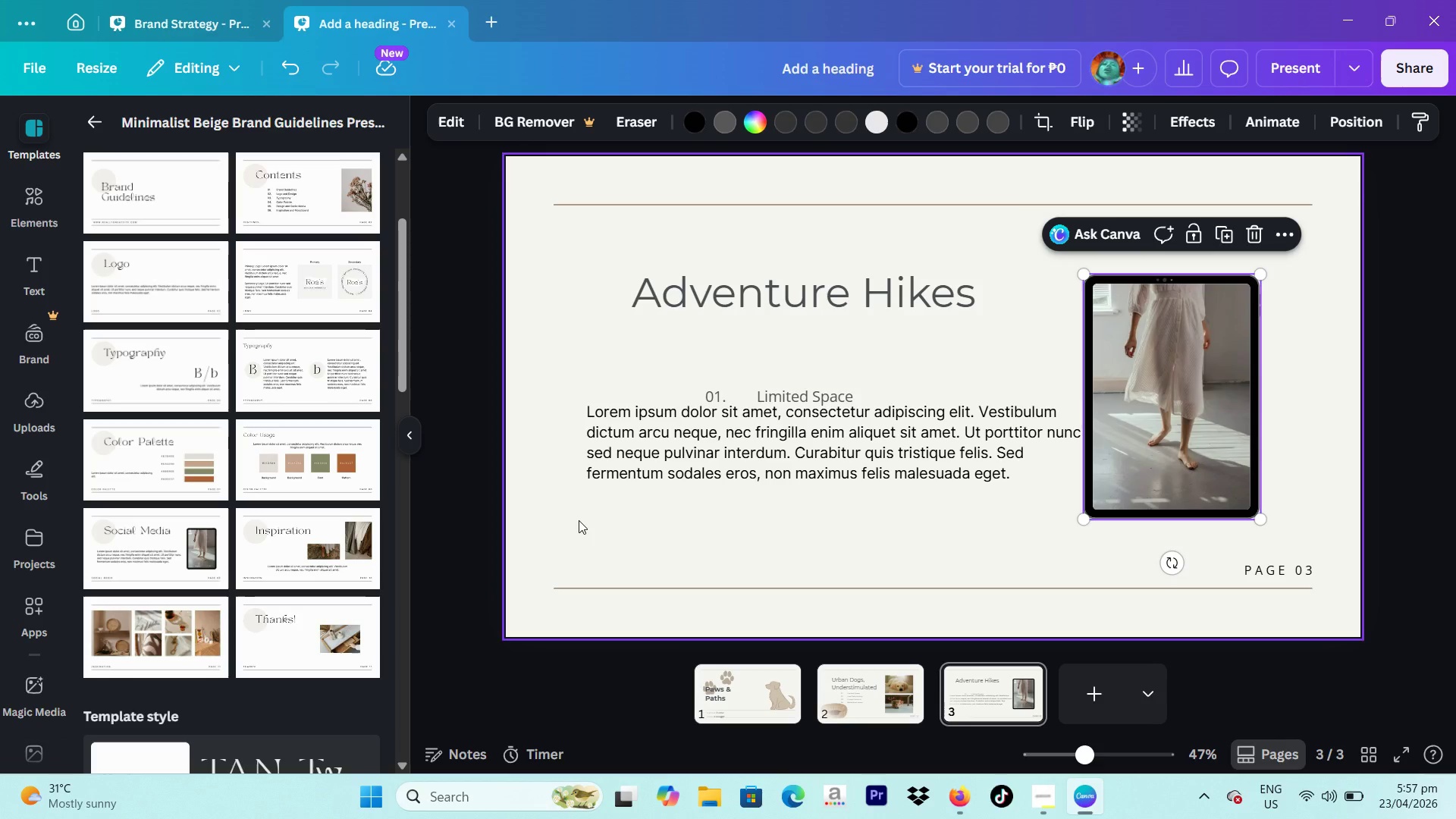 
left_click([850, 397])
 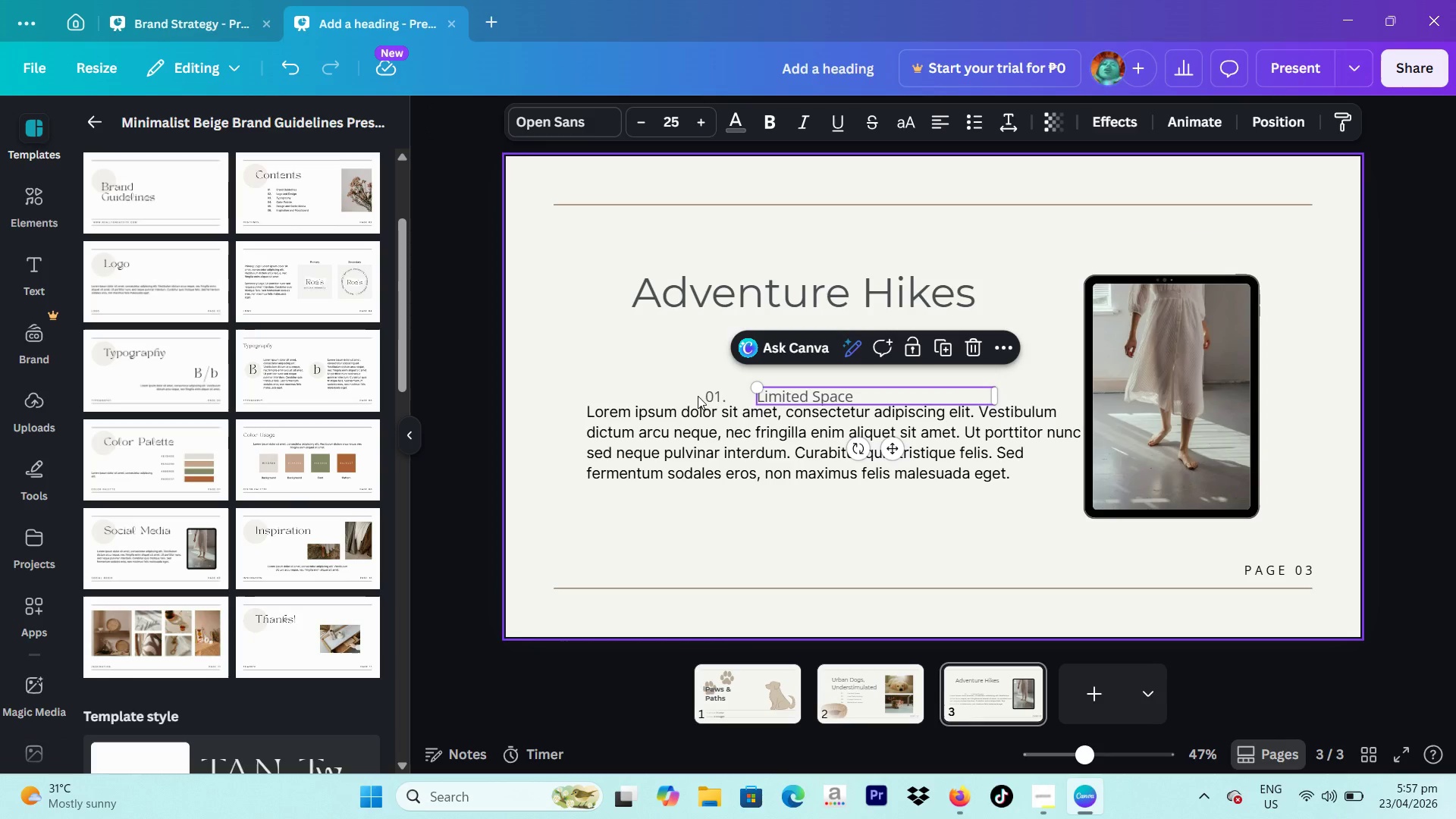 
left_click([718, 396])
 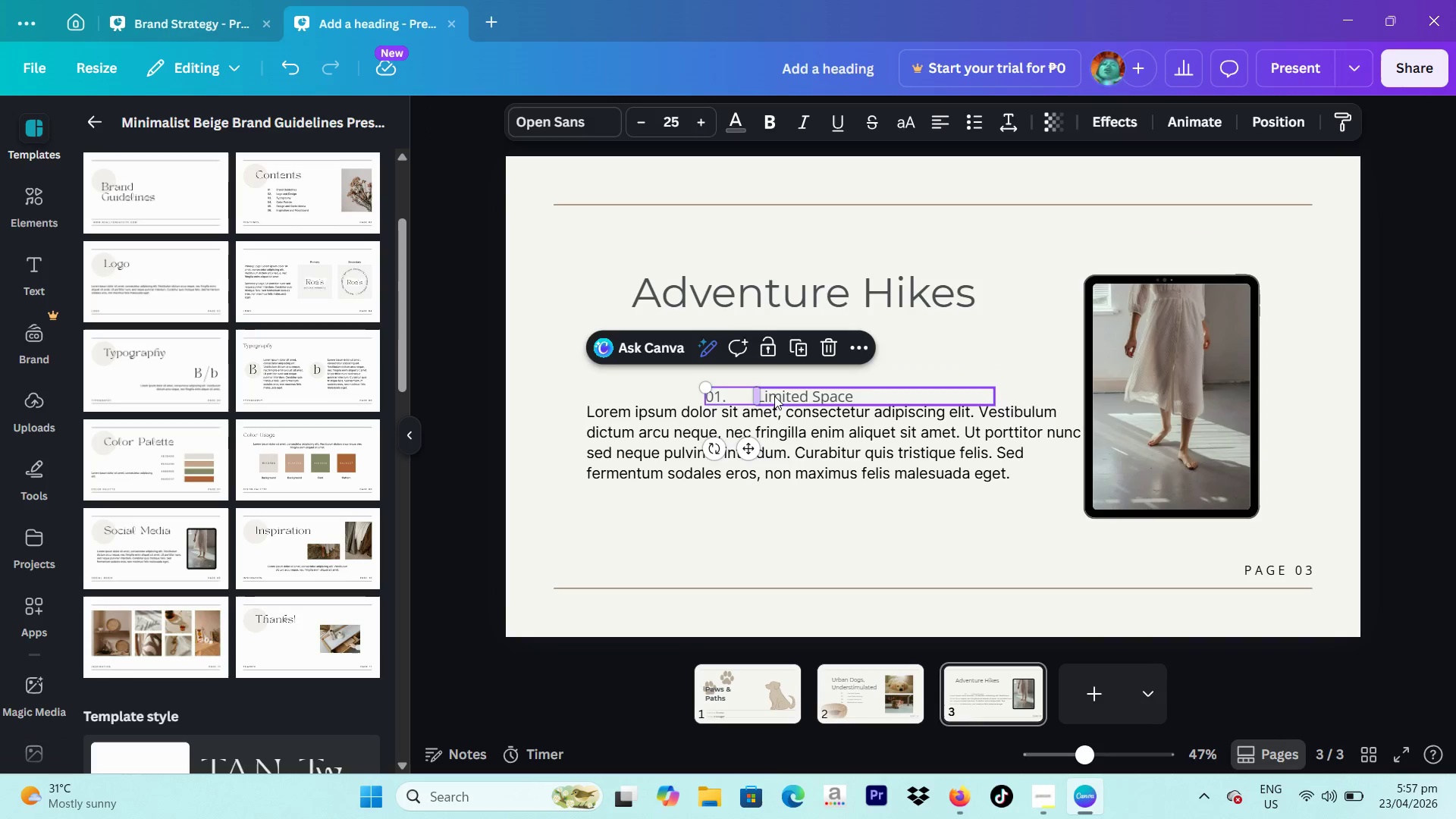 
key(Backspace)
 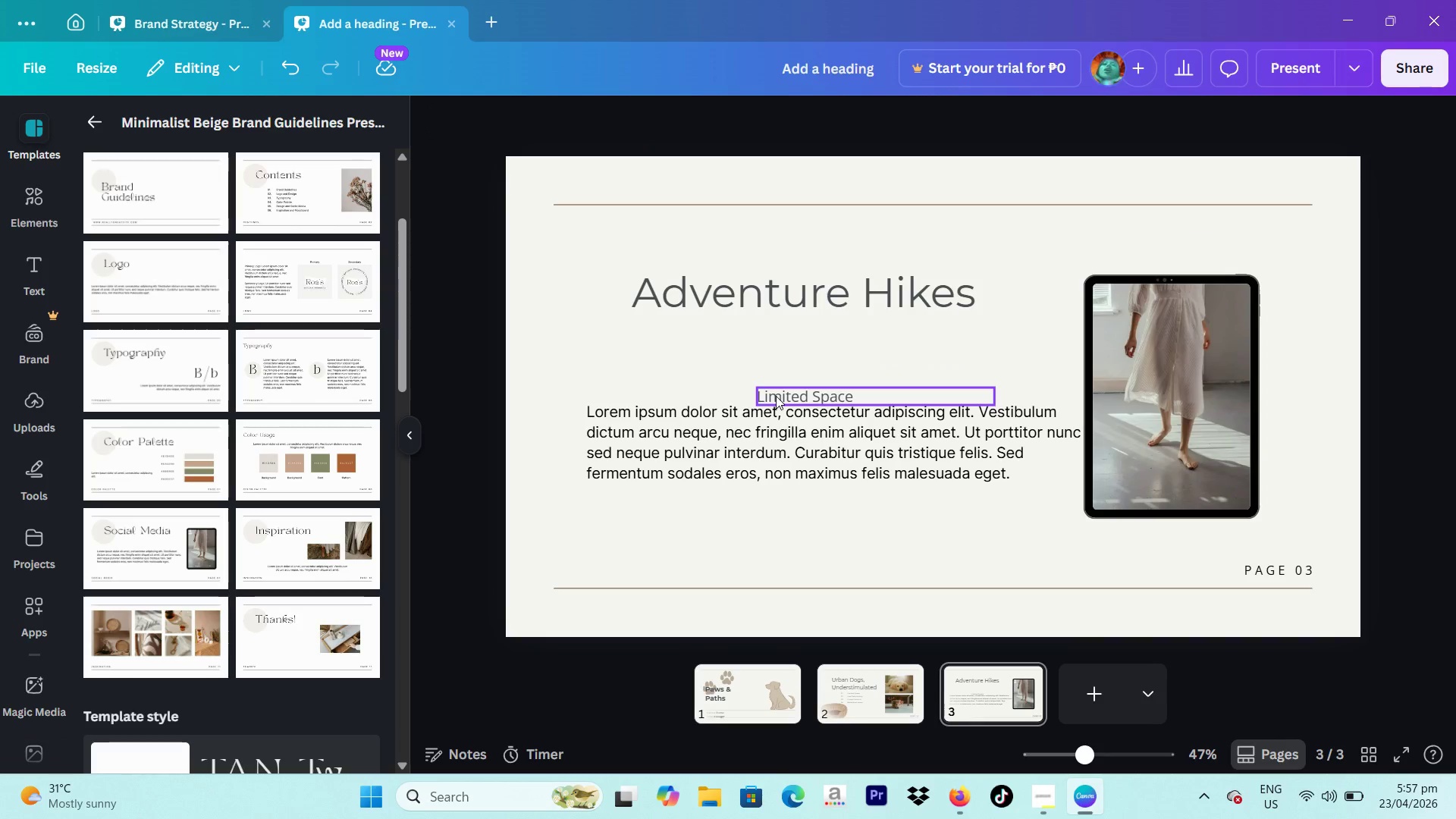 
left_click([776, 396])
 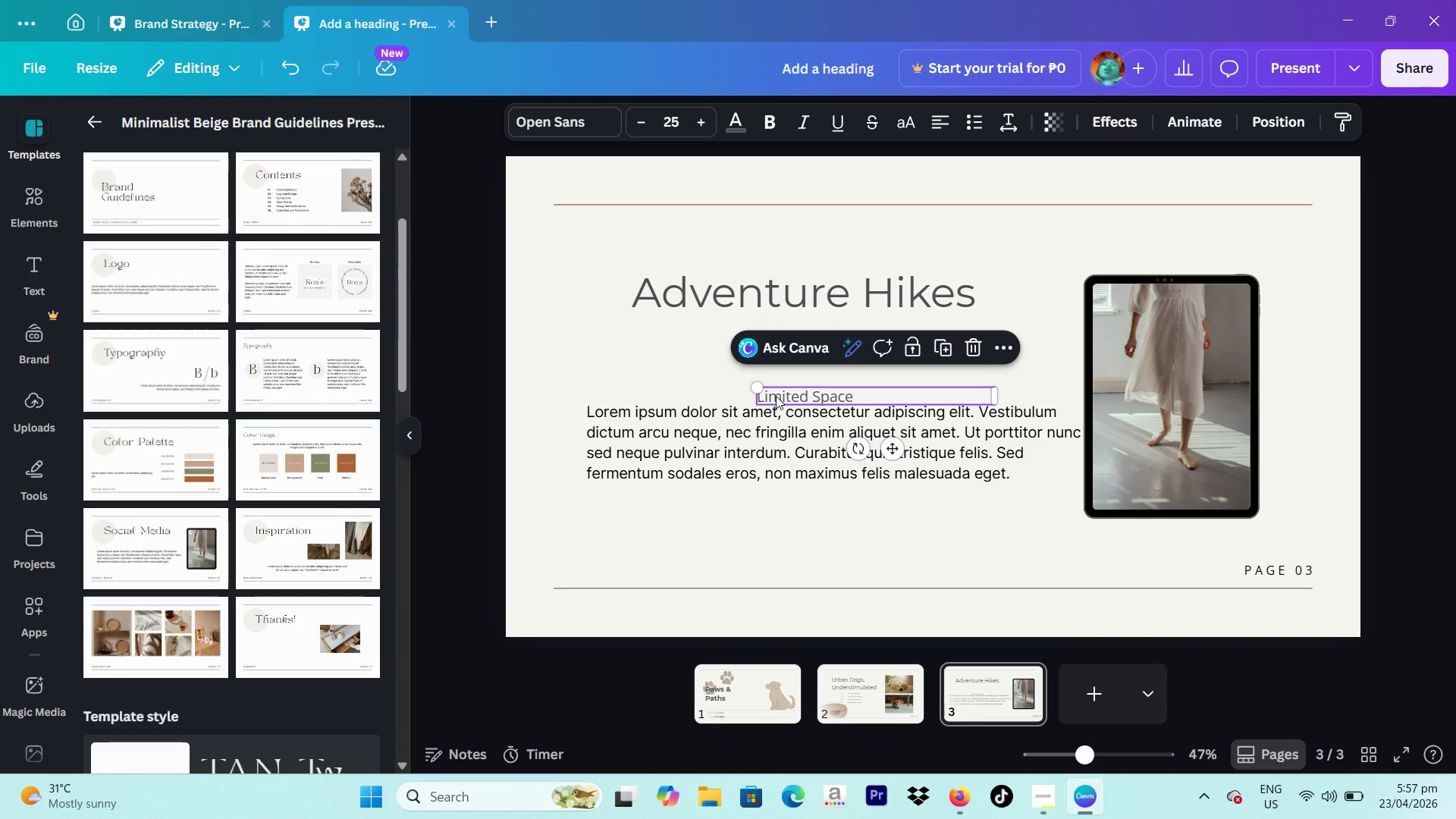 
left_click([776, 396])
 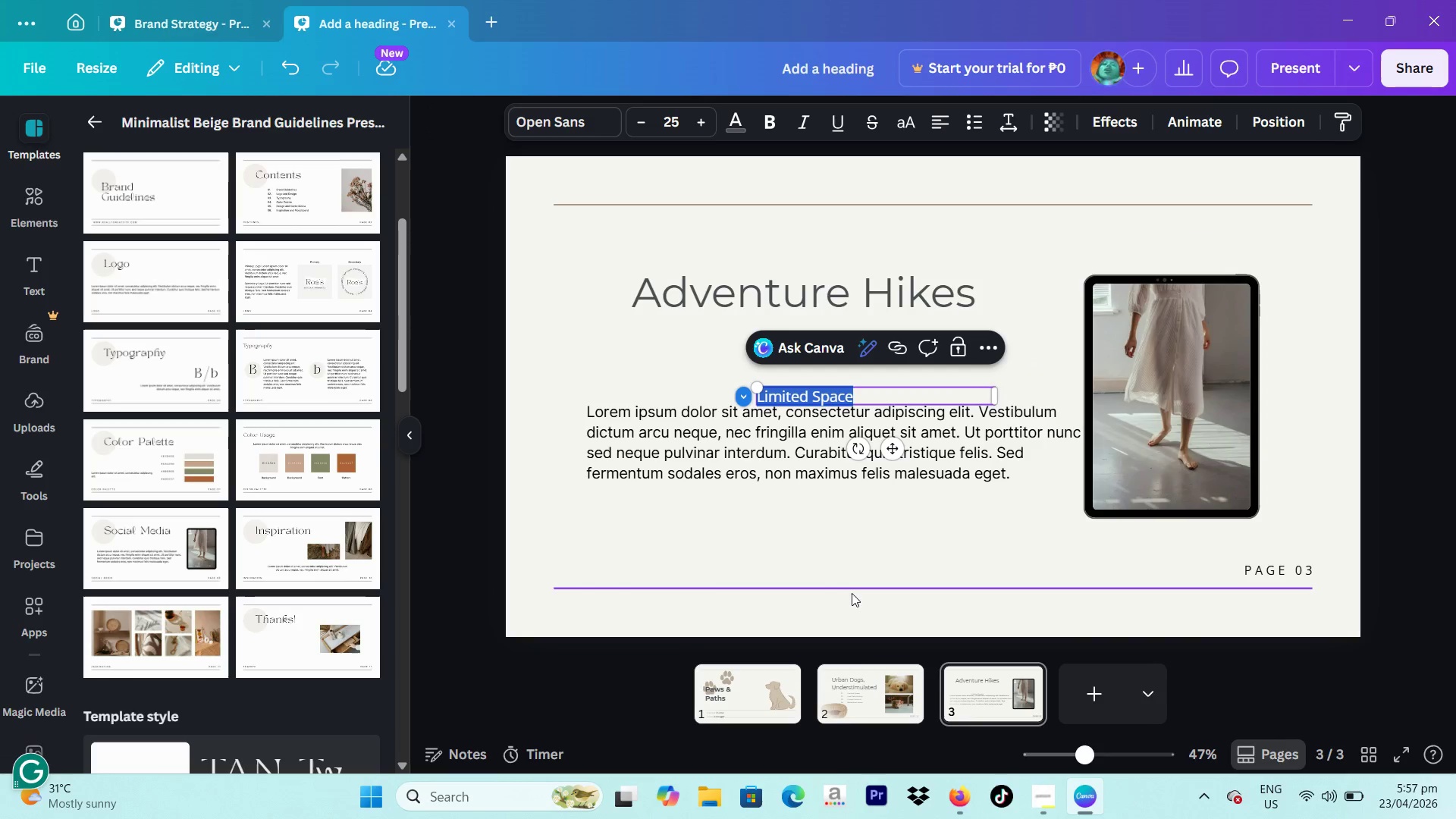 
left_click([855, 682])
 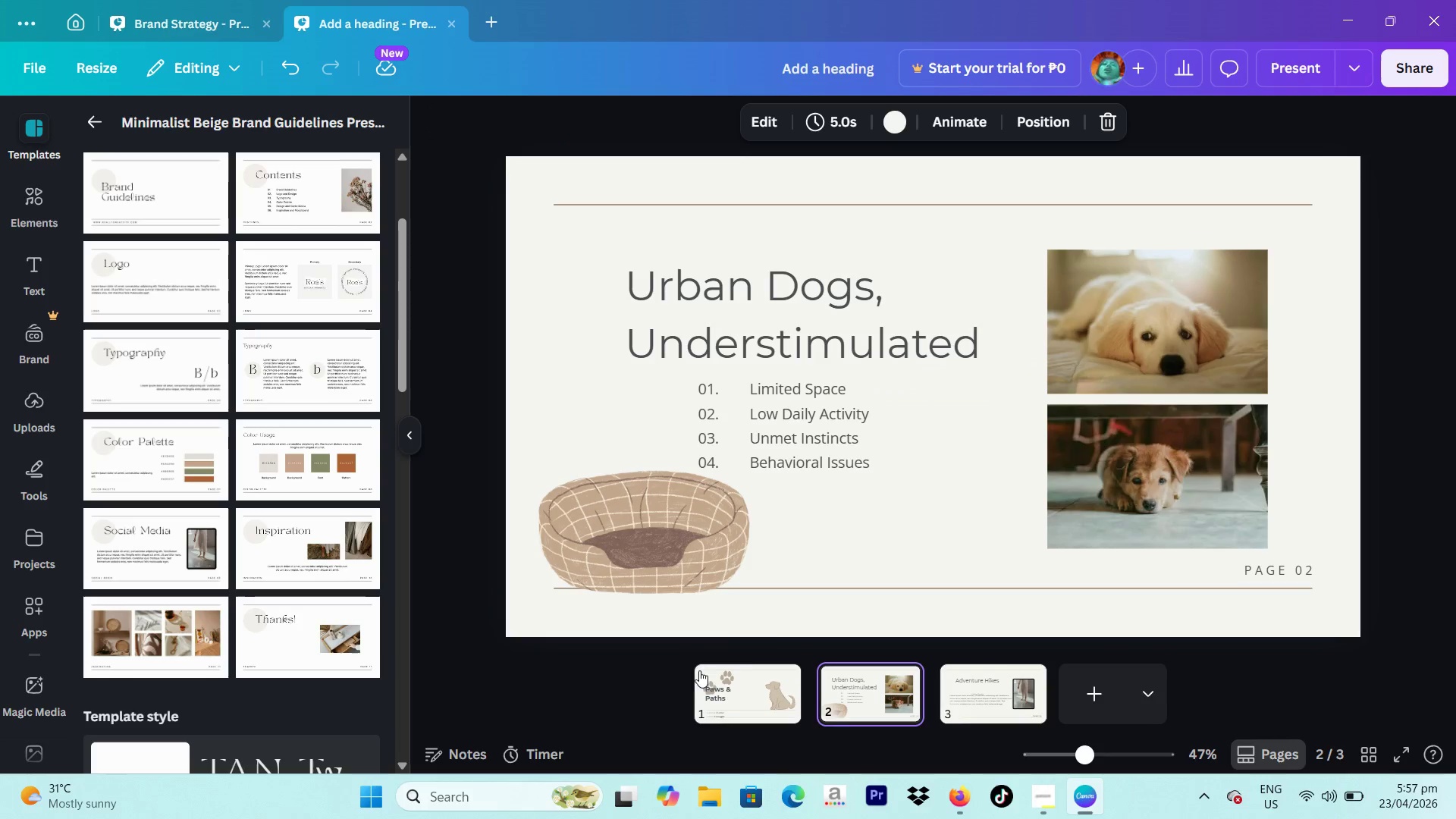 
left_click([729, 695])
 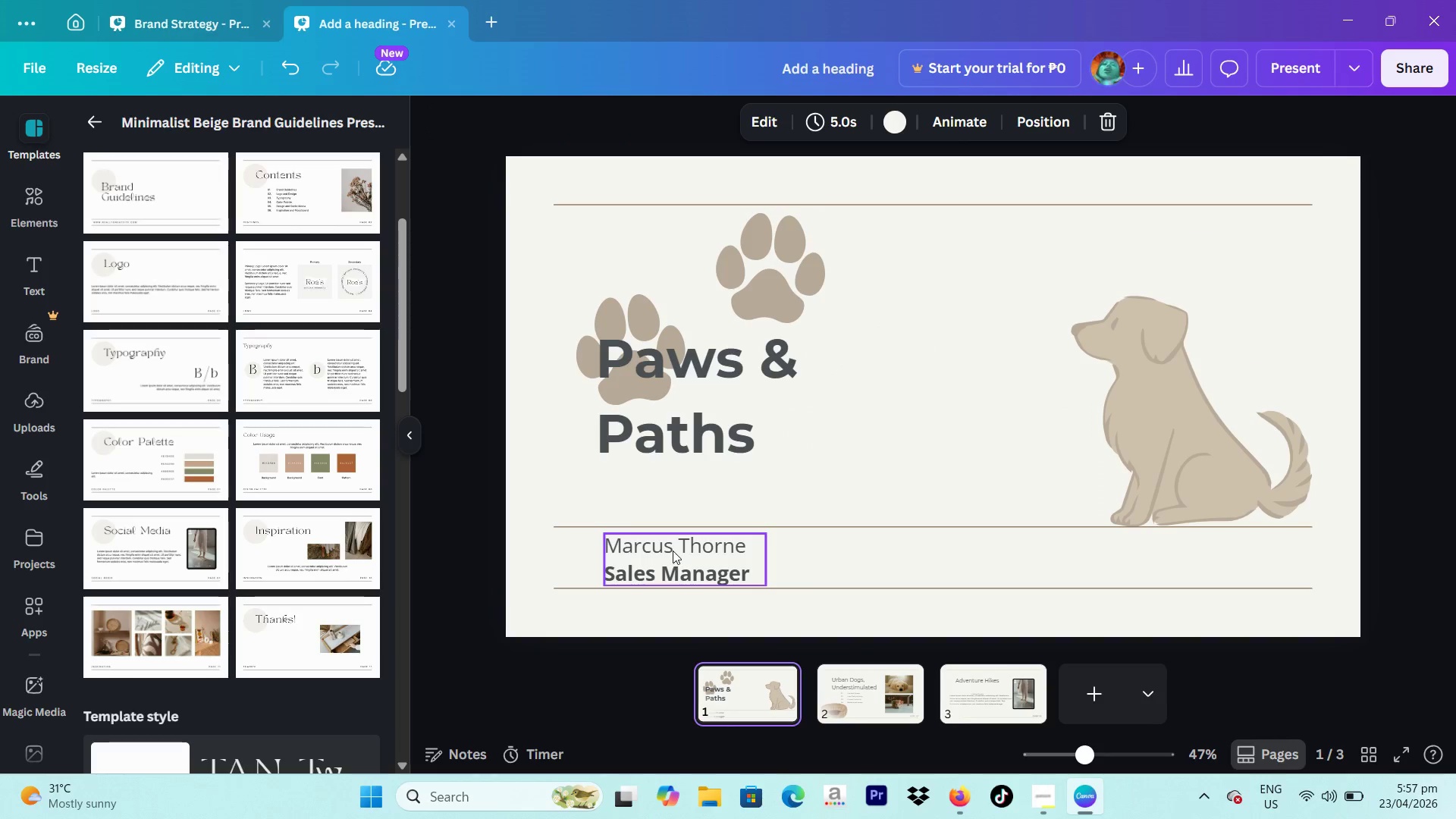 
left_click([672, 544])
 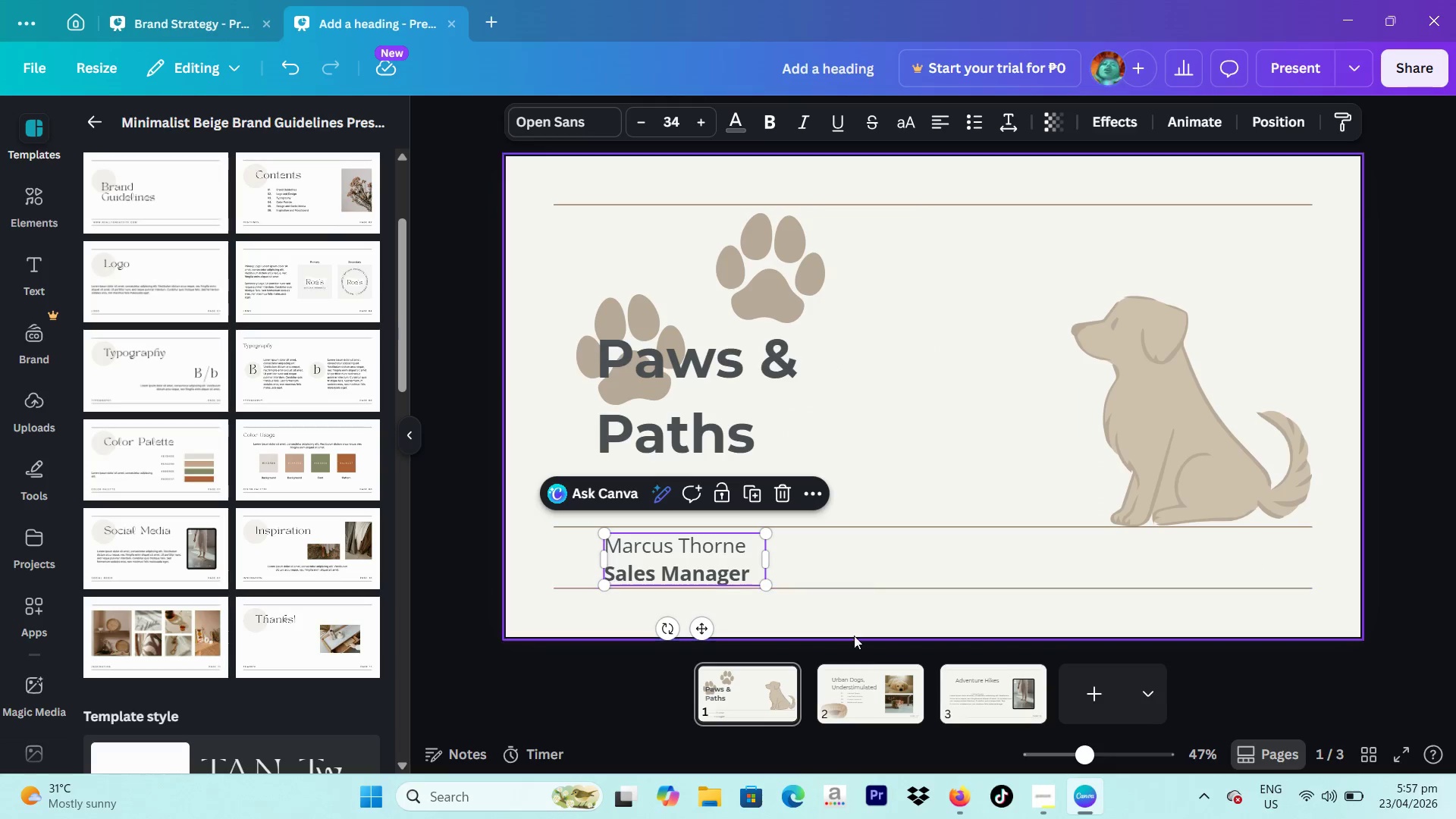 
left_click([864, 695])
 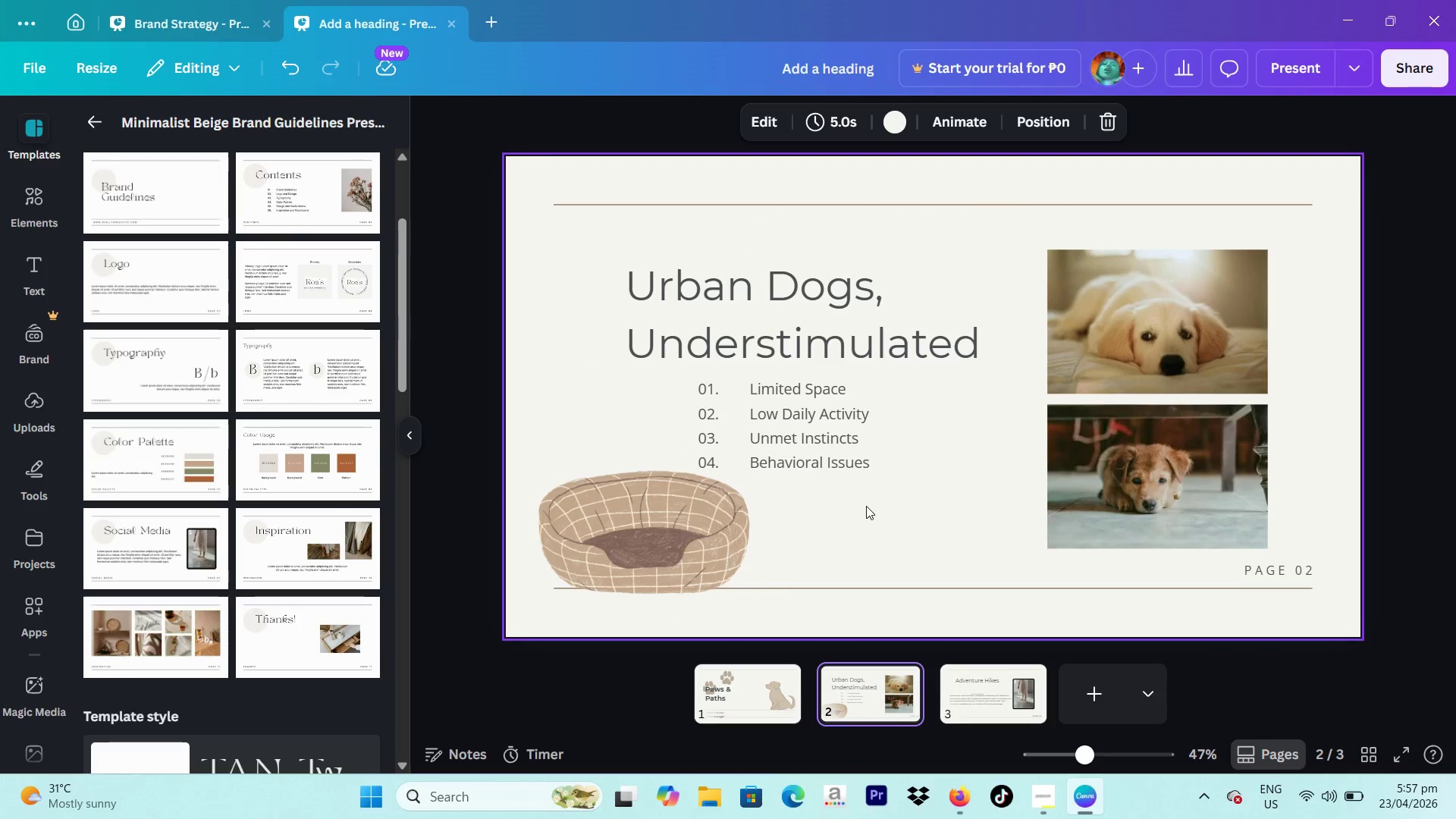 
left_click_drag(start_coordinate=[870, 498], to_coordinate=[674, 387])
 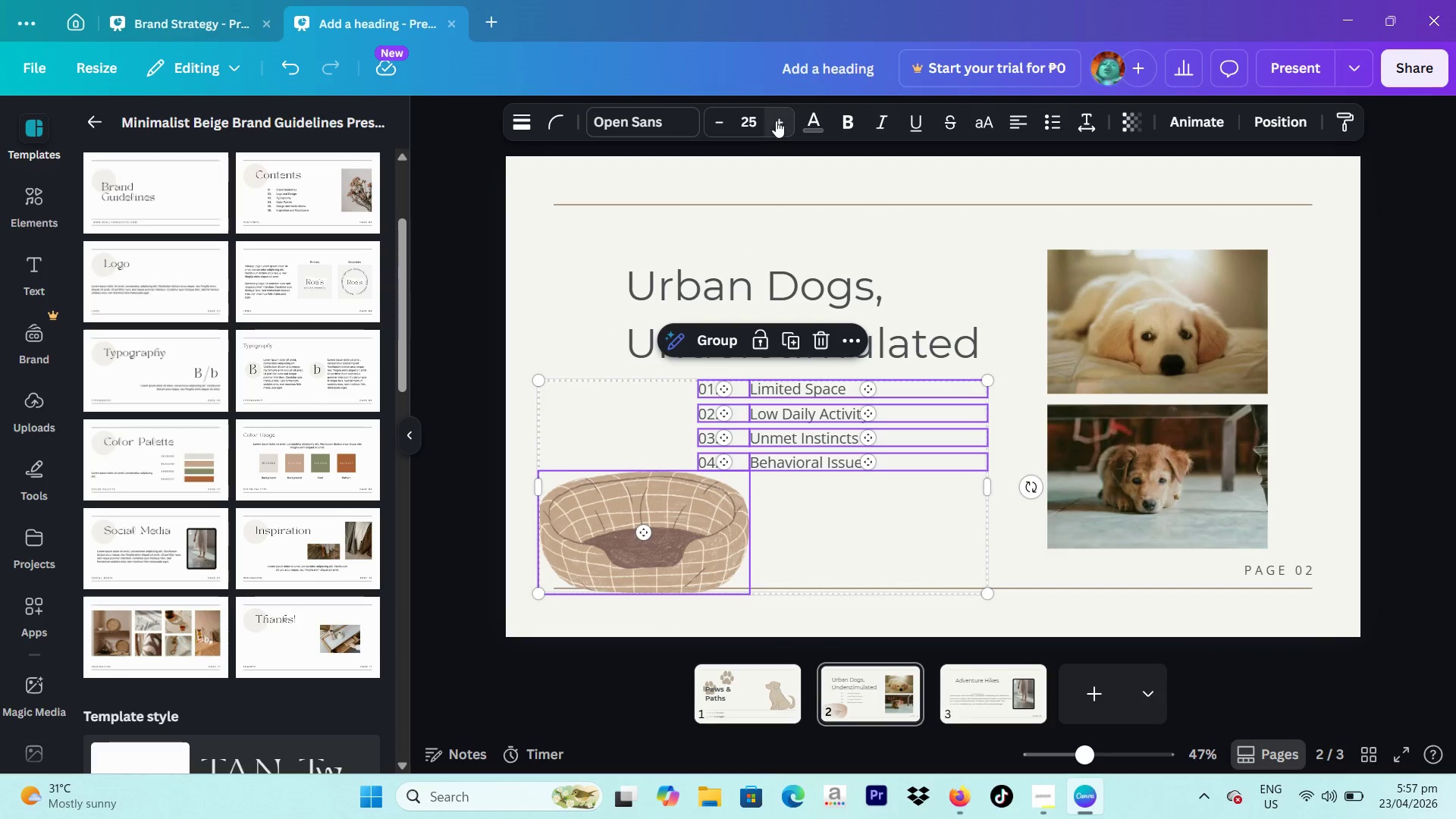 
double_click([776, 121])
 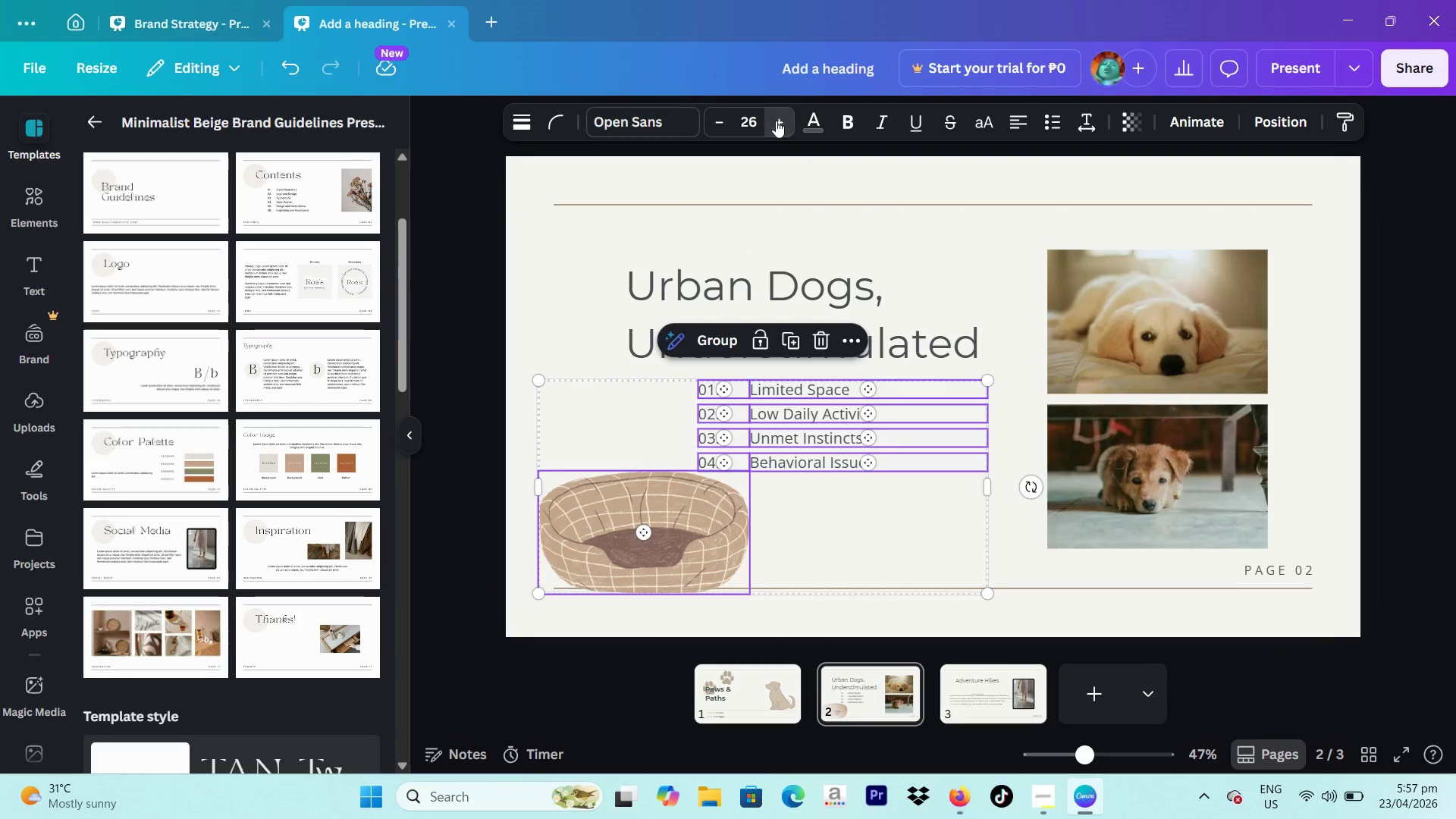 
triple_click([776, 121])
 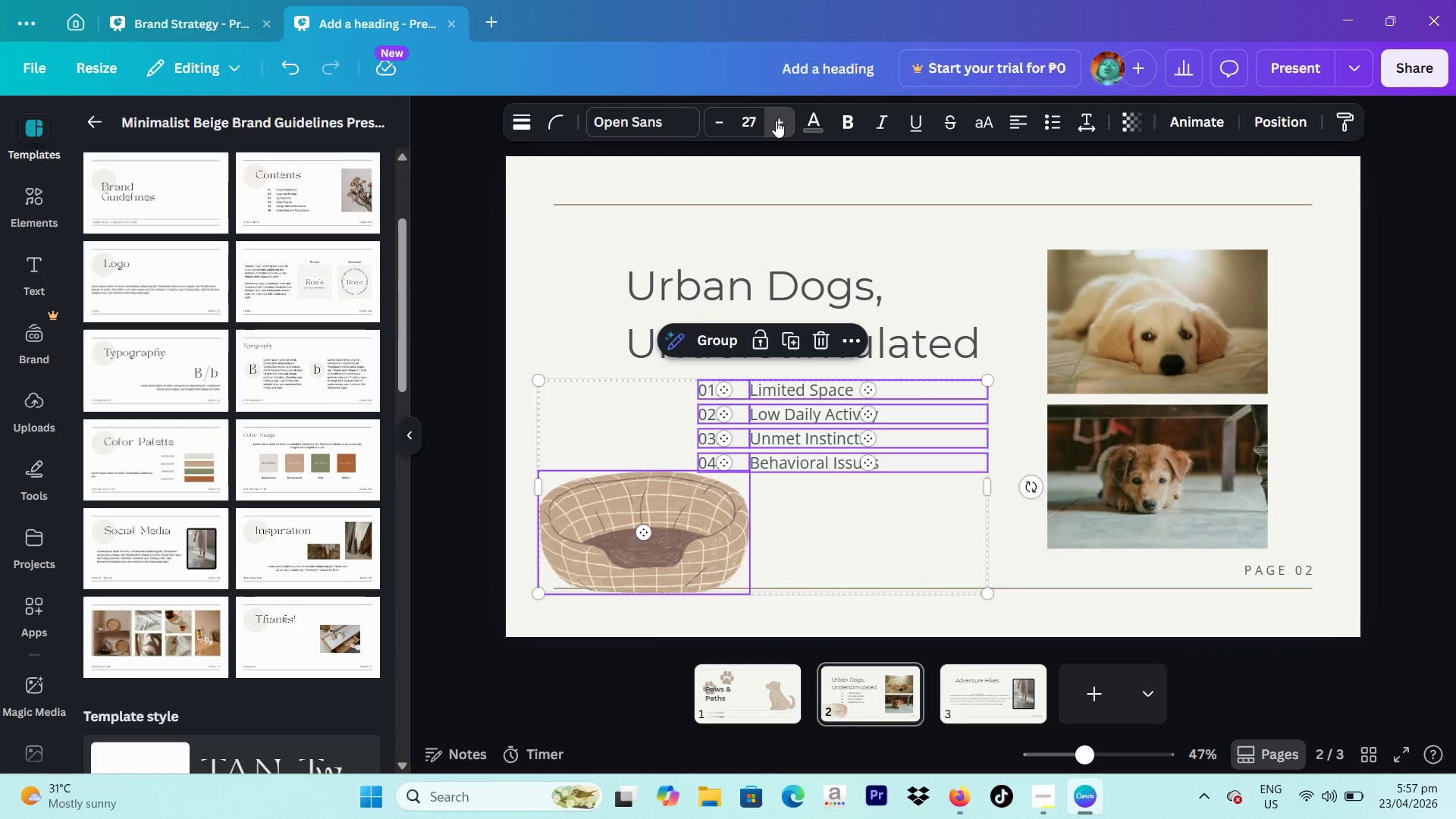 
triple_click([776, 121])
 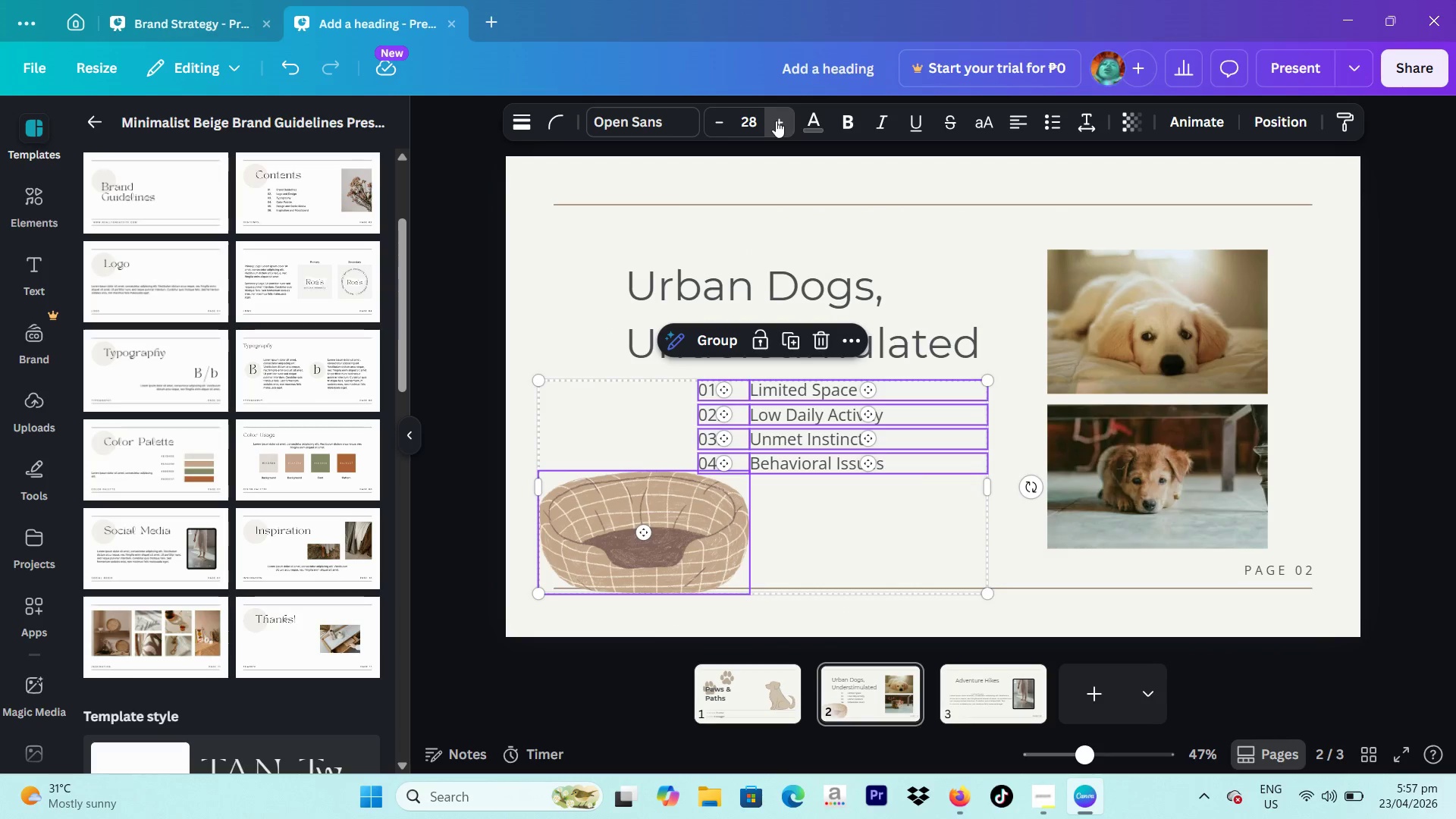 
triple_click([776, 121])
 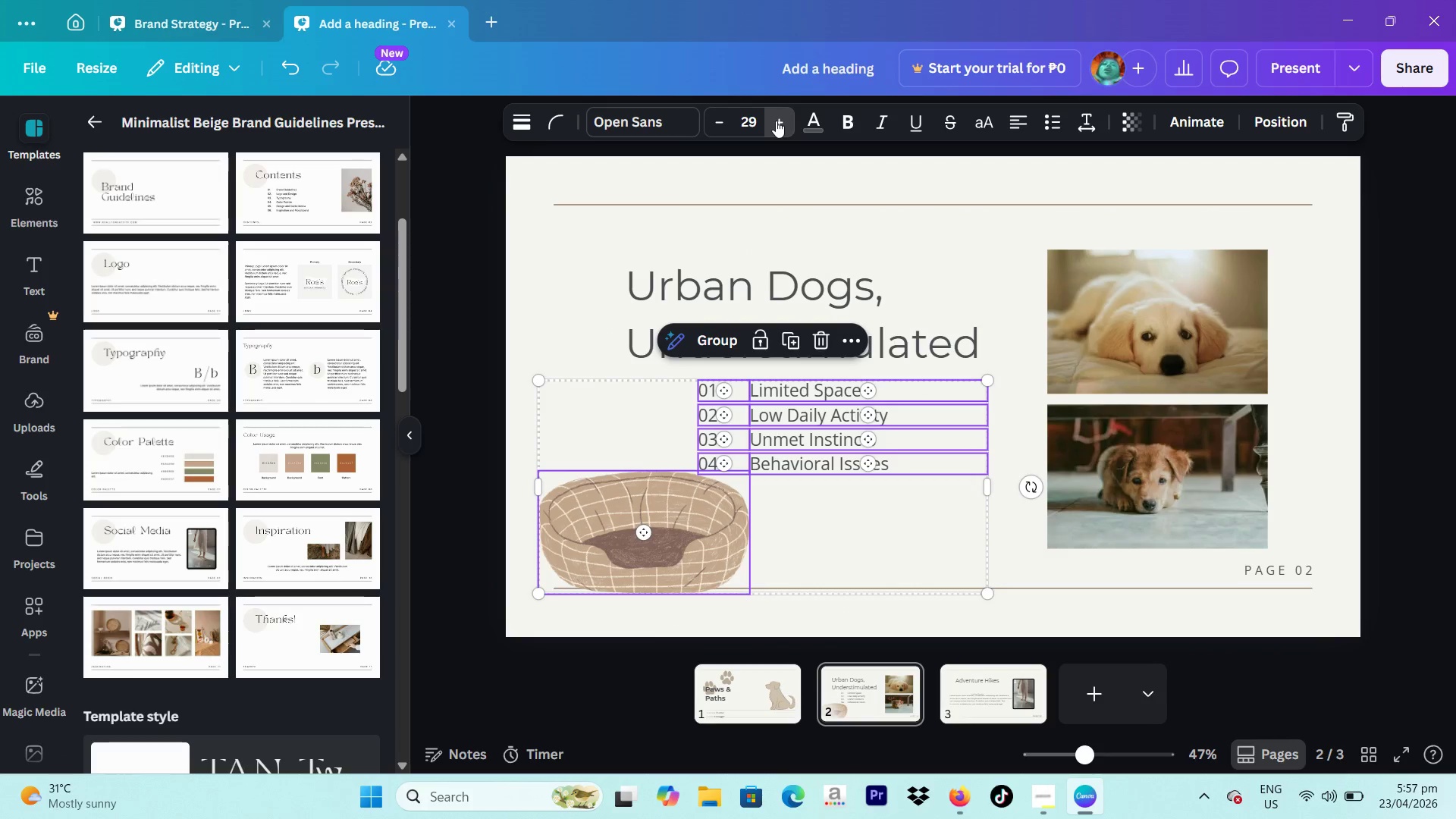 
triple_click([776, 121])
 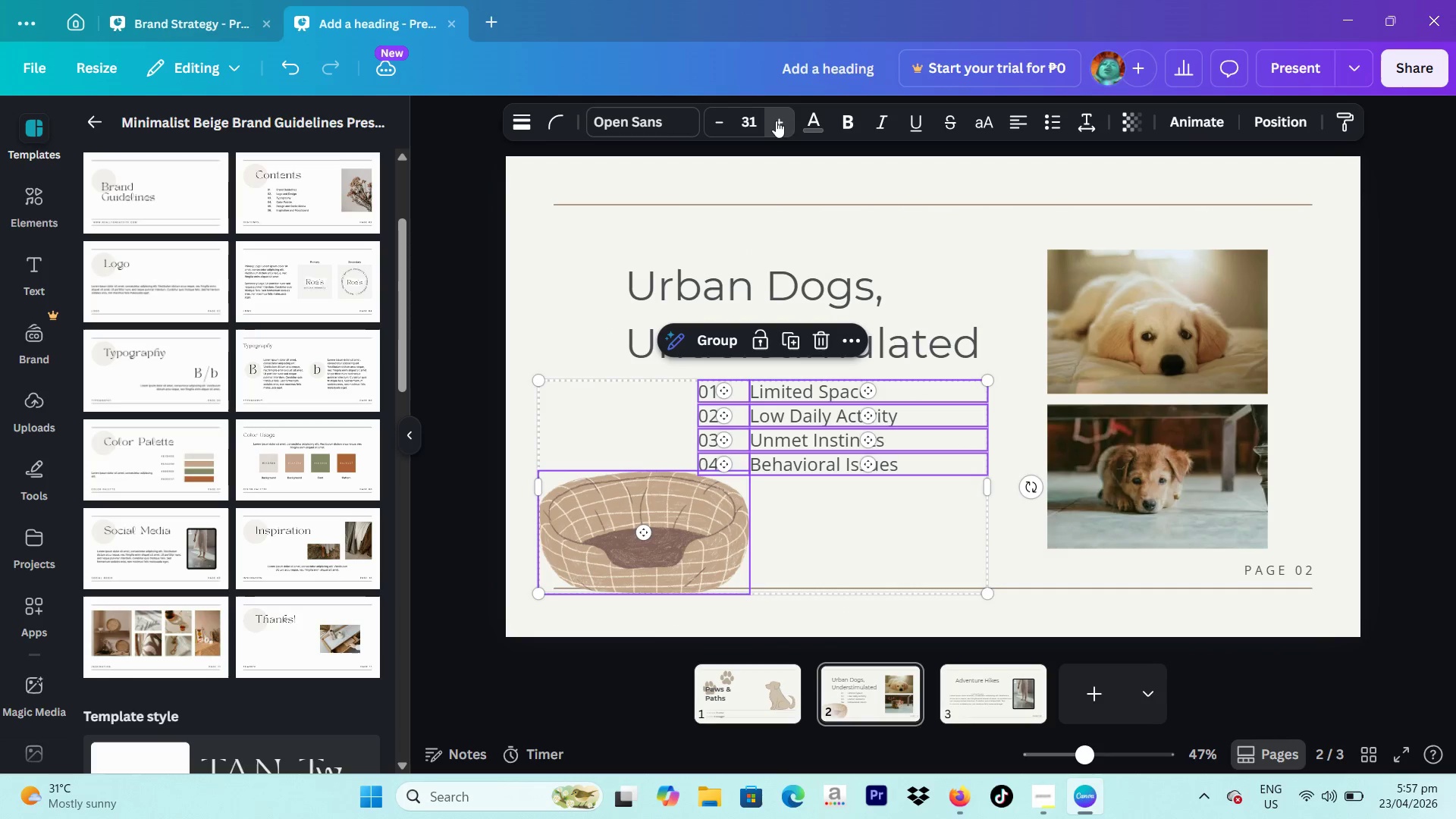 
triple_click([776, 121])
 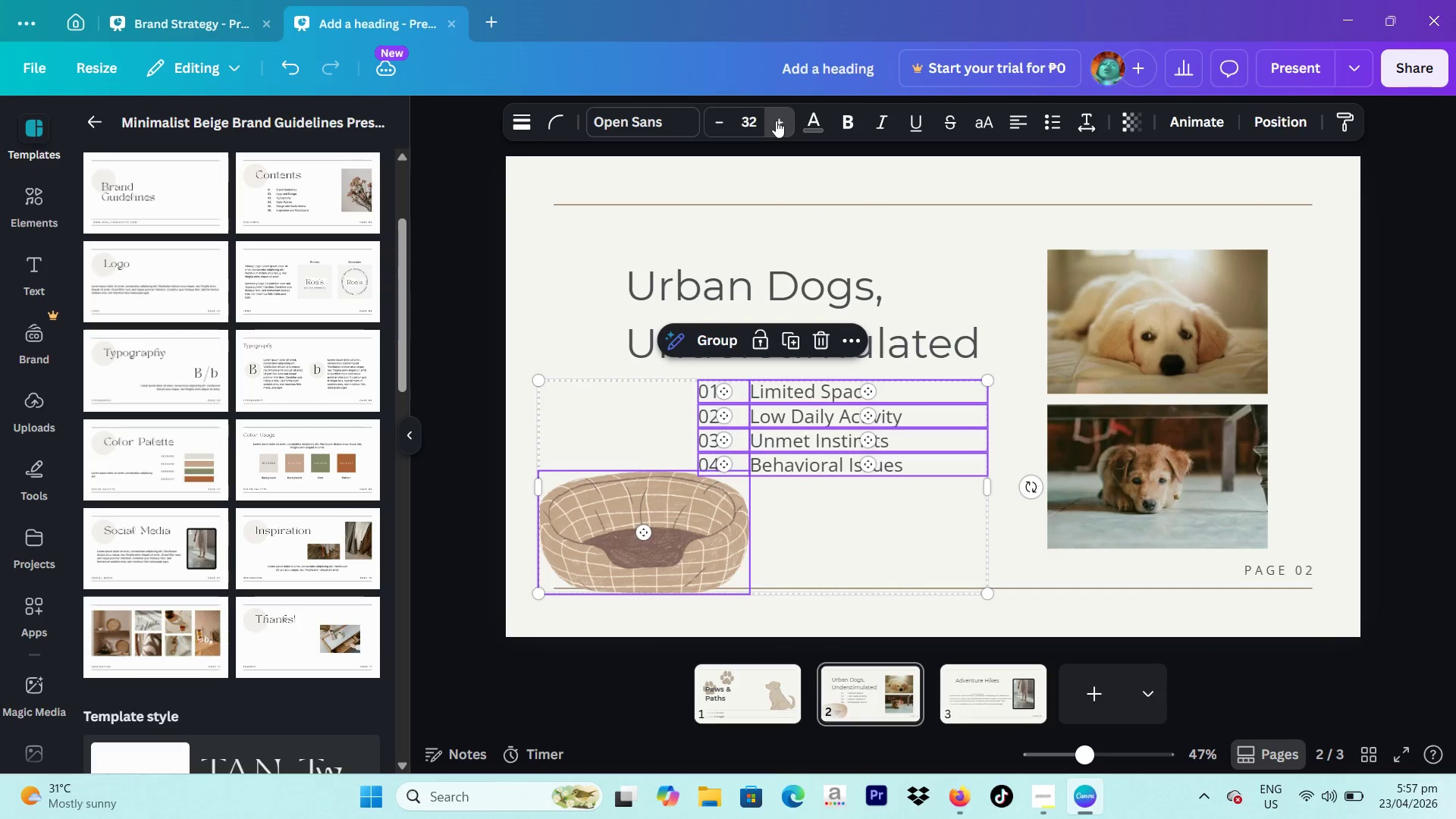 
triple_click([776, 121])
 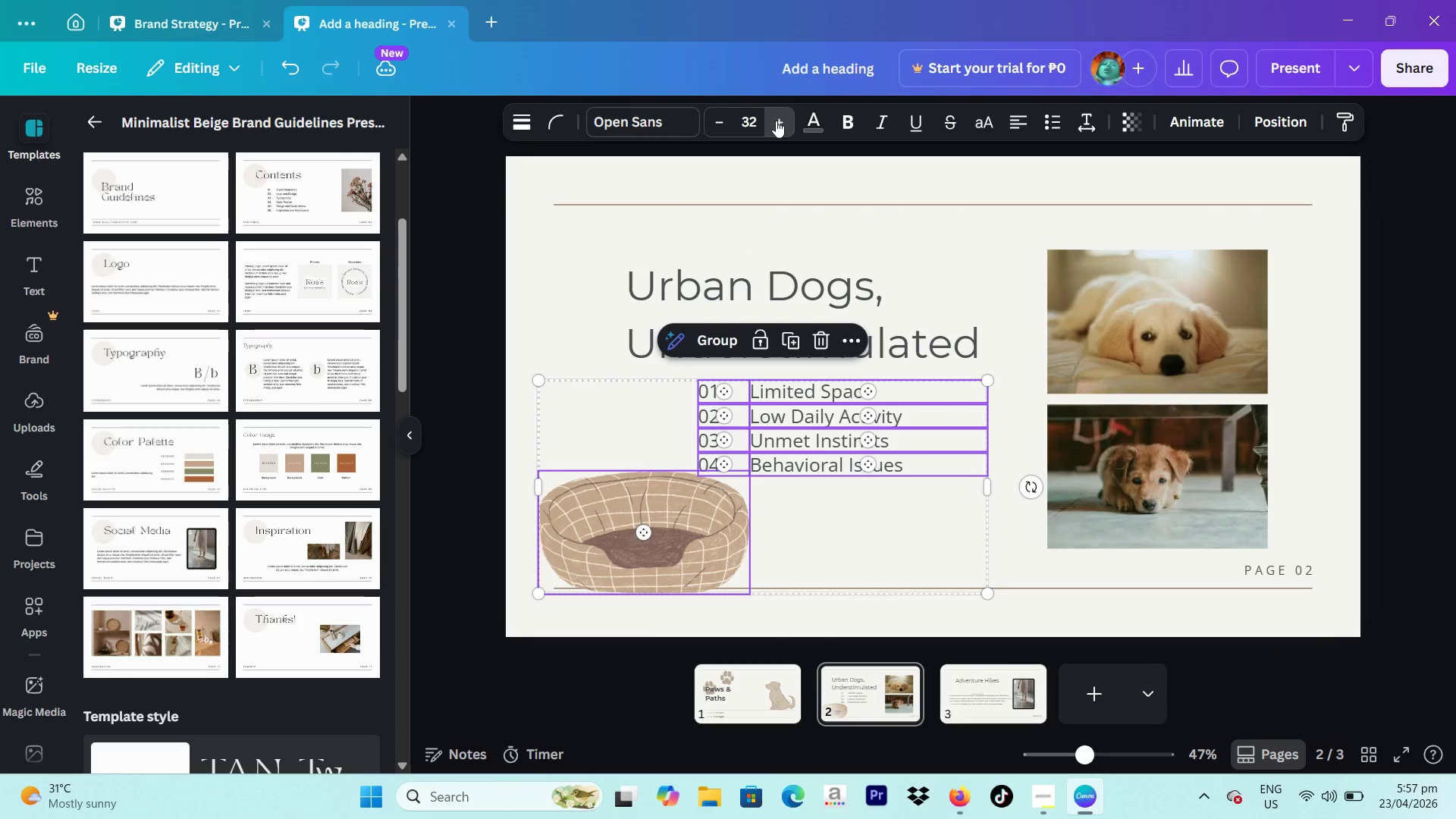 
triple_click([776, 121])
 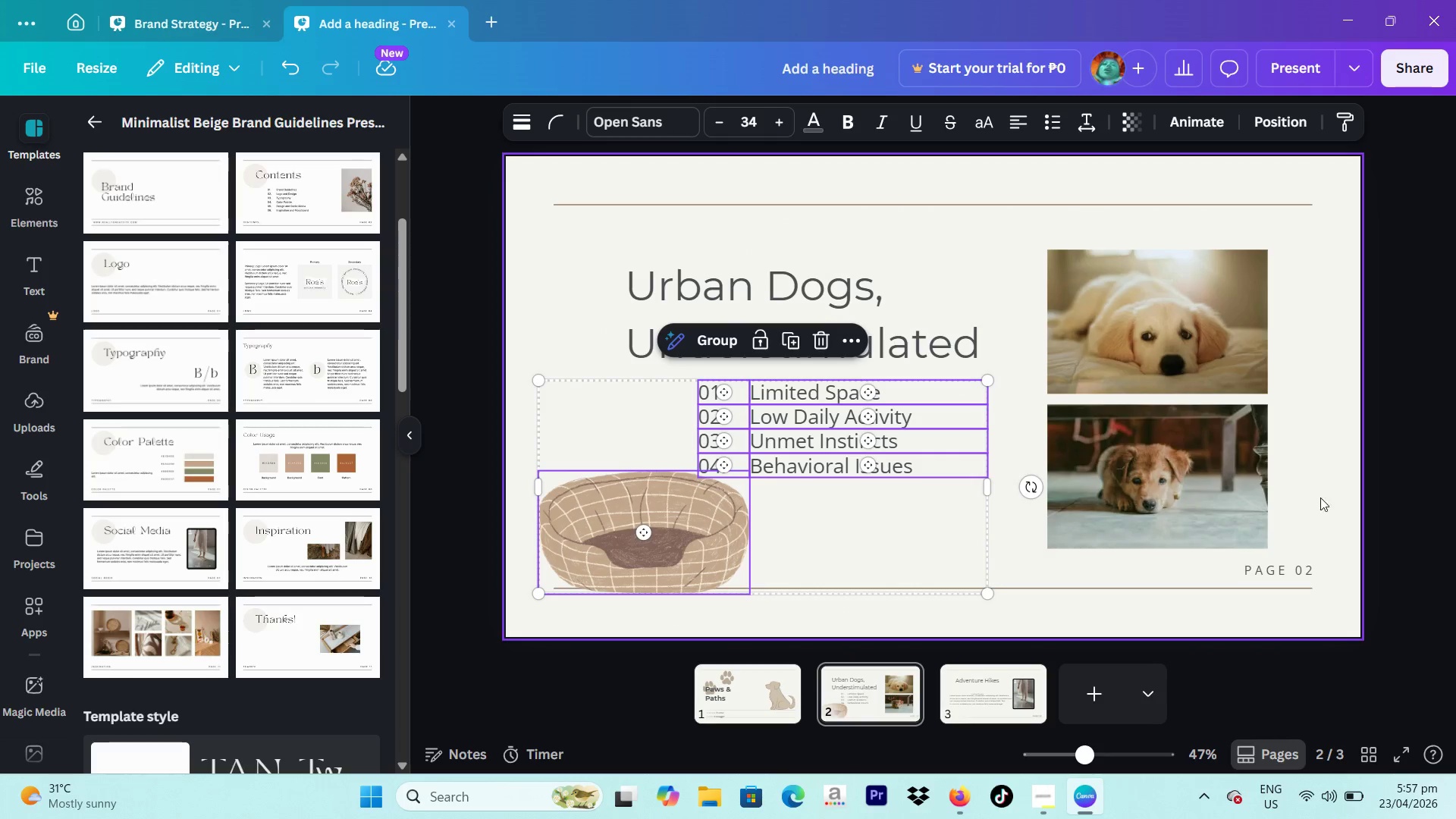 
left_click([1407, 462])
 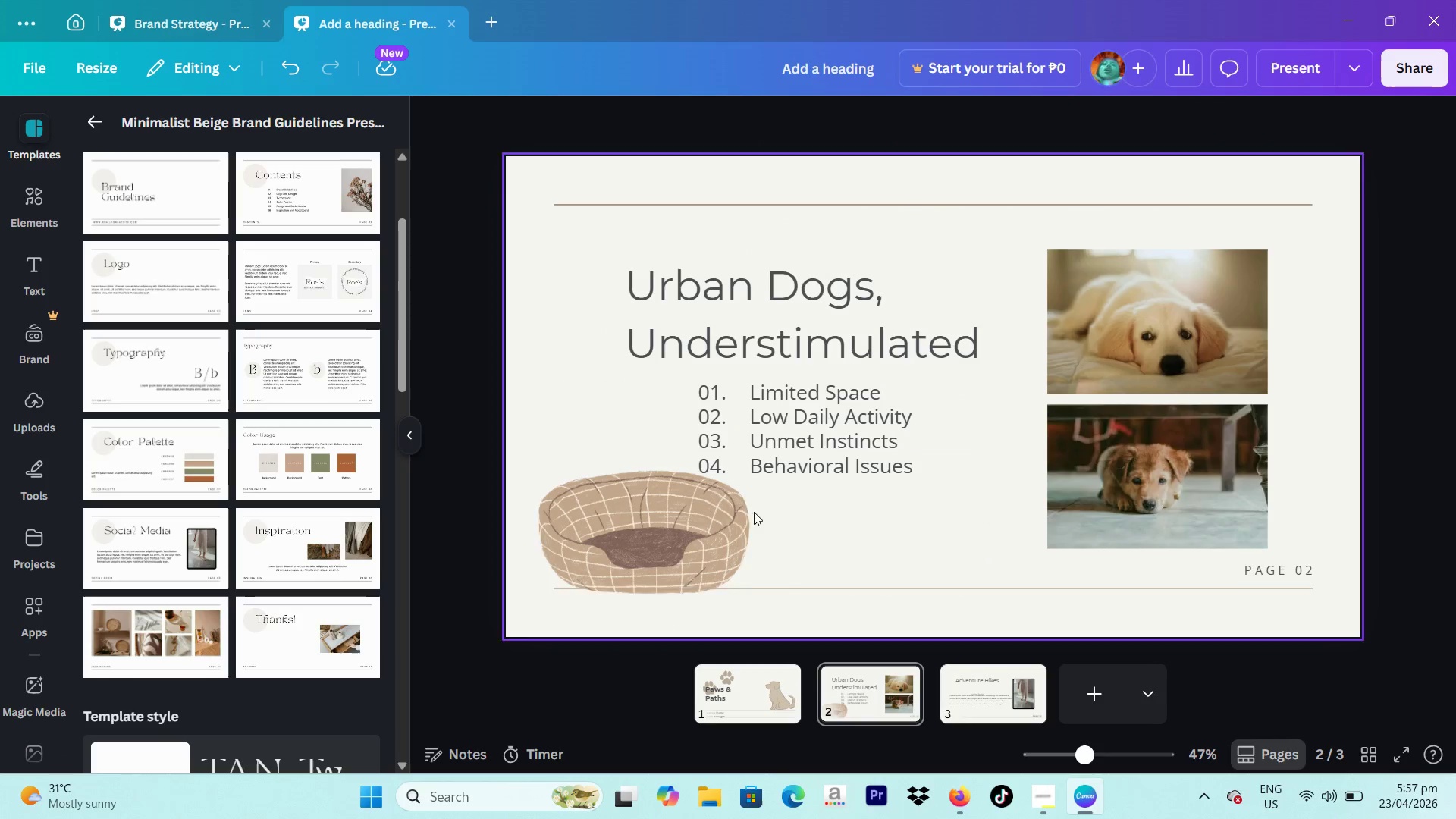 
left_click([579, 512])
 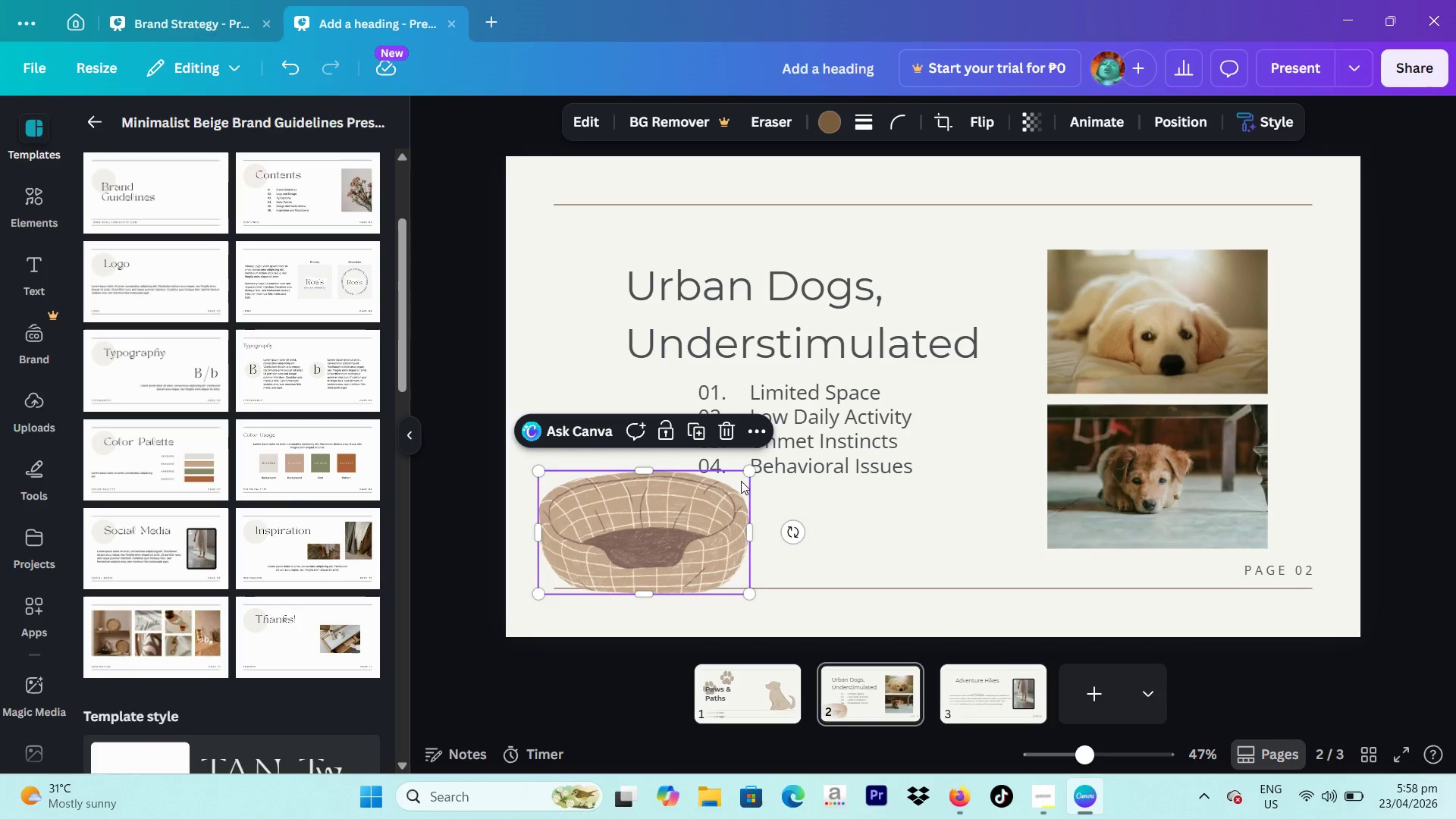 
left_click_drag(start_coordinate=[748, 476], to_coordinate=[747, 487])
 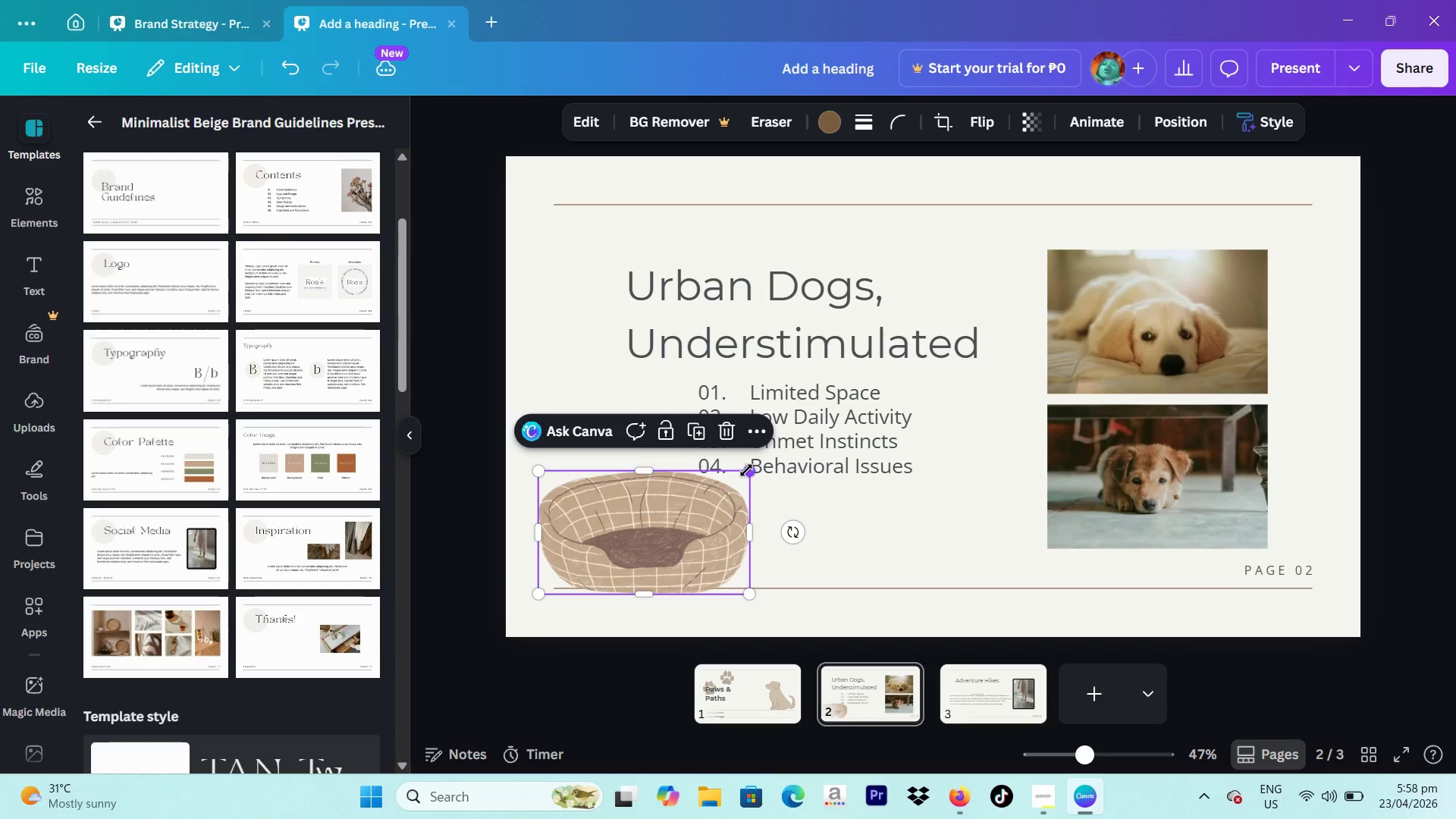 
left_click_drag(start_coordinate=[746, 470], to_coordinate=[736, 481])
 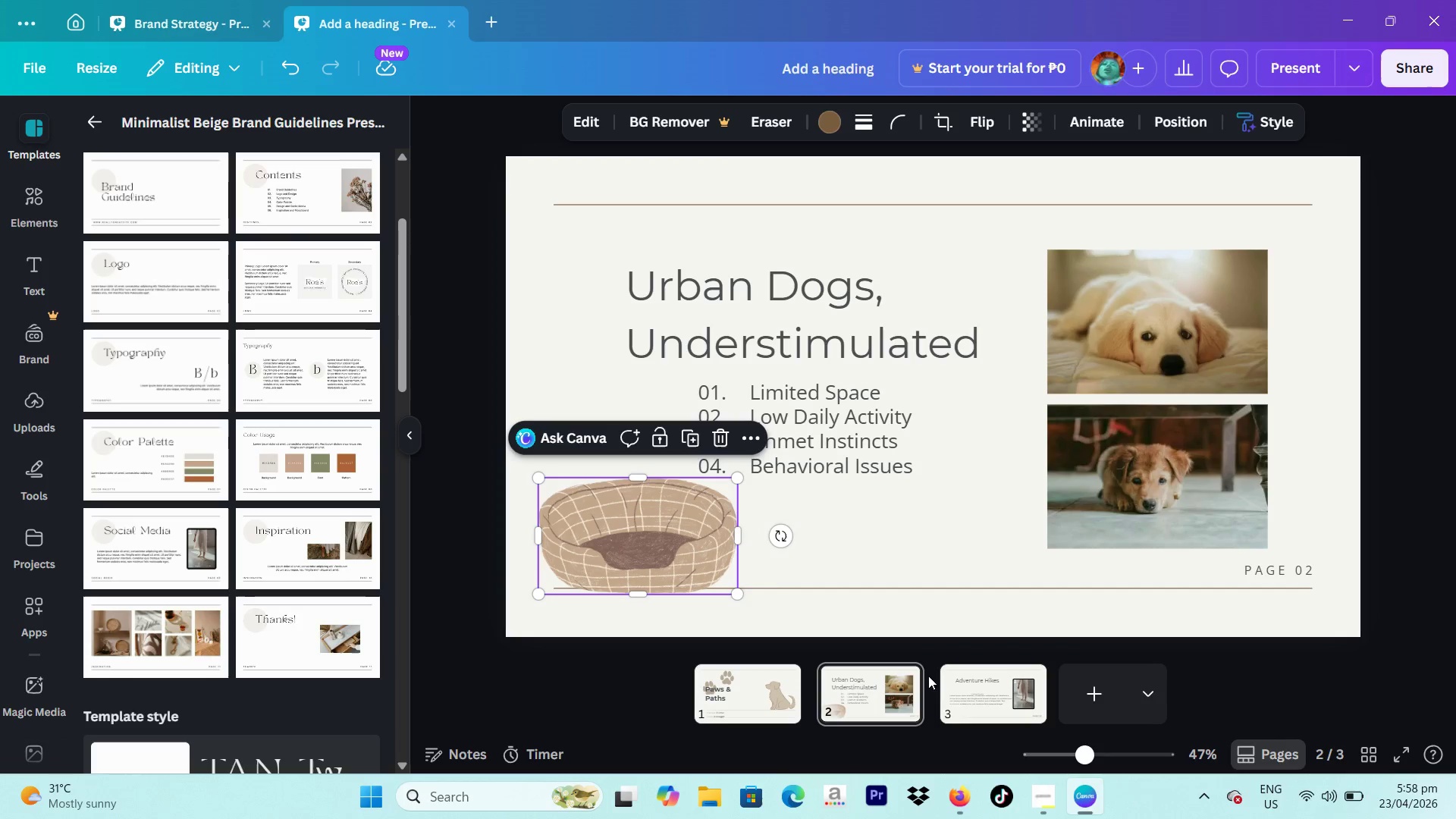 
left_click([990, 678])
 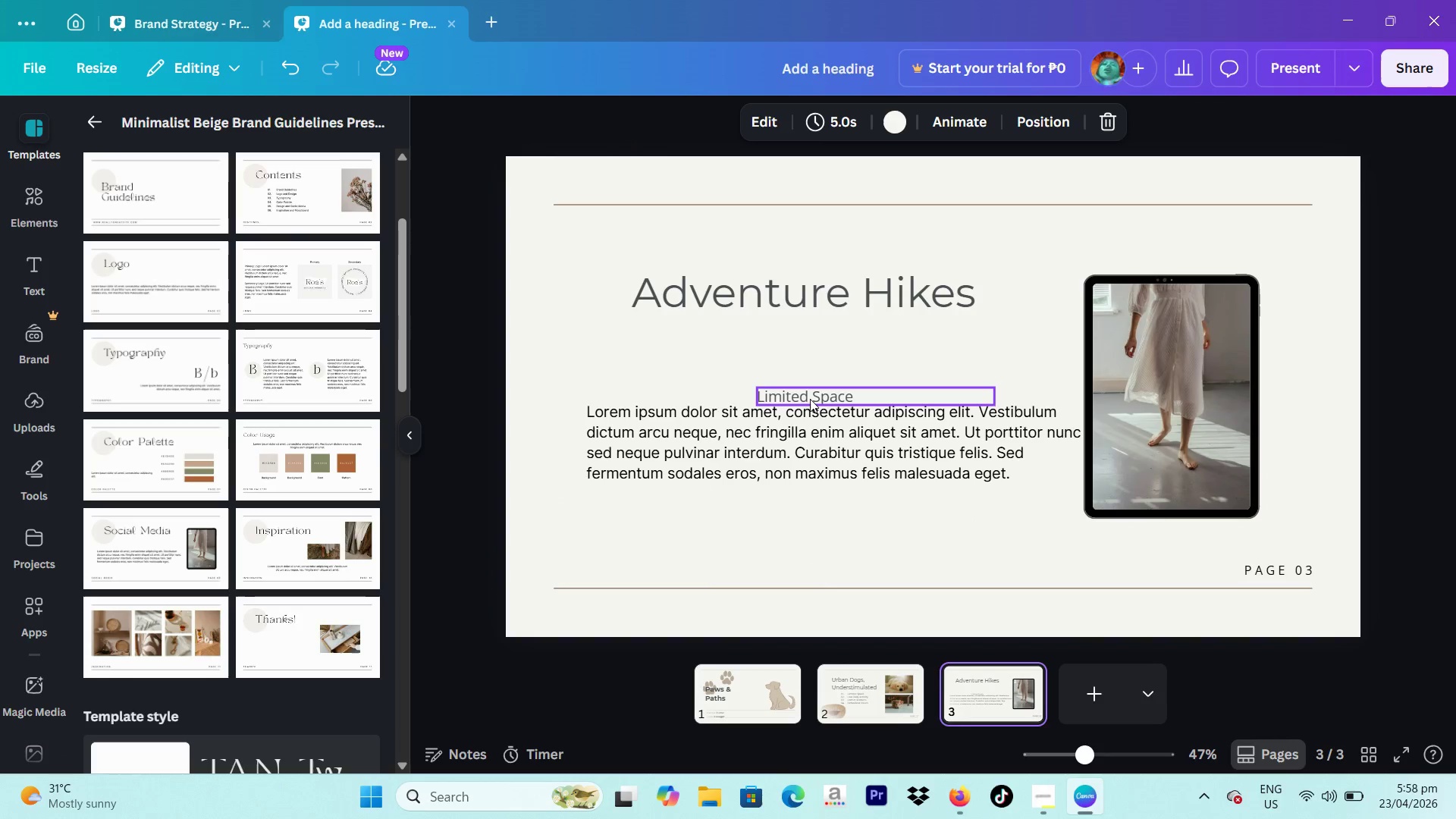 
left_click([810, 399])
 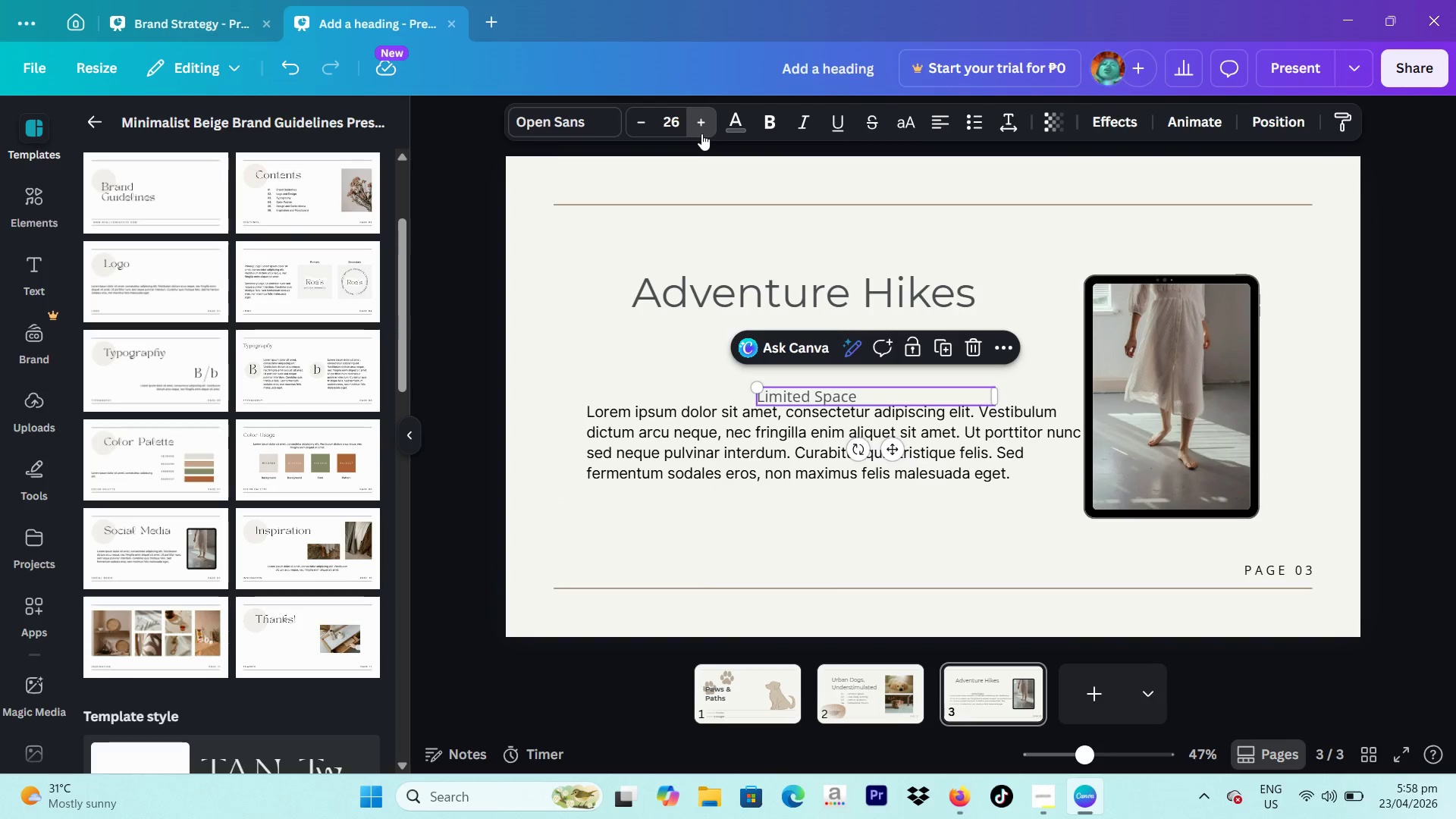 
left_click([701, 133])
 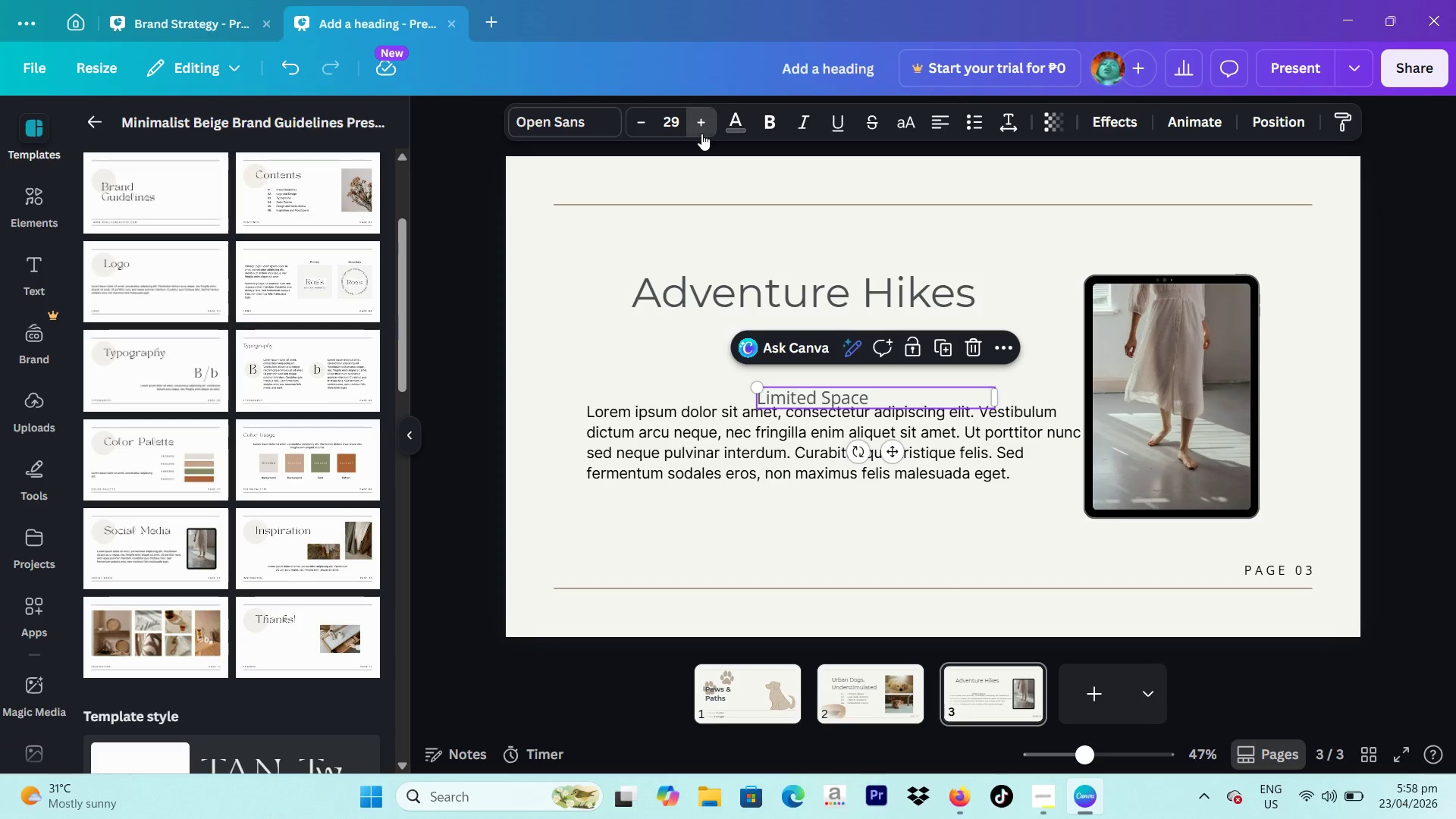 
double_click([701, 133])
 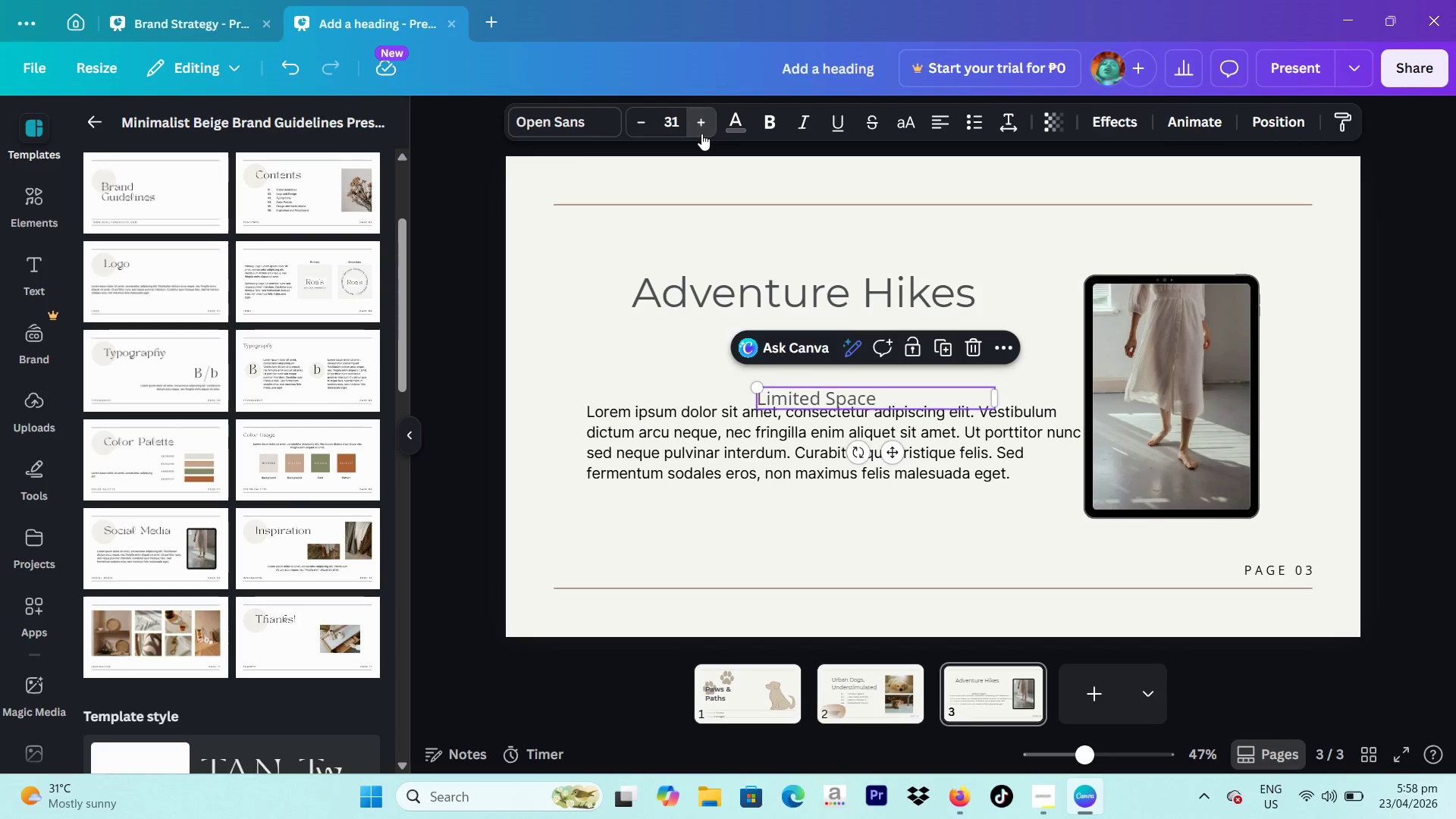 
triple_click([701, 133])
 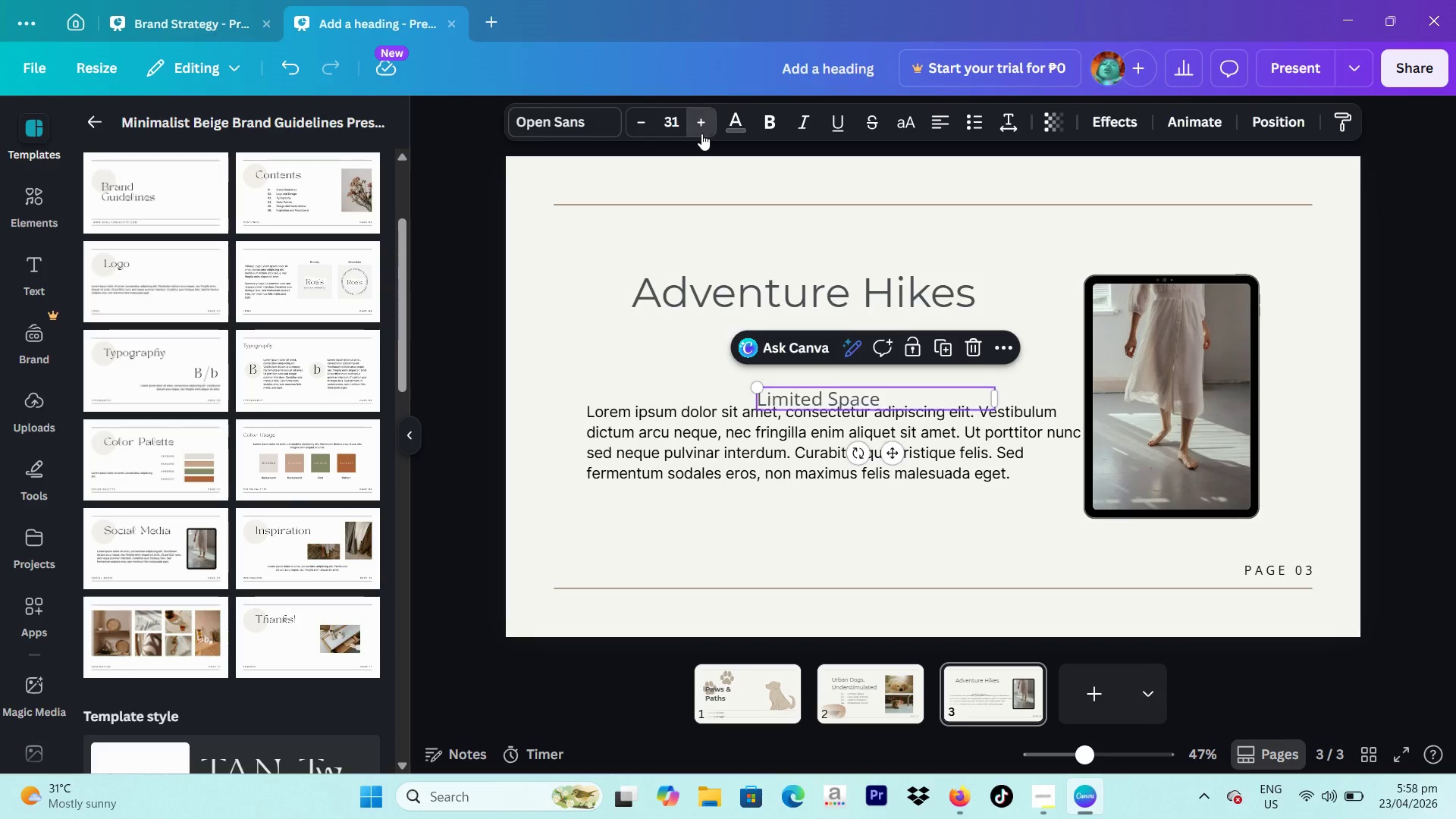 
triple_click([701, 133])
 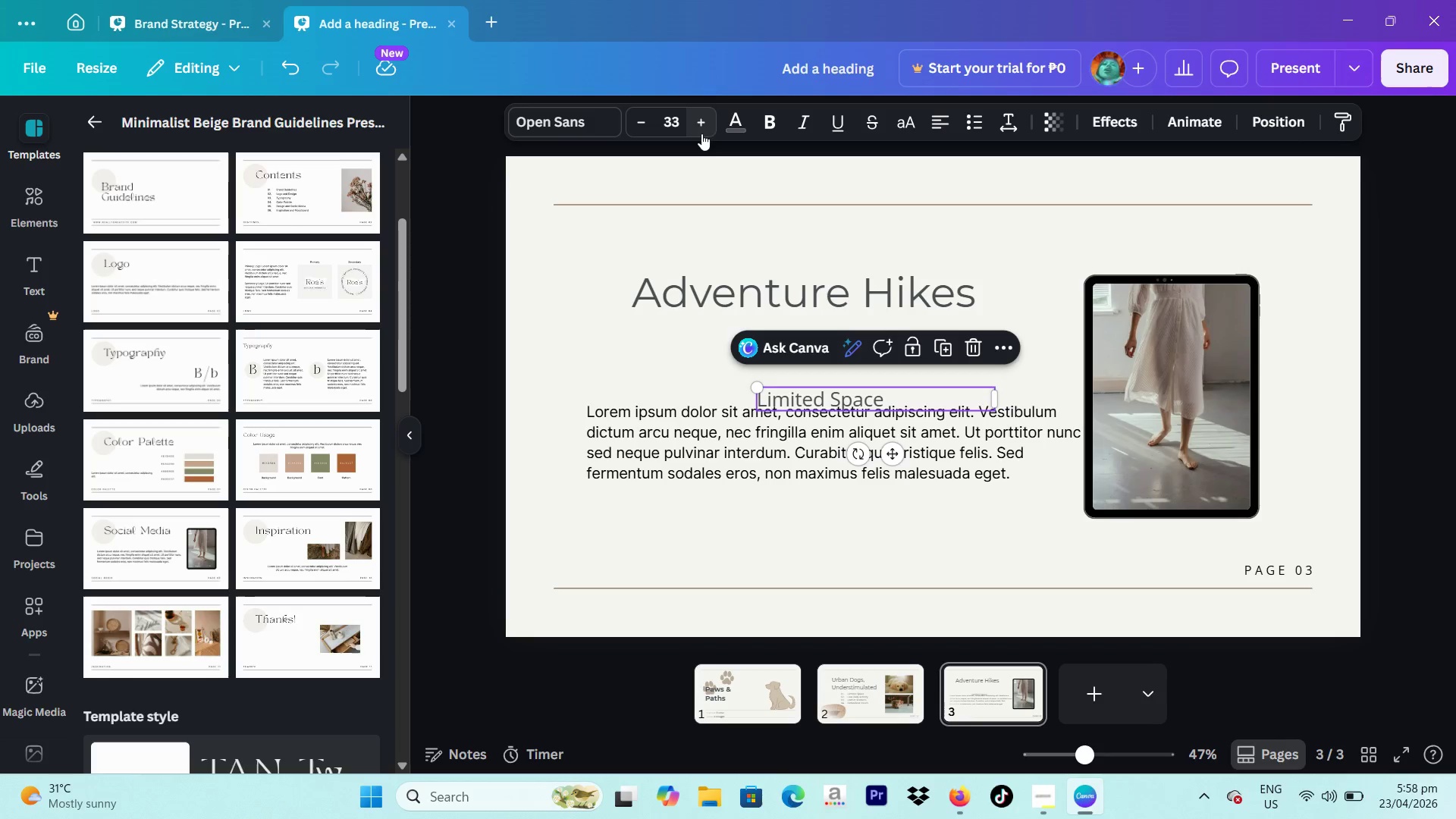 
left_click([701, 133])
 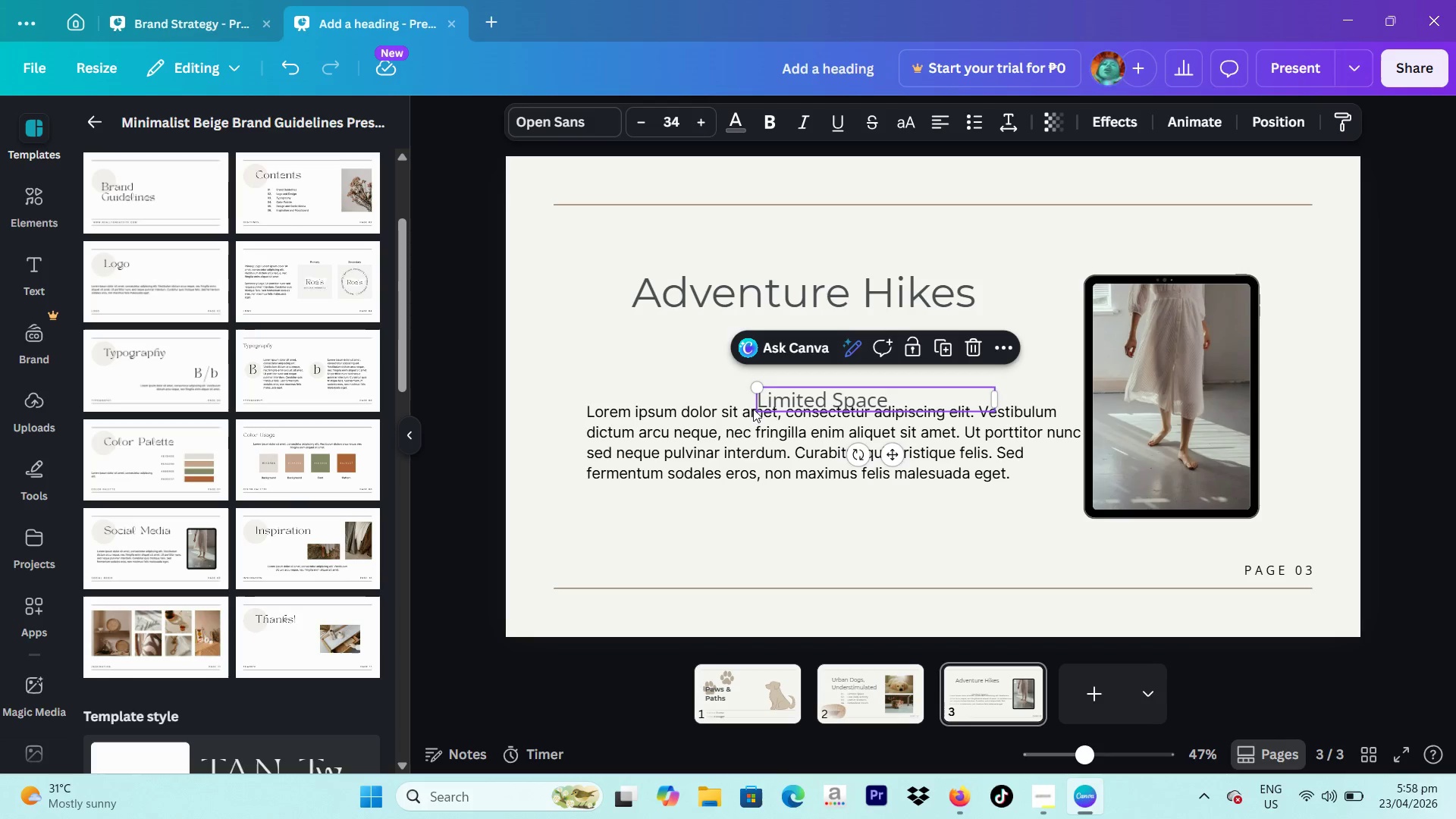 
left_click([722, 482])
 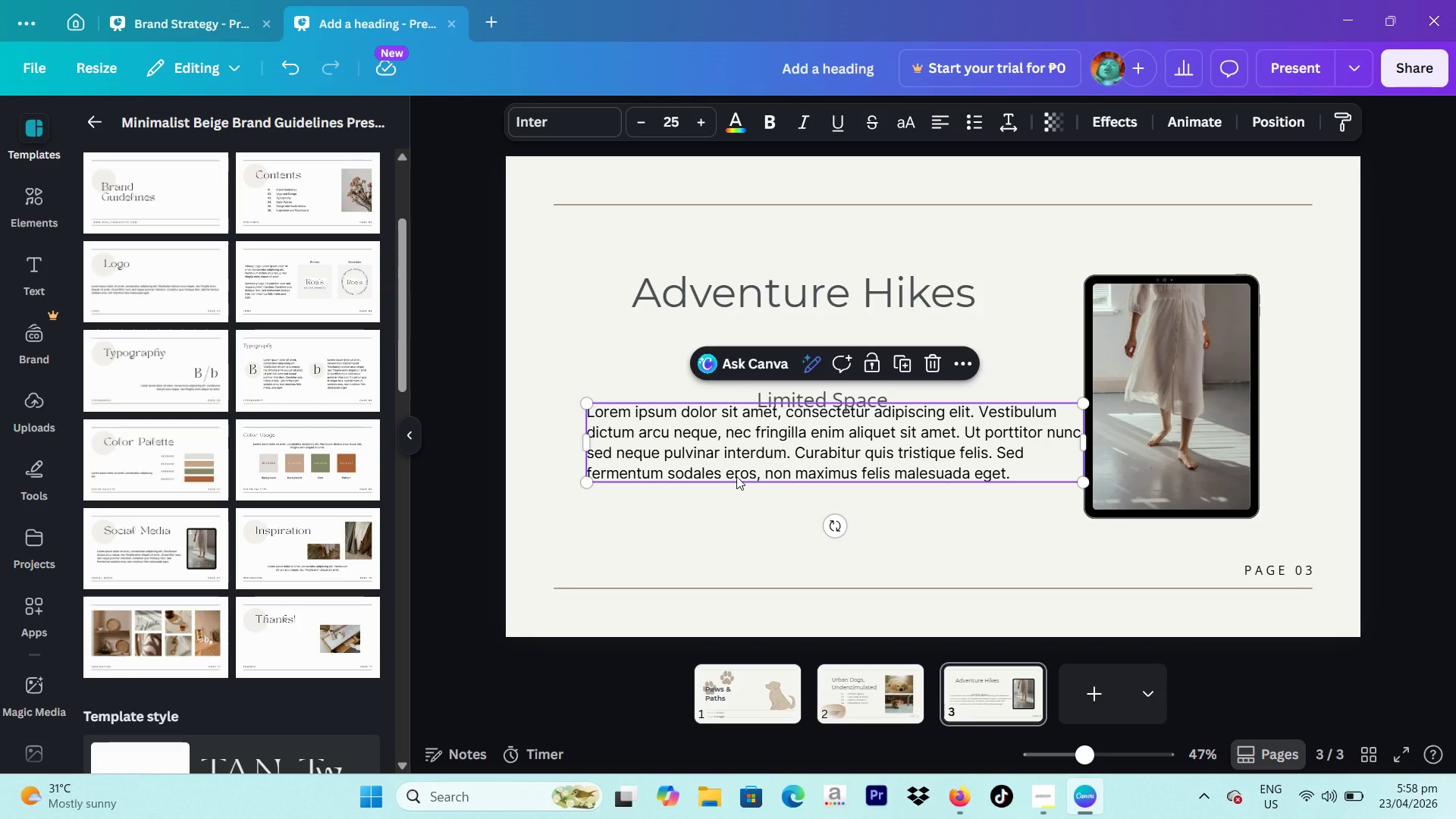 
key(Backspace)
 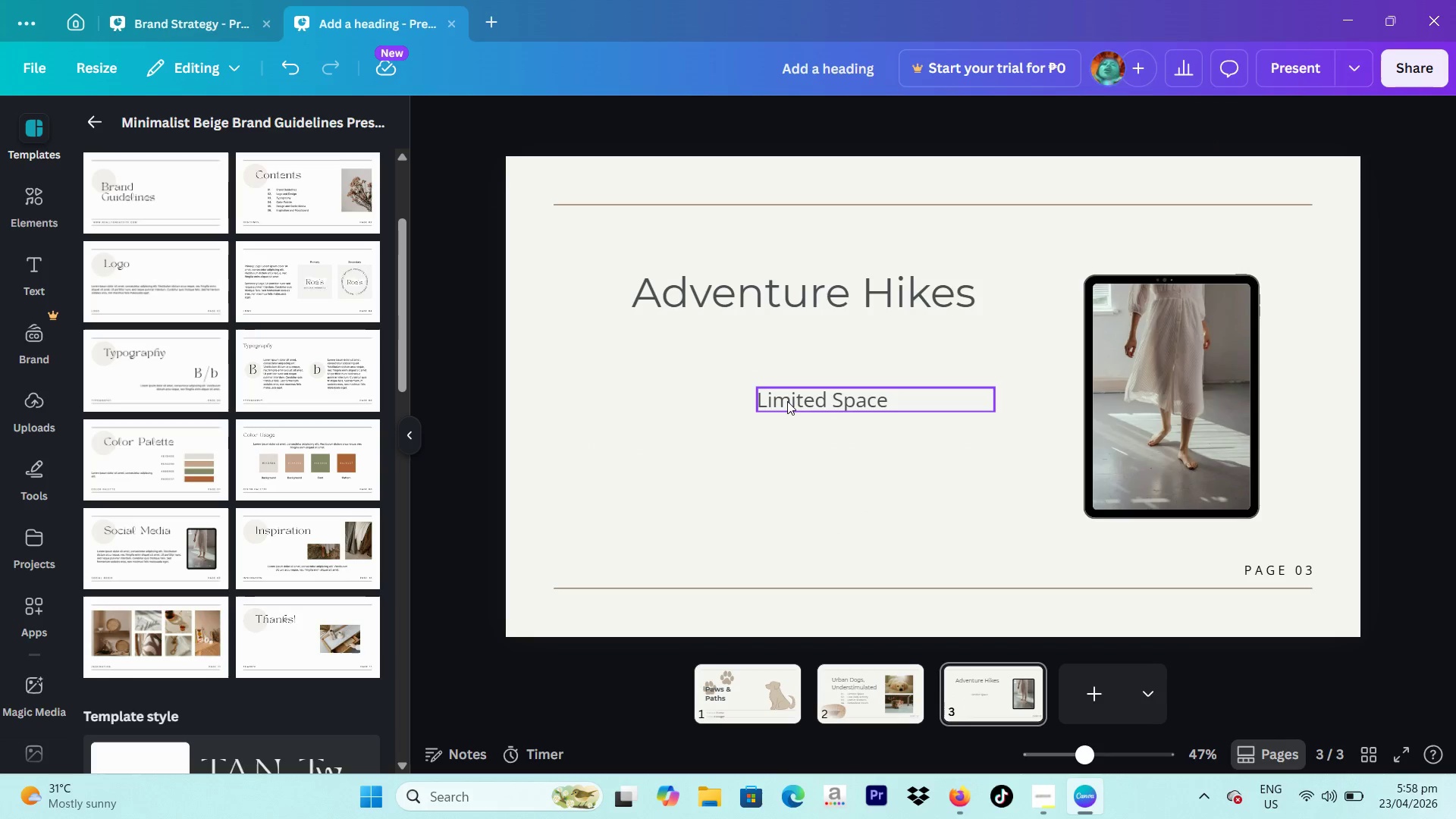 
left_click_drag(start_coordinate=[786, 403], to_coordinate=[664, 336])
 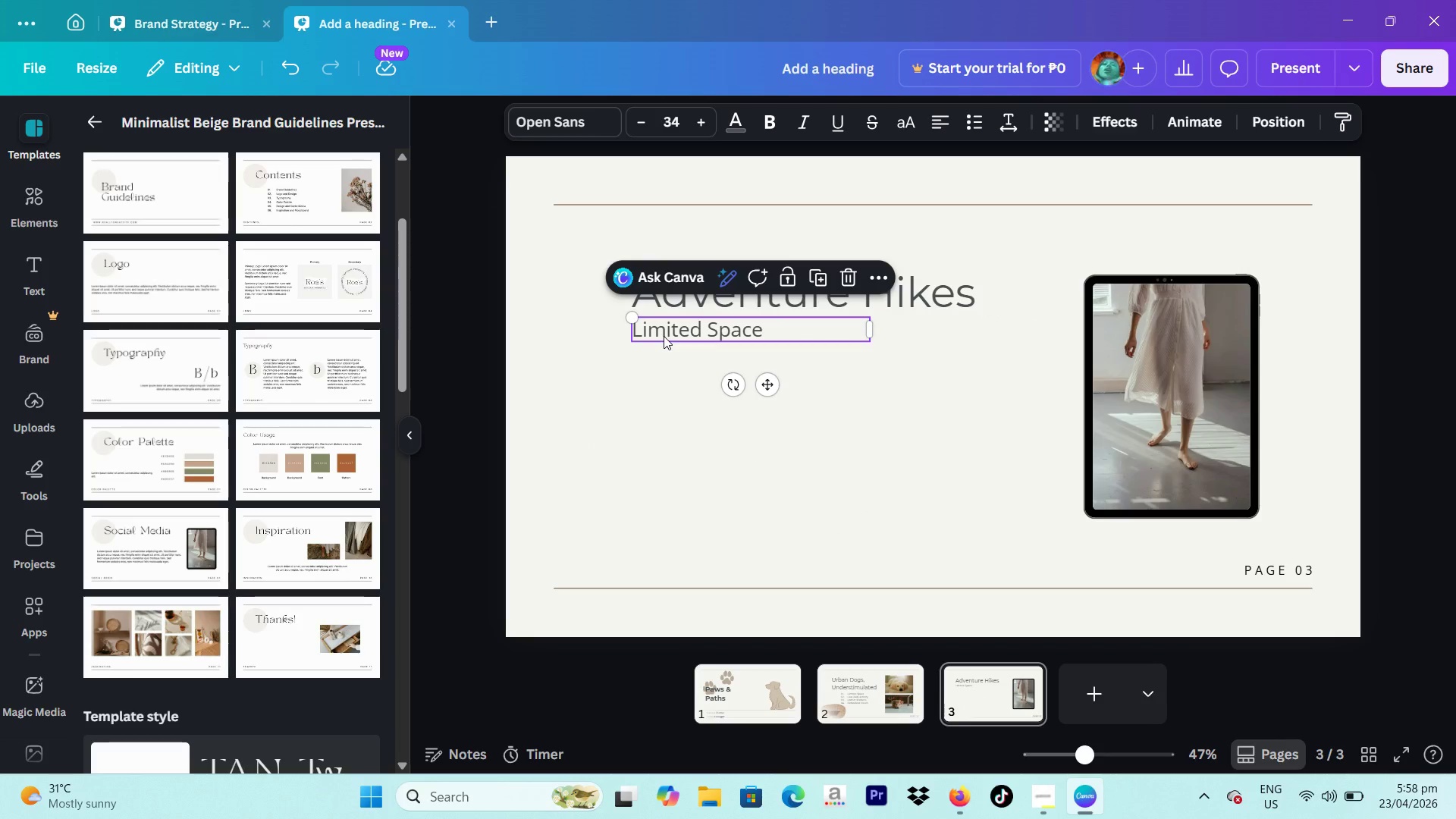 
left_click([664, 336])
 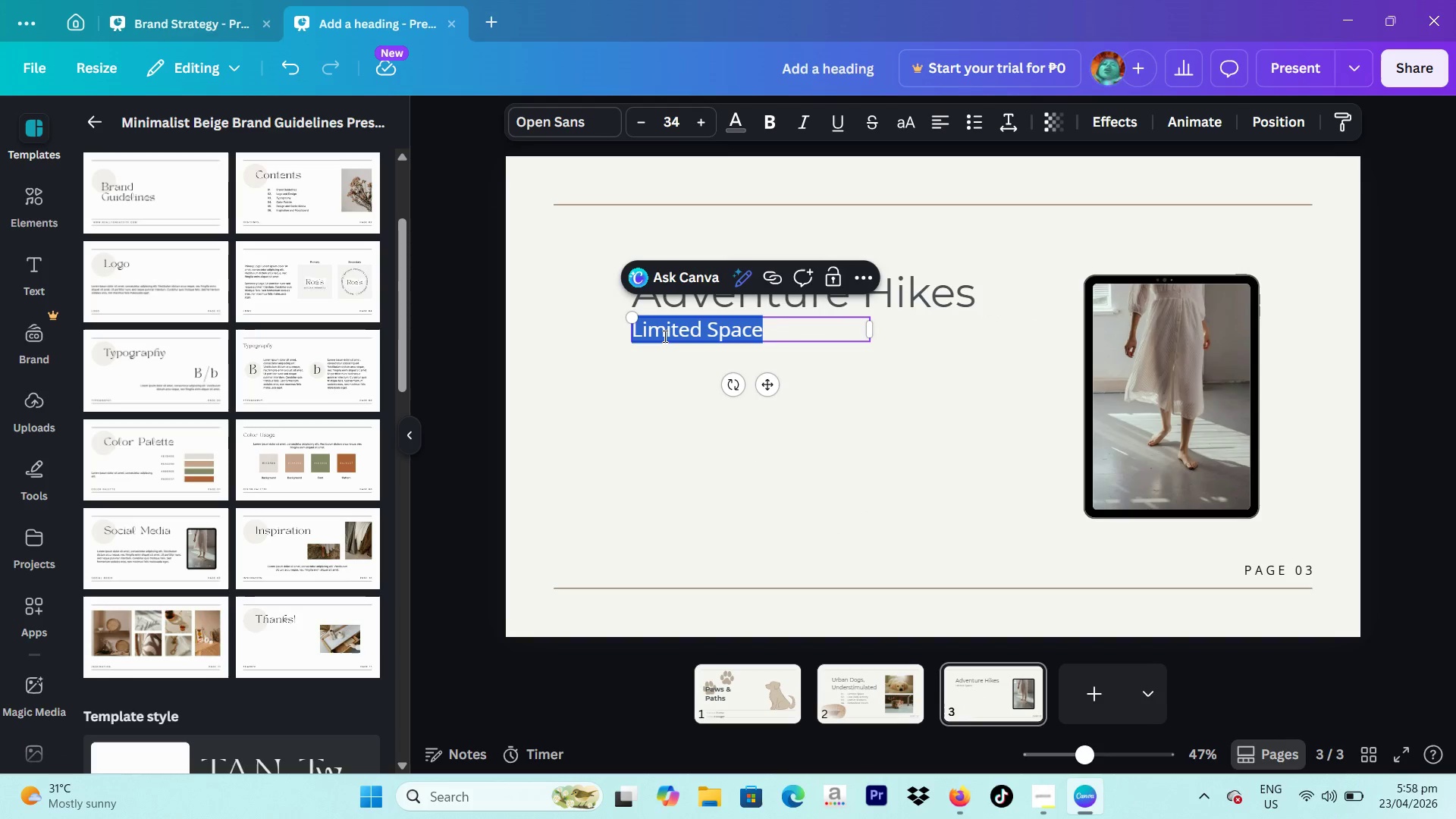 
type(Structured Group Trail Walks)
key(Backspace)
key(Backspace)
key(Backspace)
key(Backspace)
type(alks)
 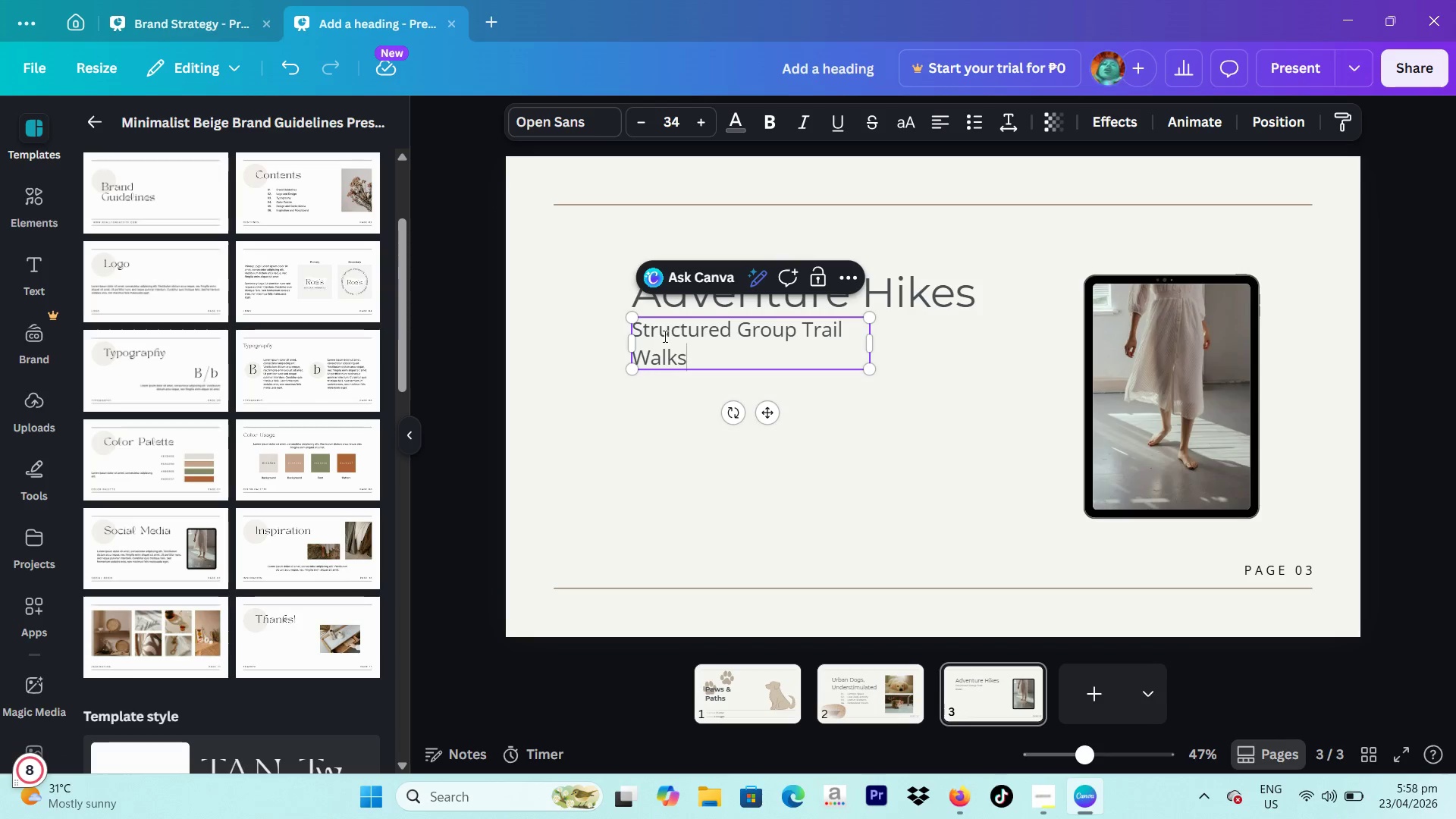 
left_click_drag(start_coordinate=[875, 348], to_coordinate=[930, 343])
 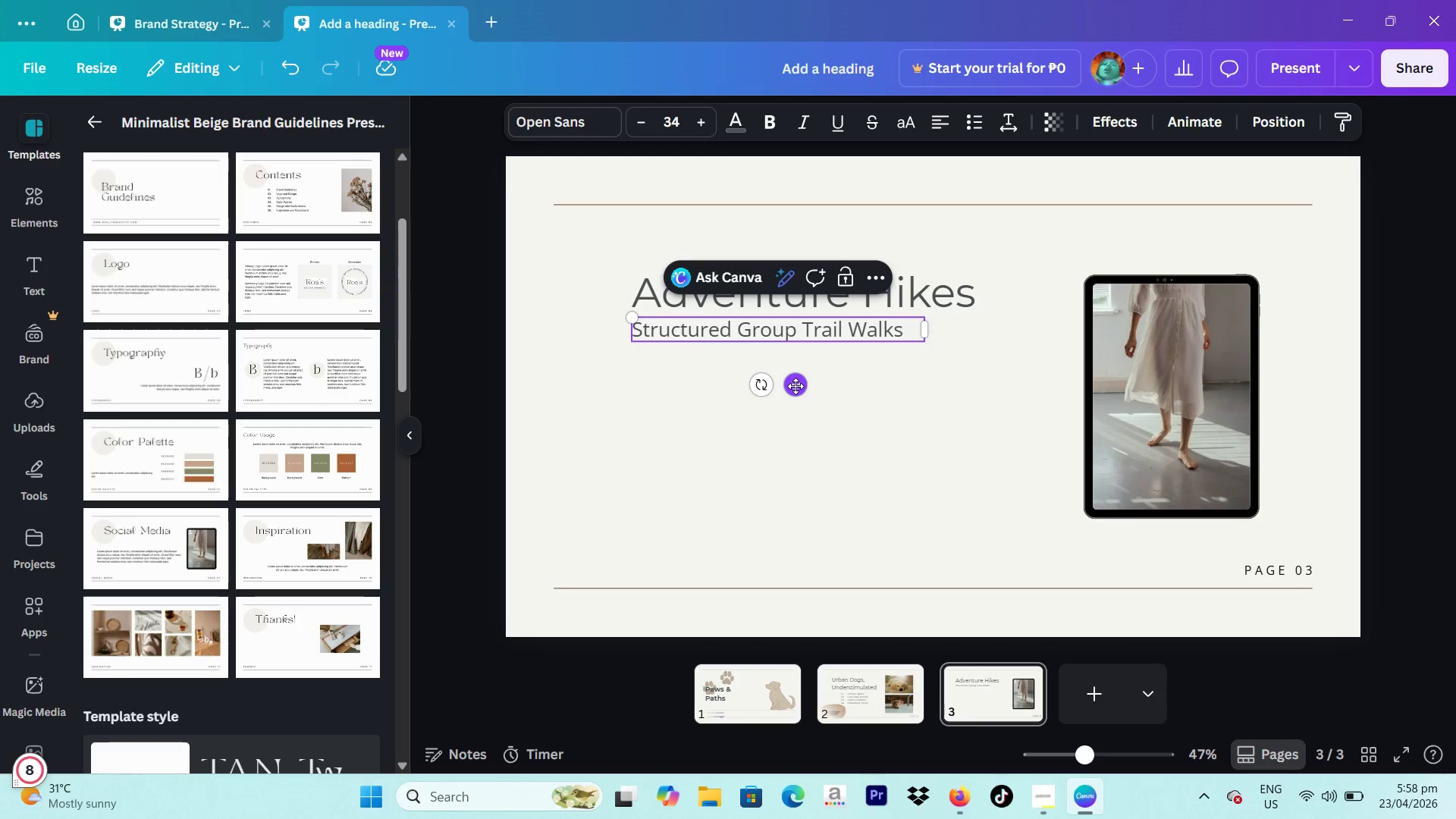 
left_click_drag(start_coordinate=[795, 386], to_coordinate=[794, 412])
 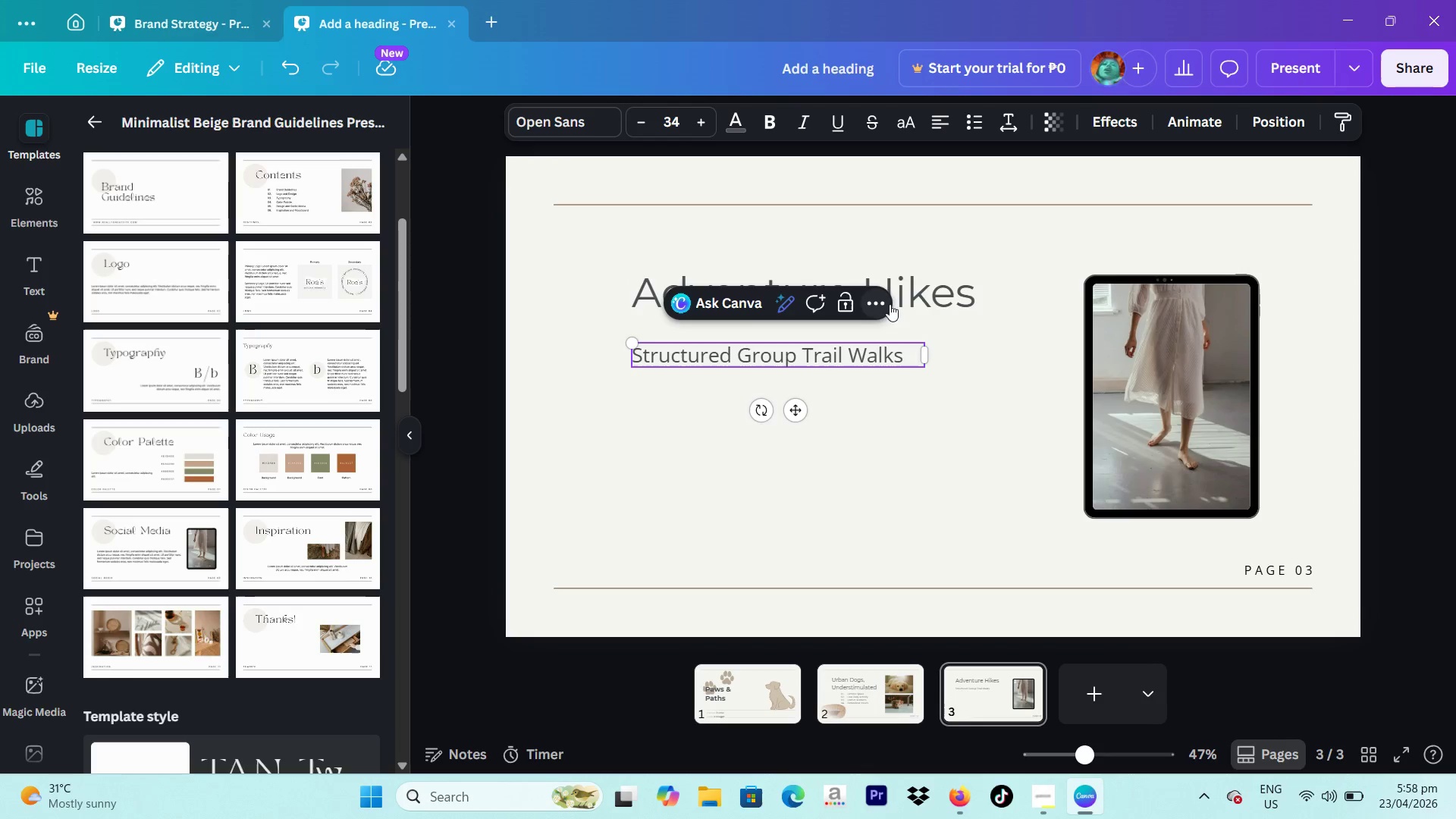 
left_click([915, 304])
 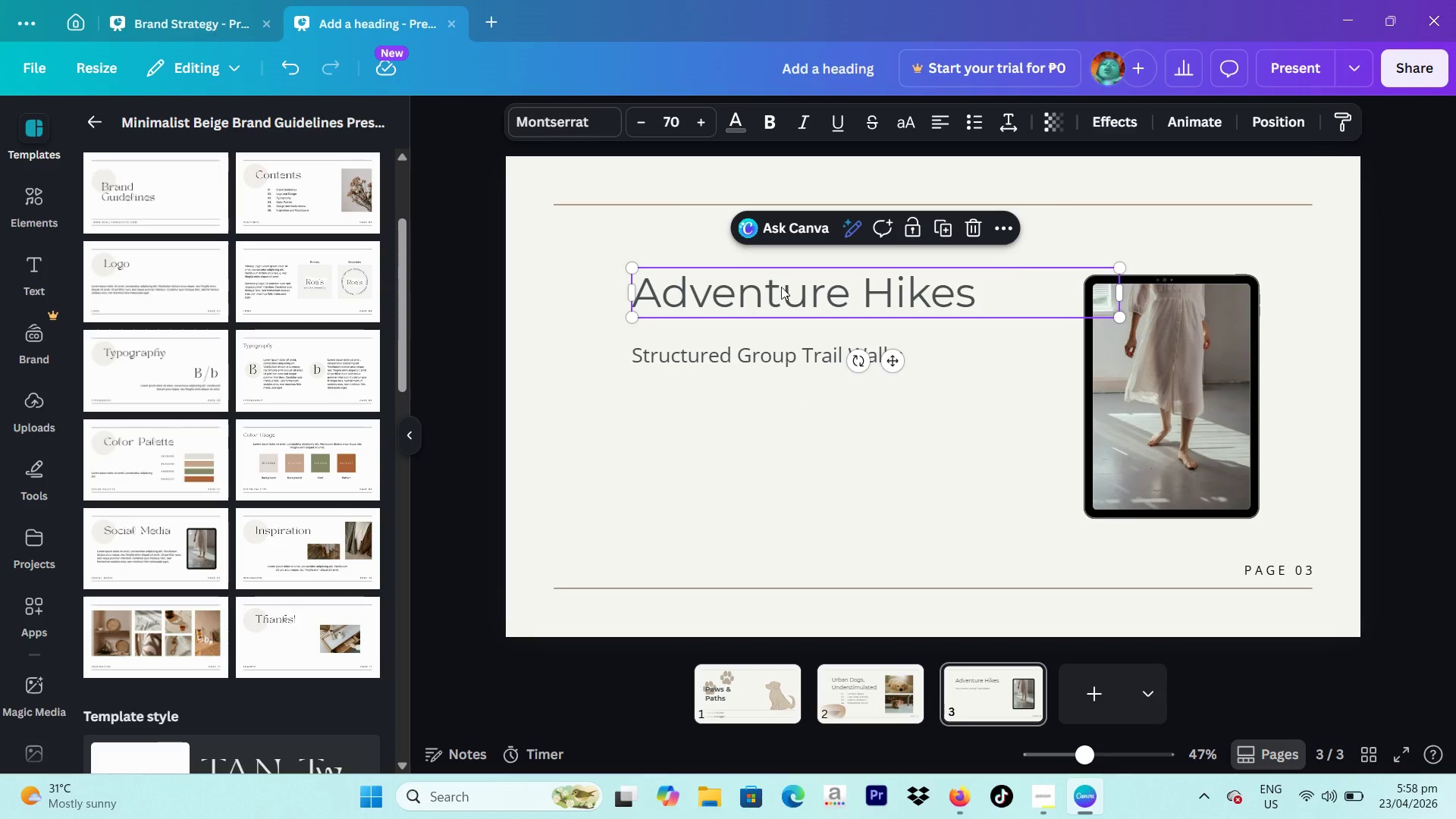 
left_click_drag(start_coordinate=[777, 286], to_coordinate=[774, 306])
 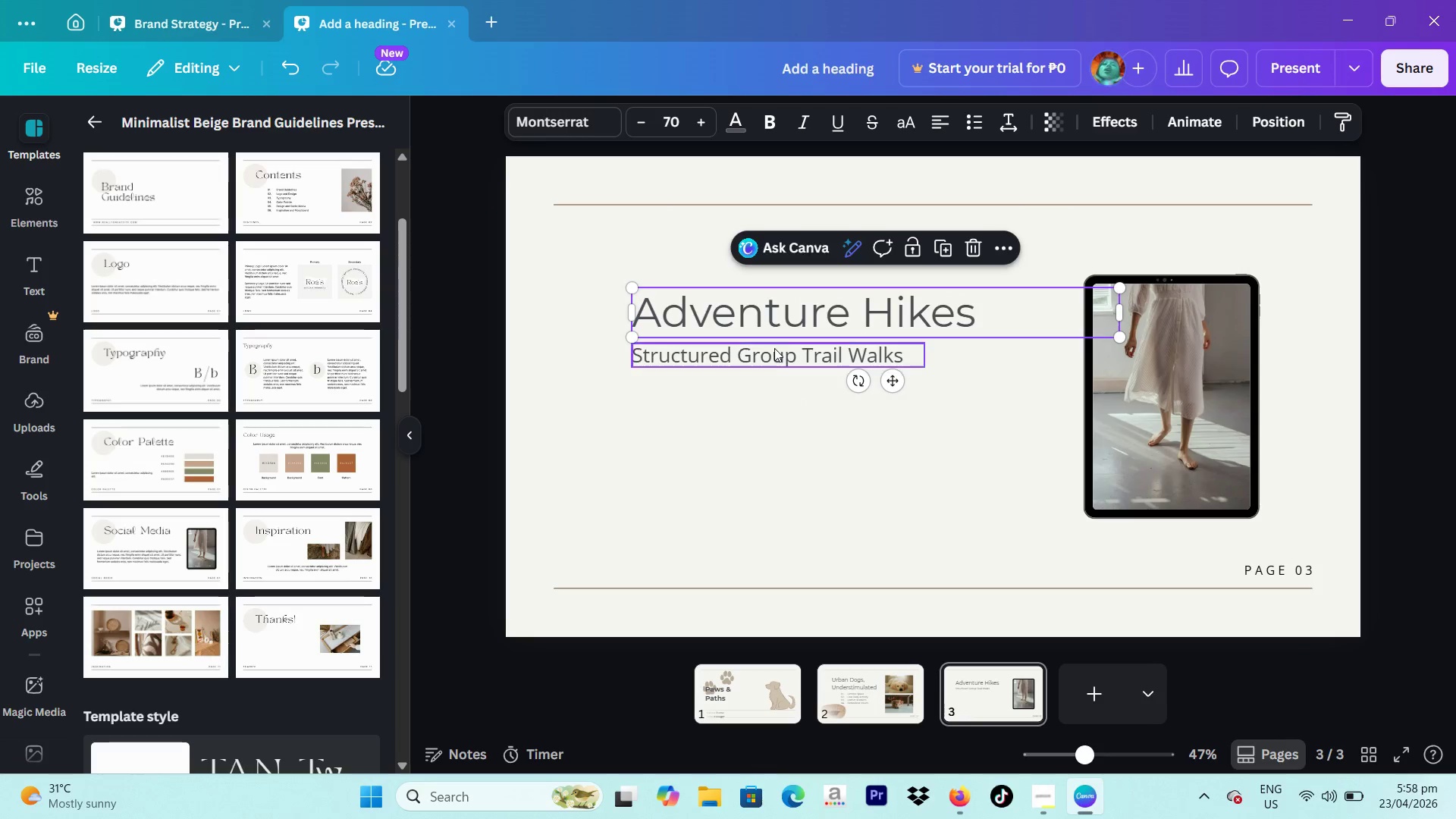 
left_click([774, 348])
 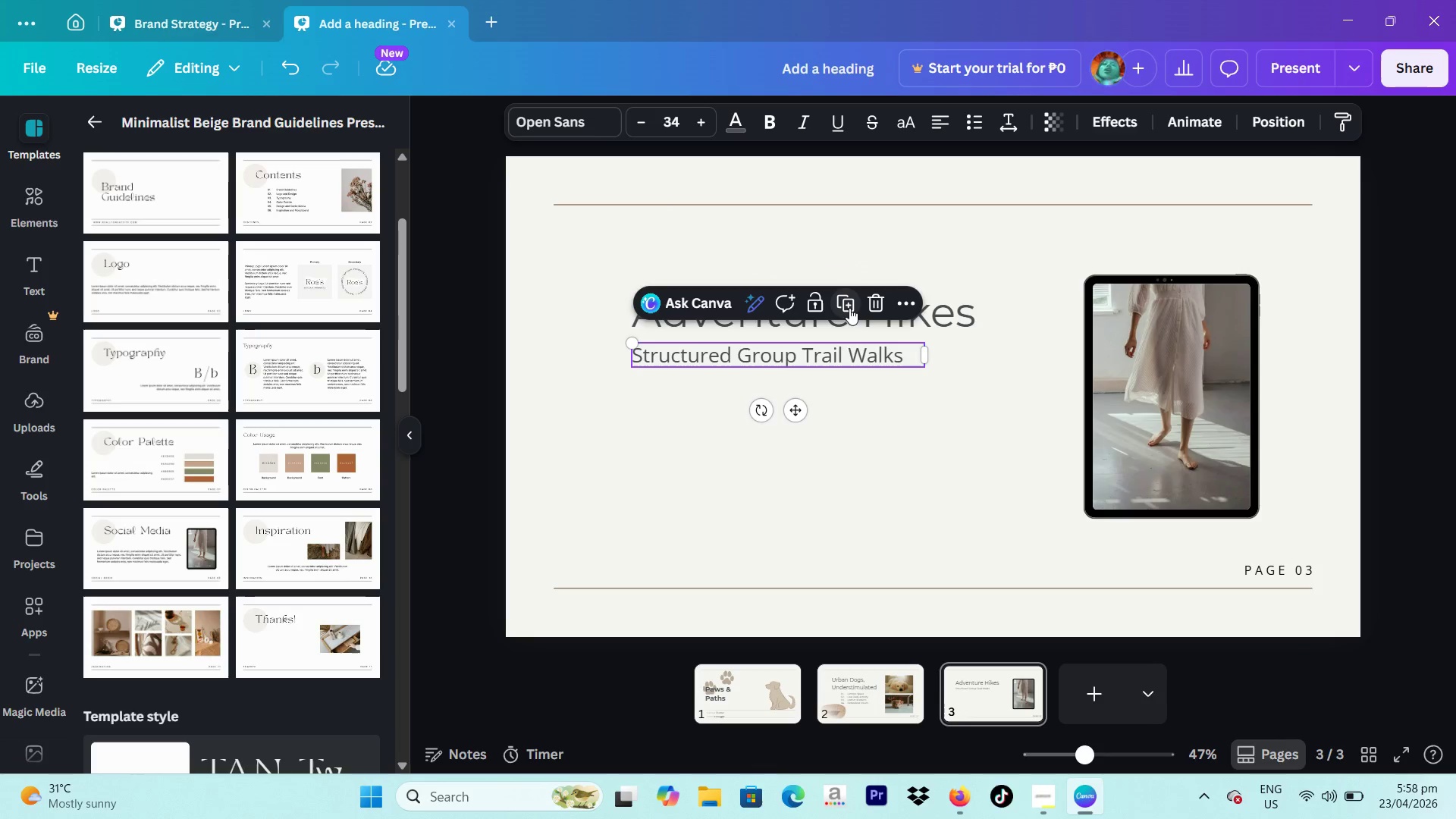 
left_click([849, 308])
 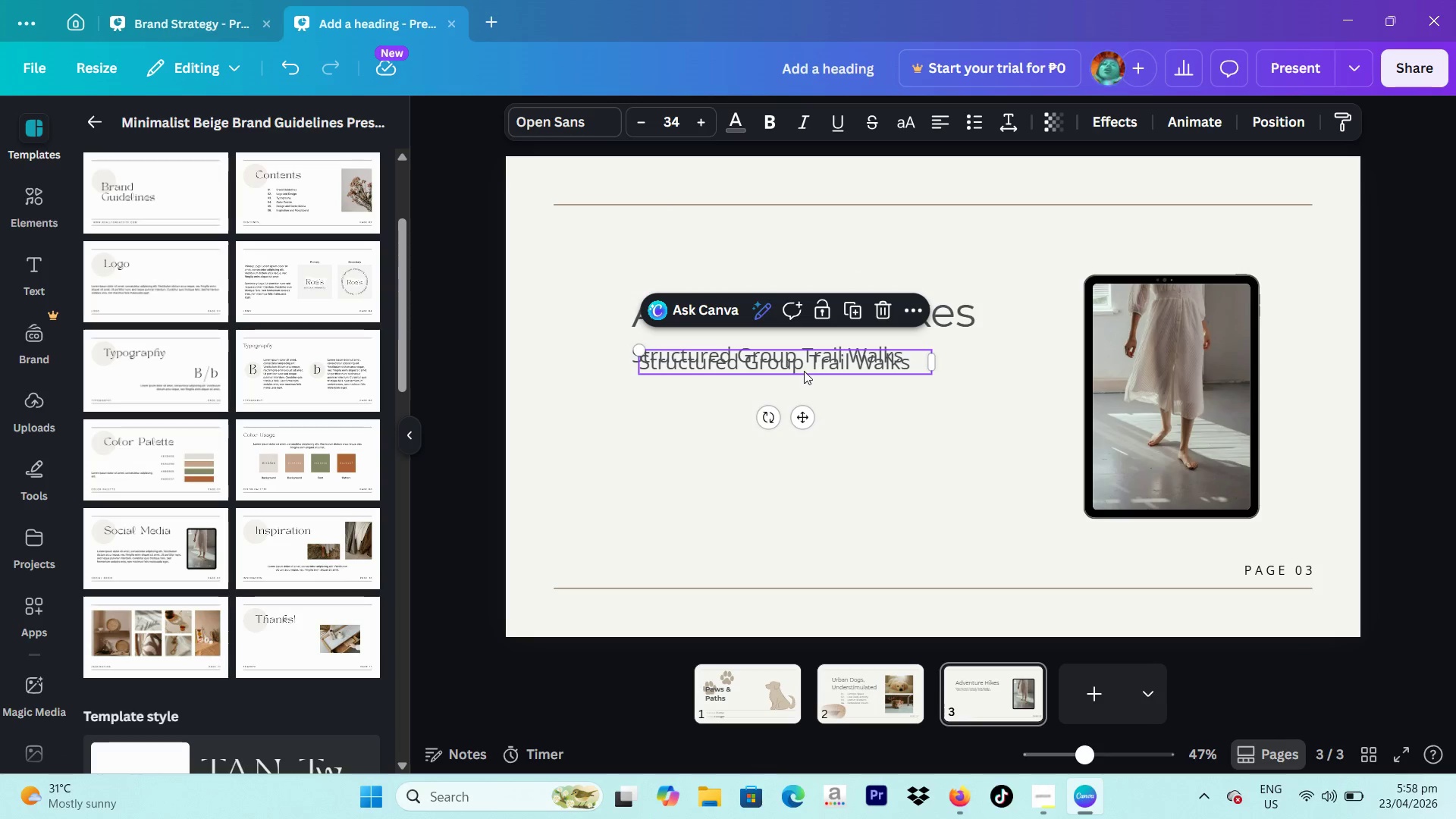 
left_click_drag(start_coordinate=[804, 366], to_coordinate=[800, 507])
 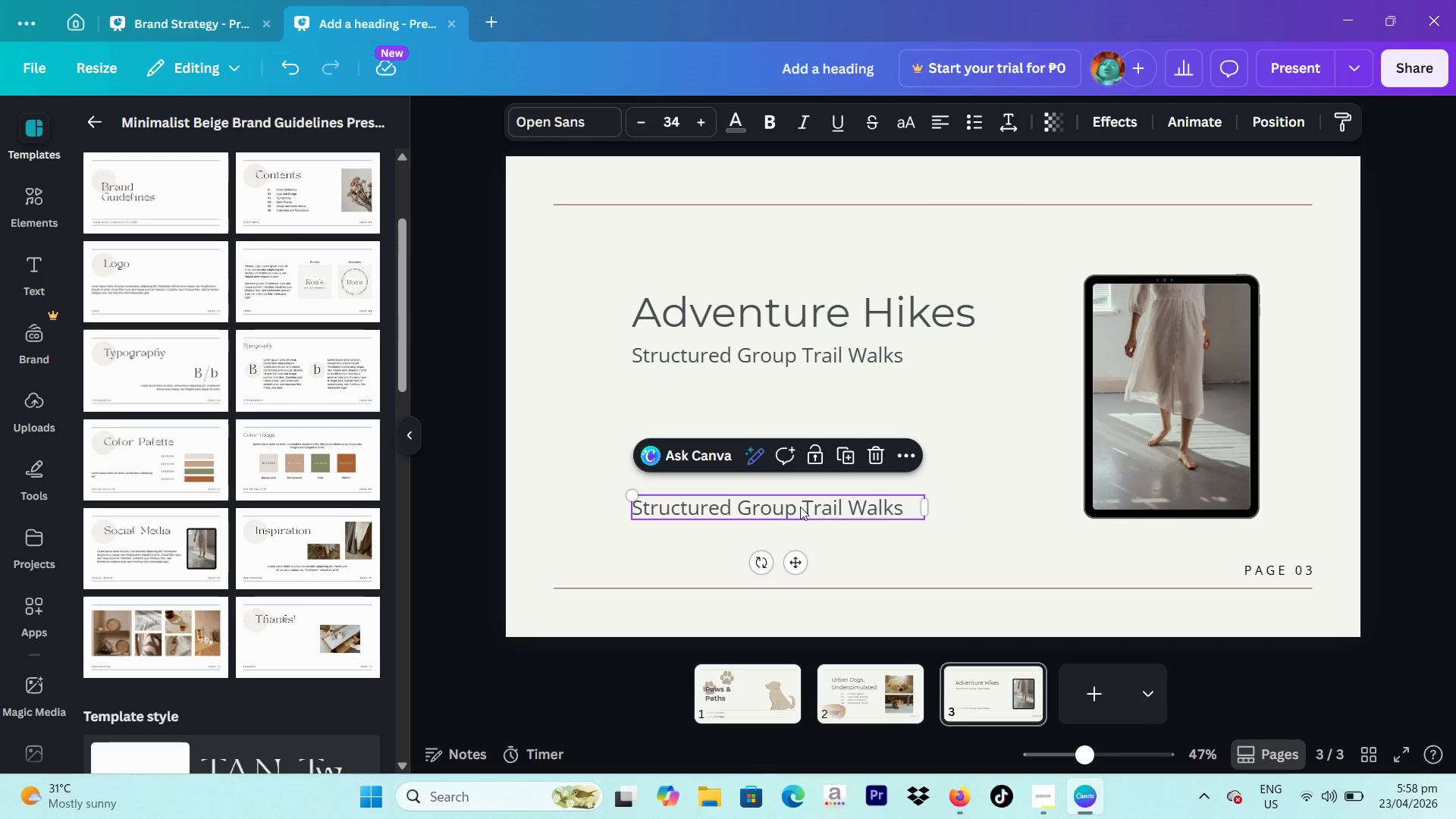 
left_click([800, 507])
 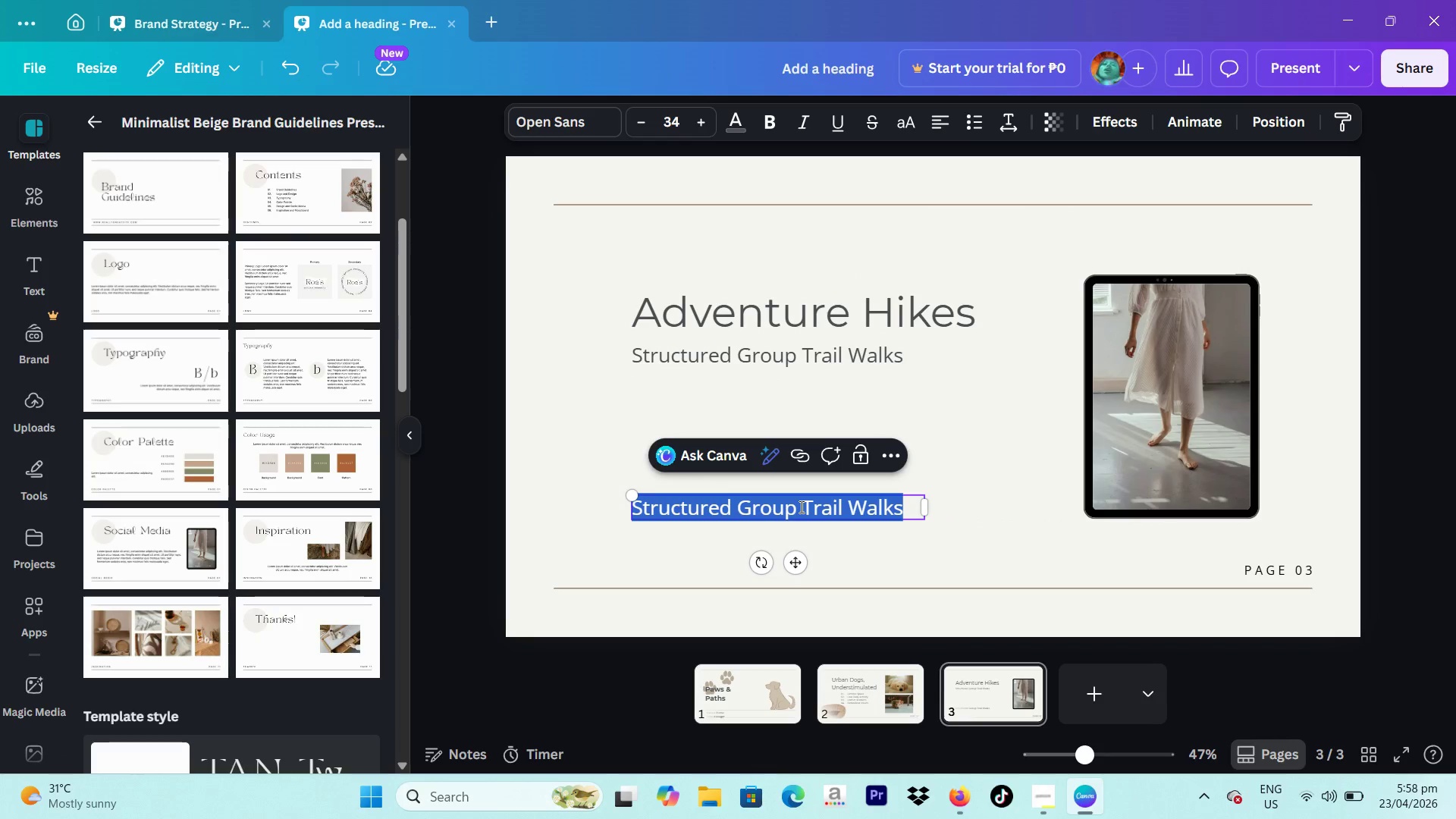 
type(Nature, )
key(Backspace)
key(Backspace)
type(. Movement. Pack Energy)
 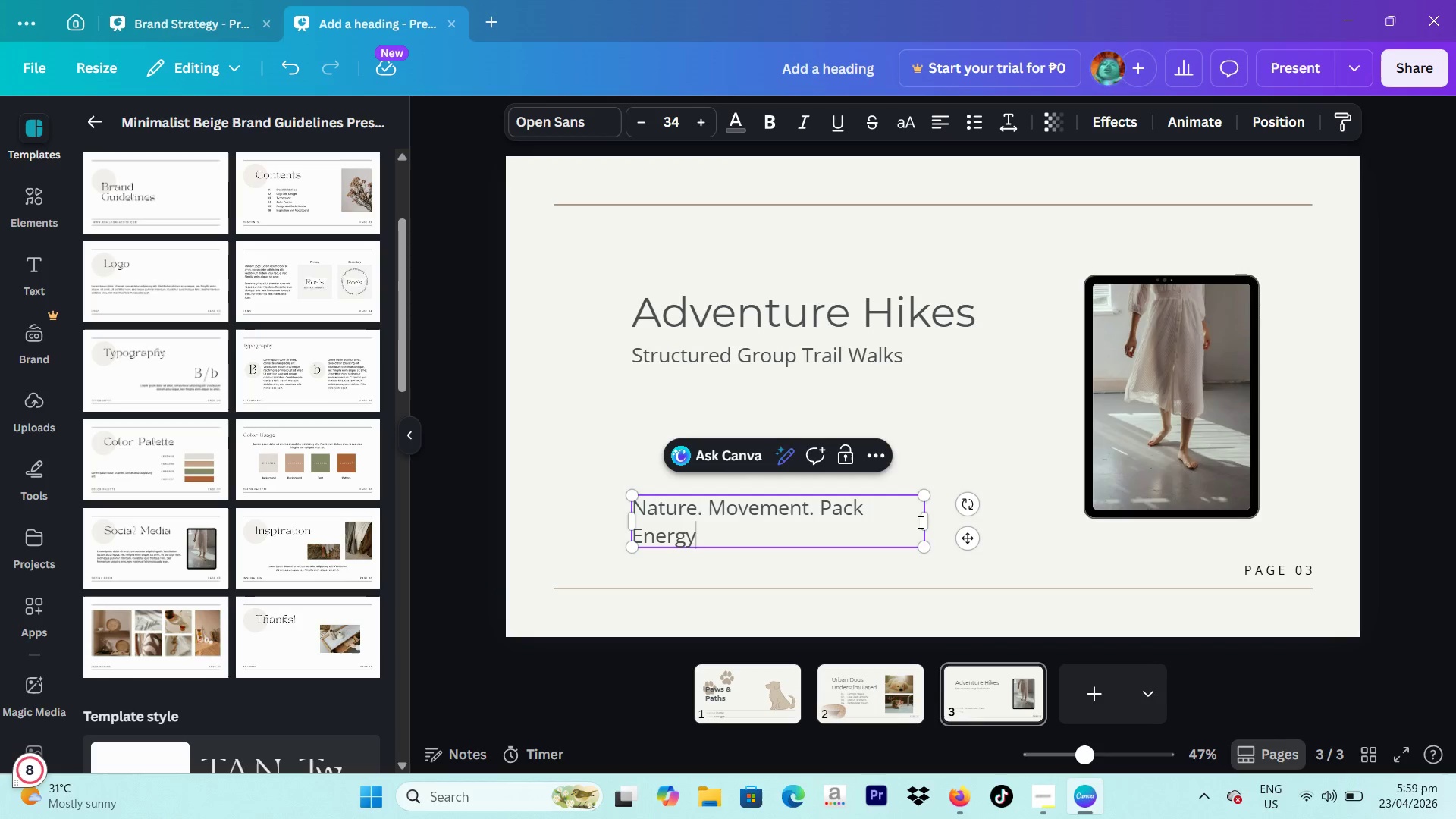 
left_click_drag(start_coordinate=[933, 522], to_coordinate=[975, 522])
 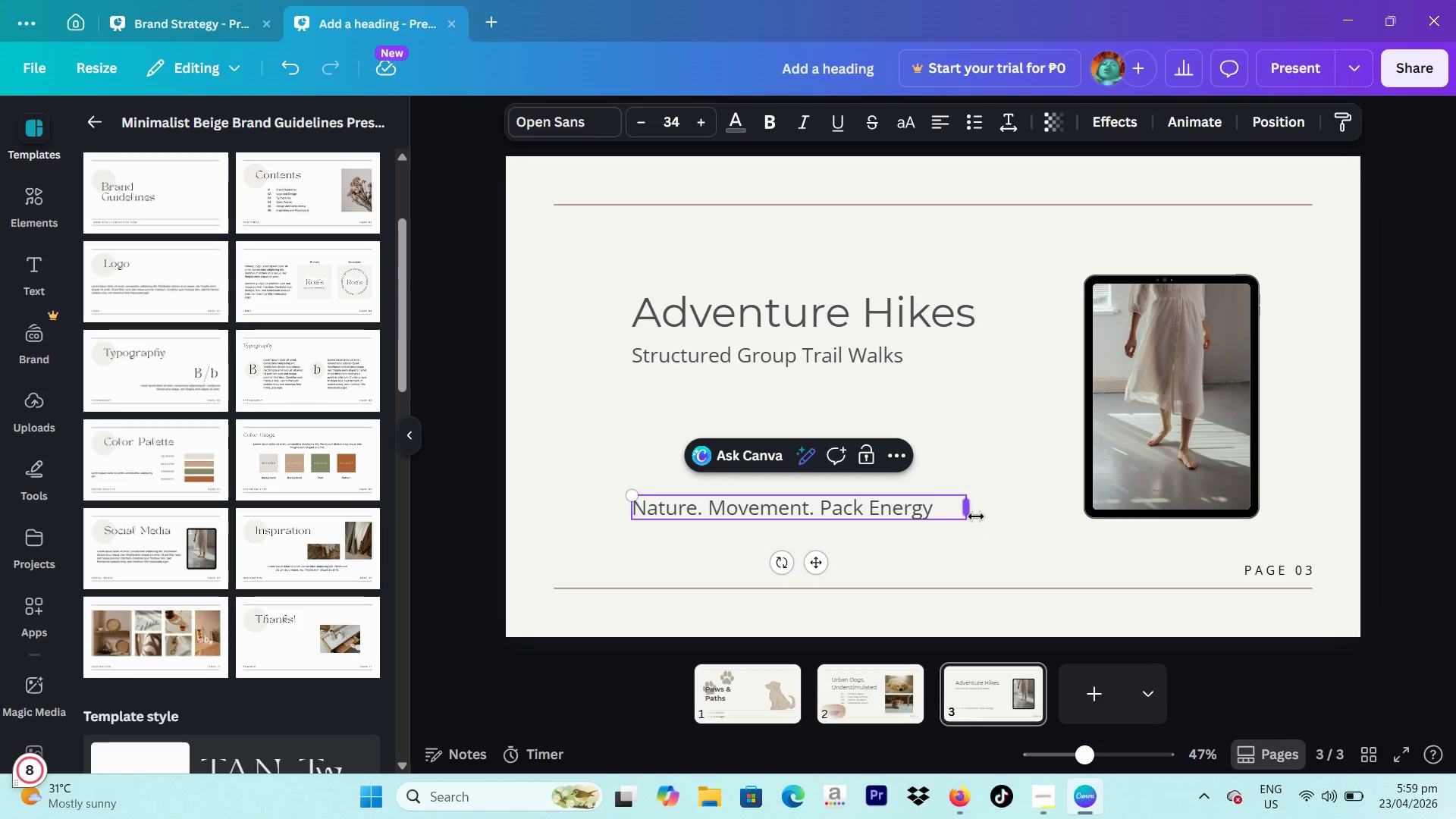 
left_click_drag(start_coordinate=[976, 514], to_coordinate=[961, 513])
 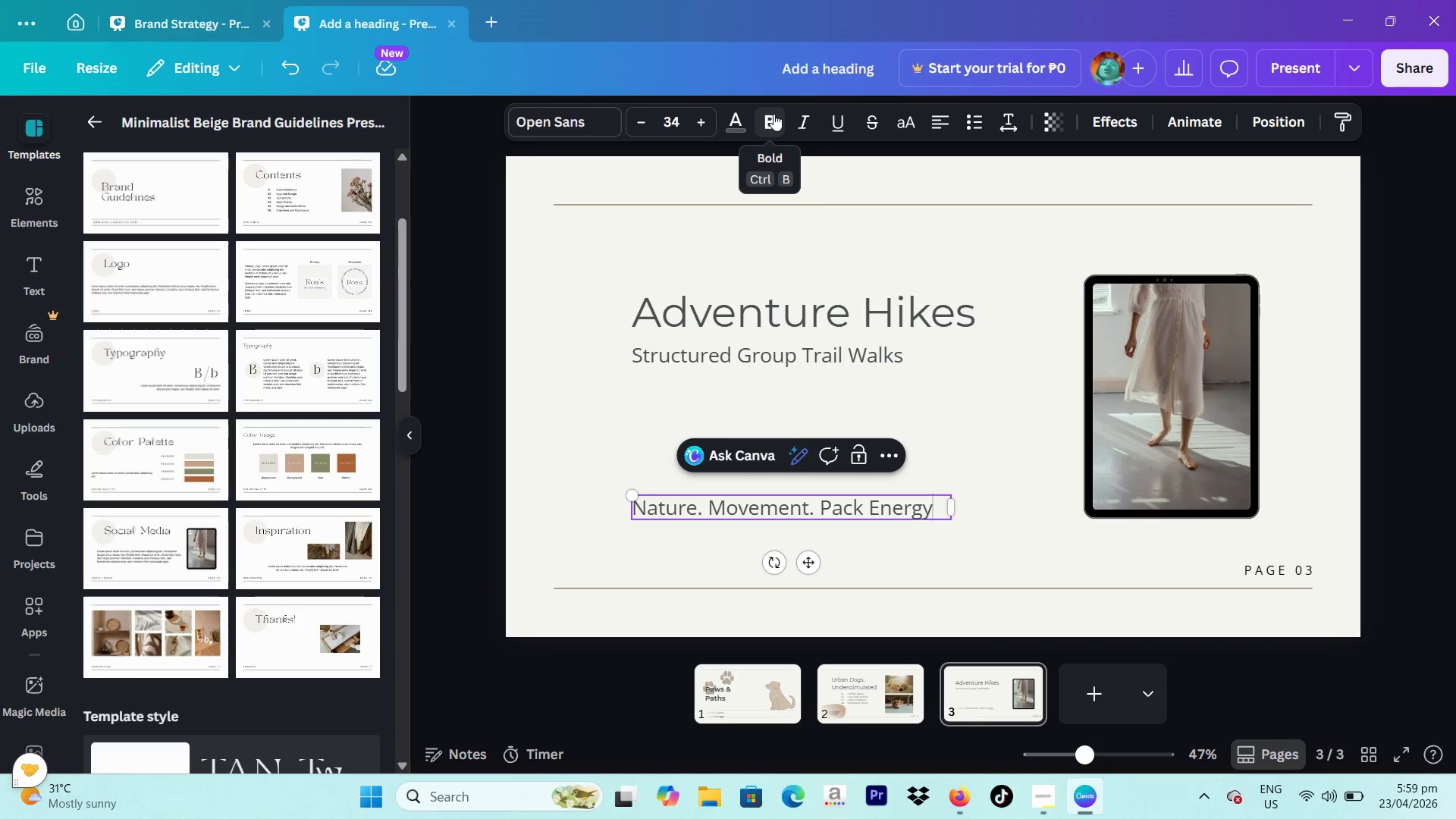 
left_click([774, 114])
 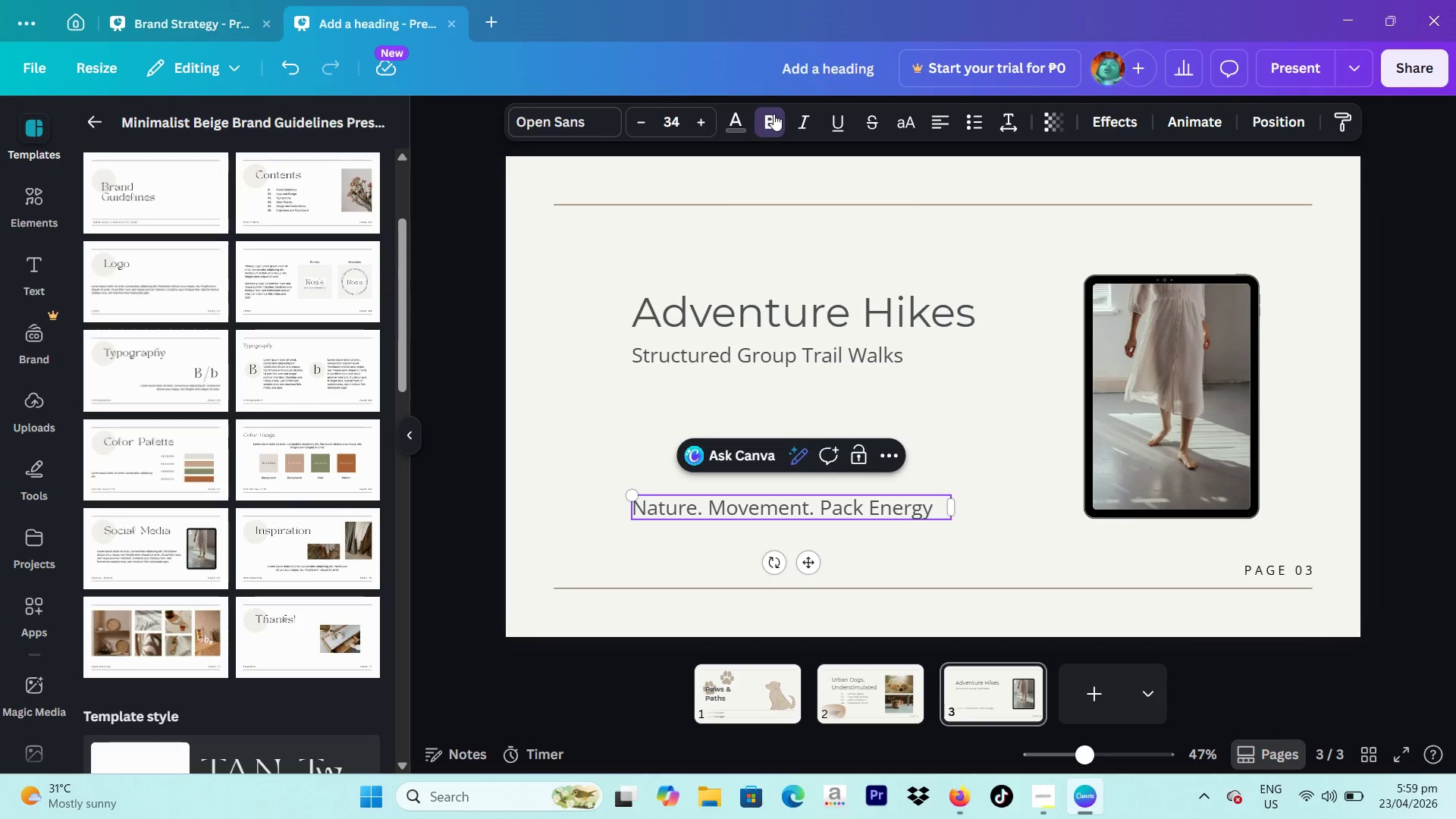 
key(Control+A)
 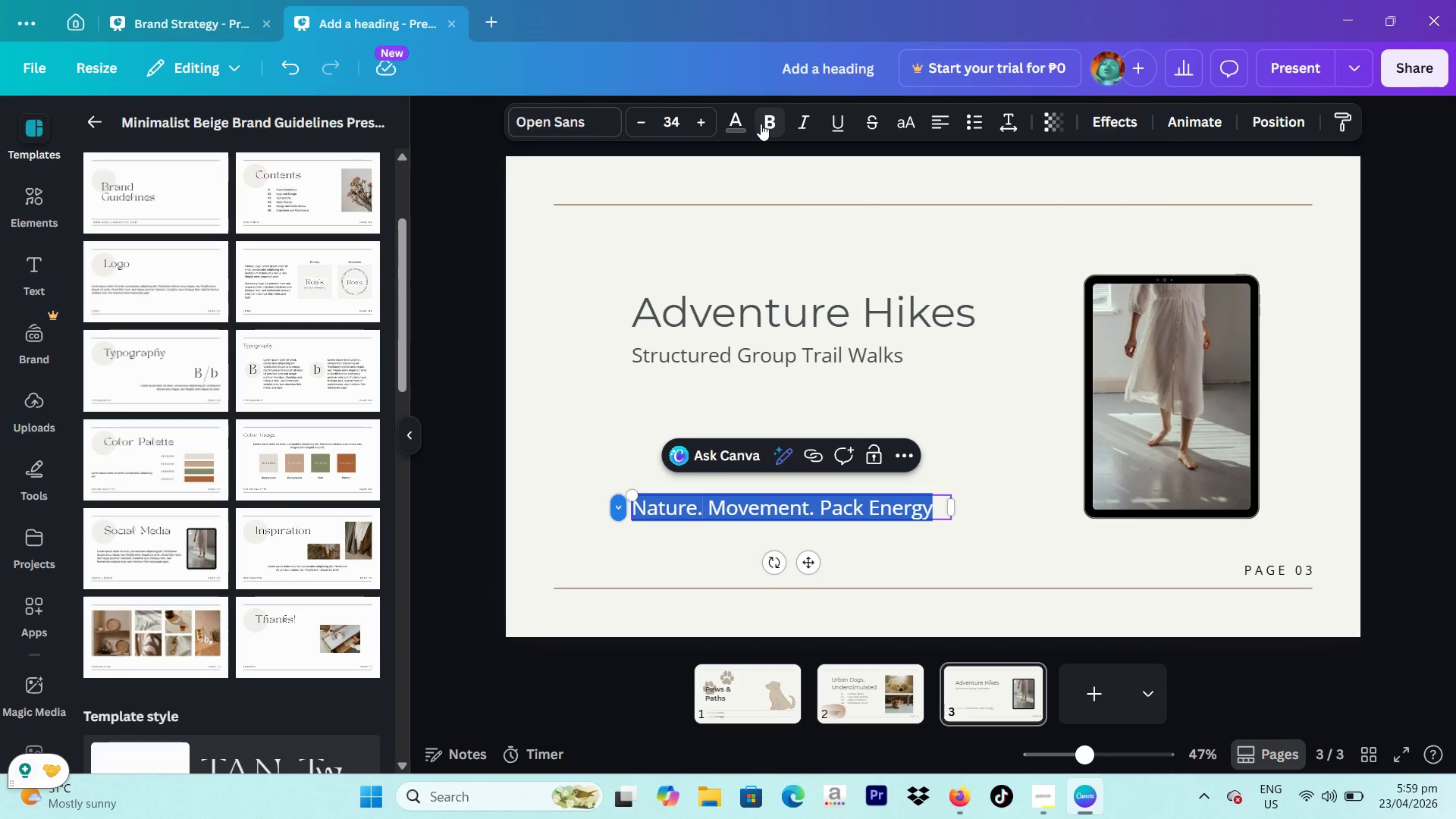 
left_click([764, 124])
 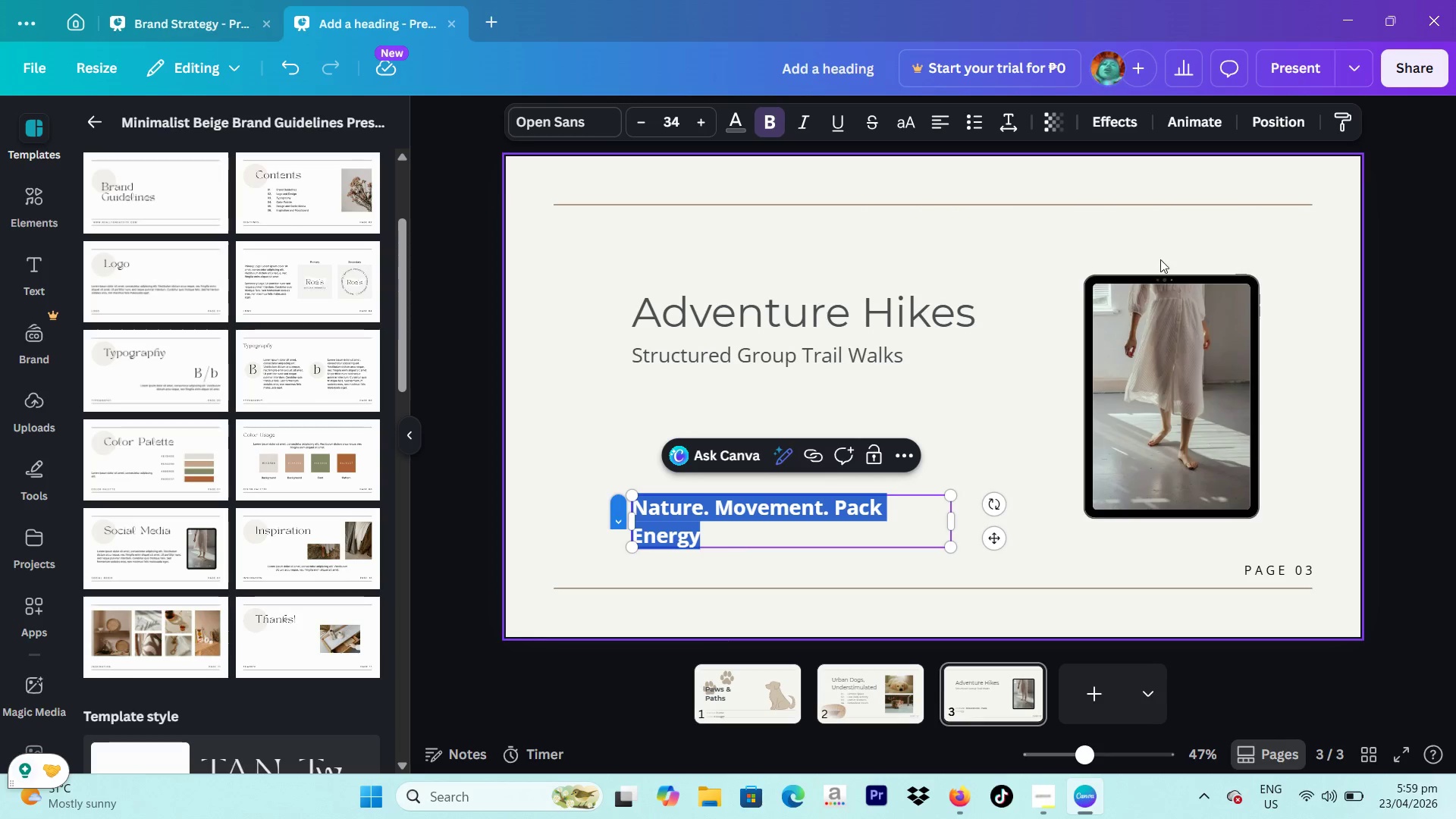 
left_click([1374, 466])
 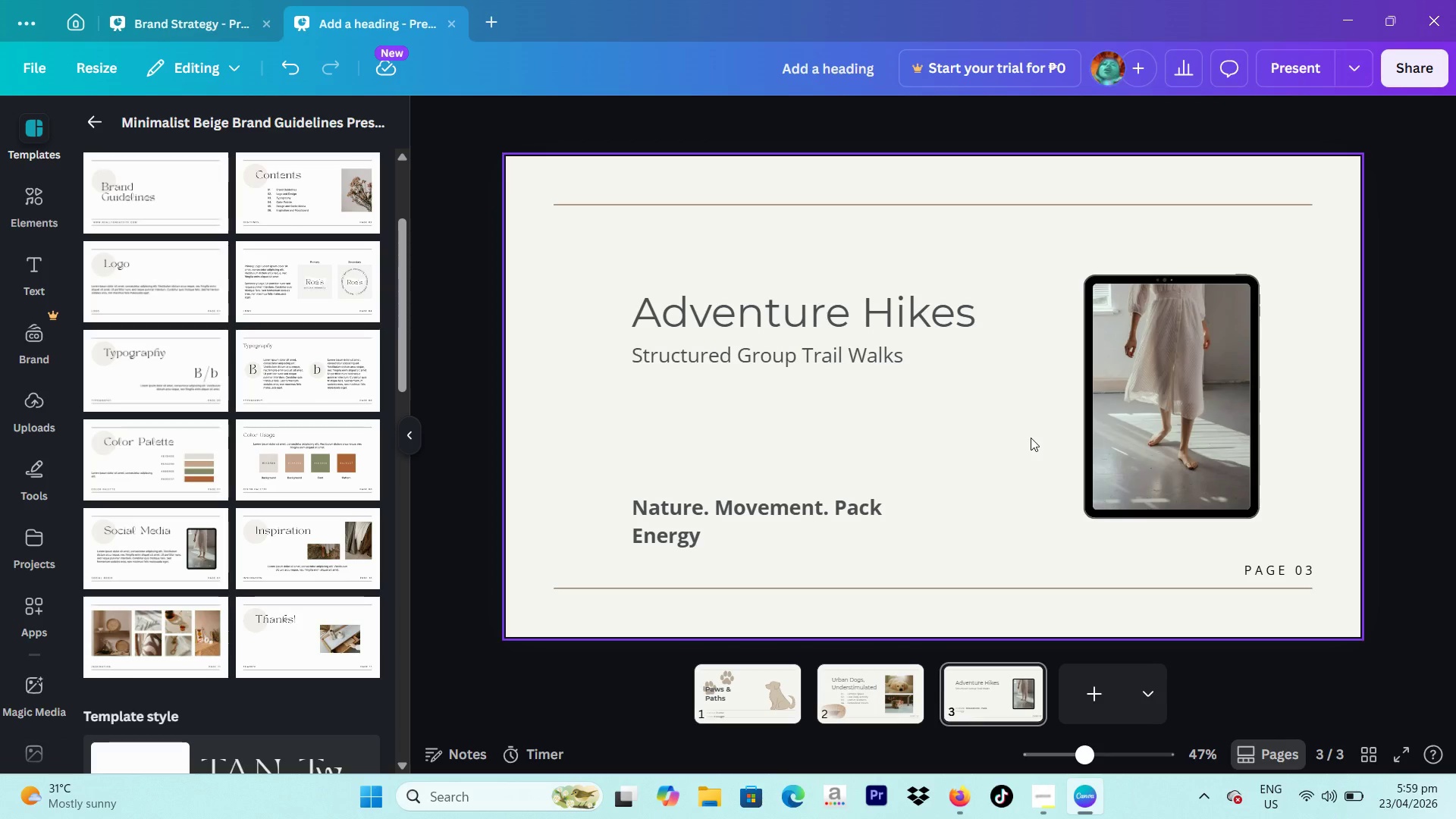 
wait(22.53)
 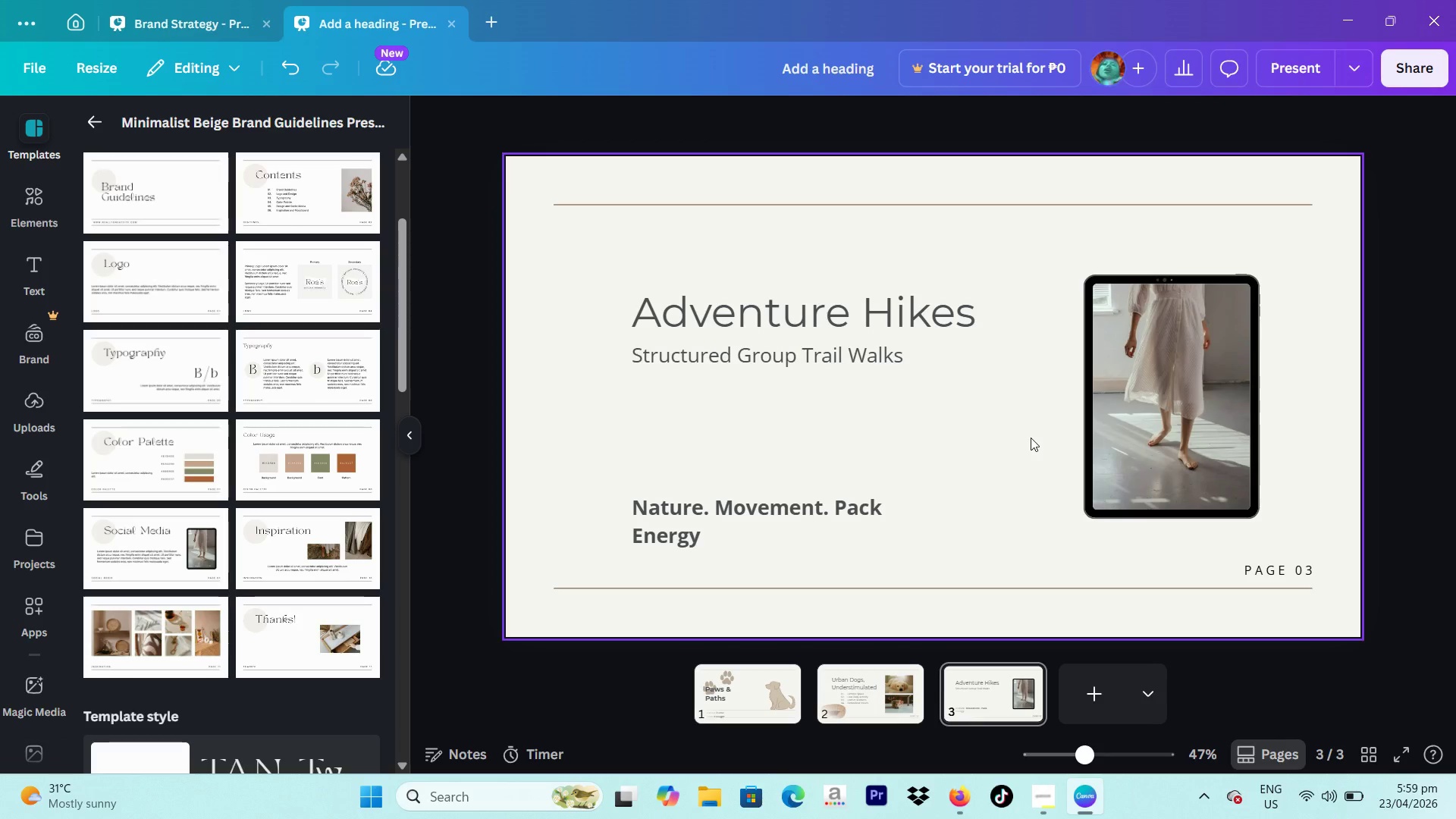 
left_click([18, 203])
 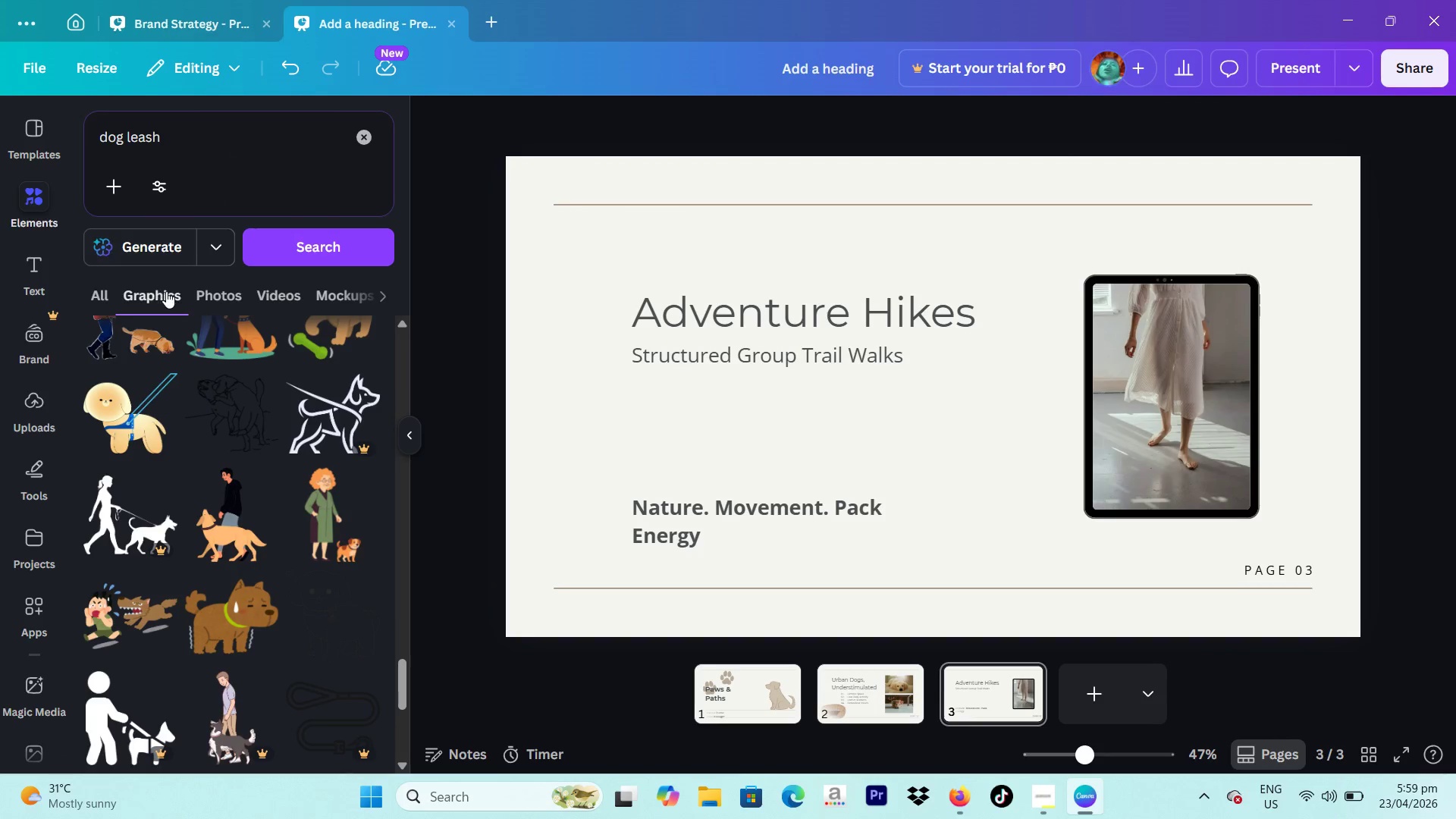 
scroll: coordinate [212, 300], scroll_direction: up, amount: 2.0
 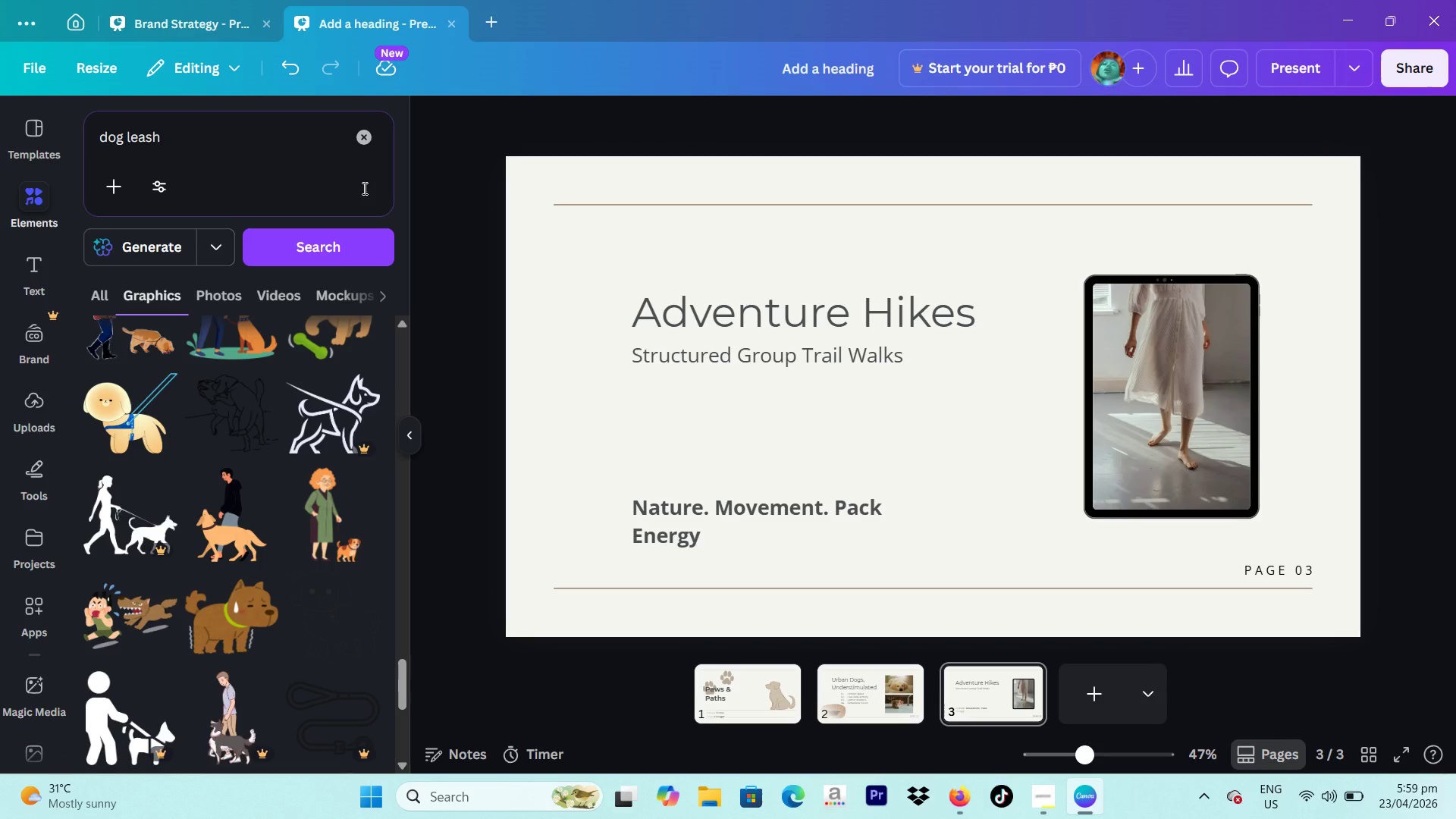 
wait(9.96)
 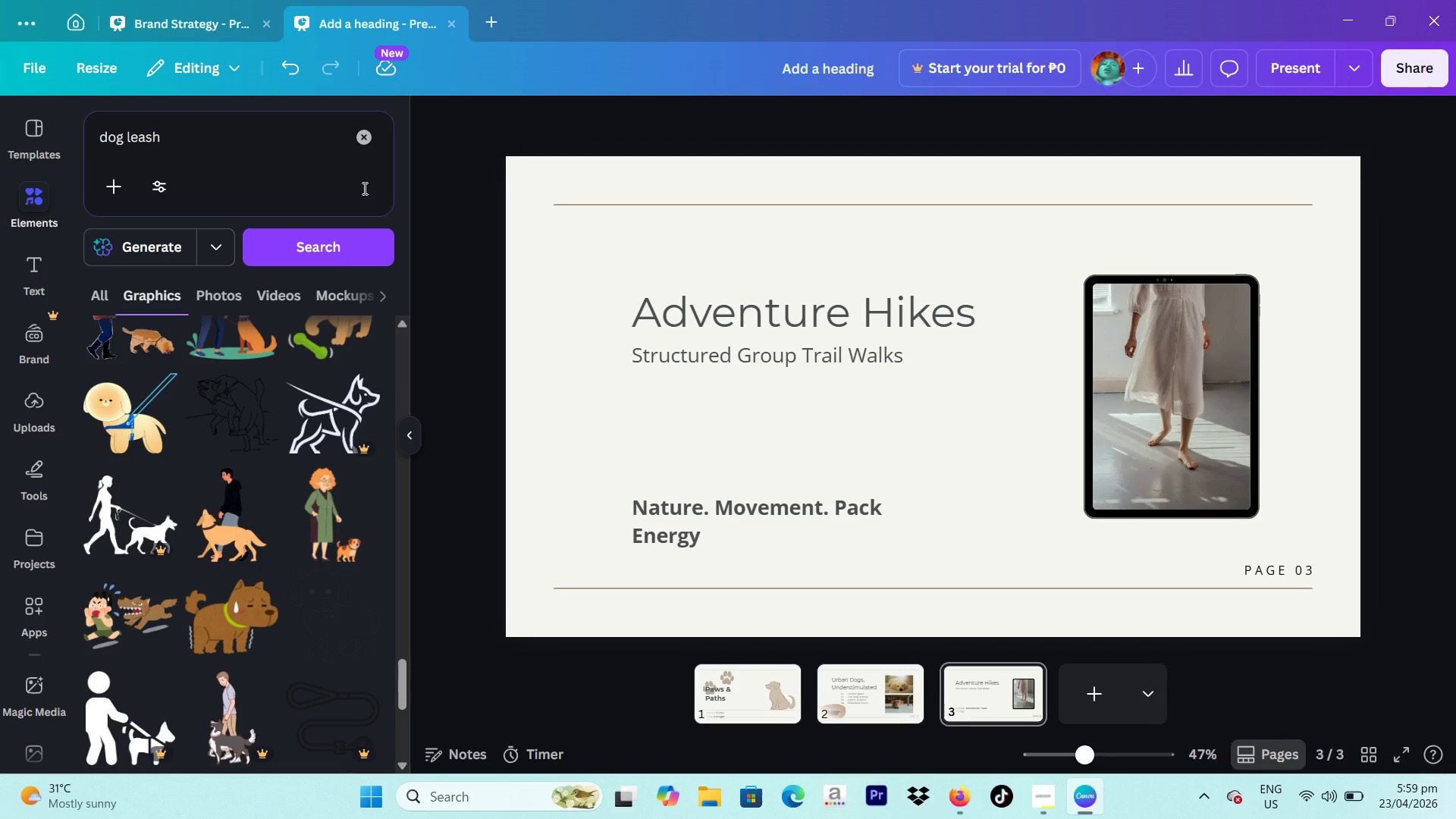 
left_click_drag(start_coordinate=[281, 151], to_coordinate=[127, 140])
 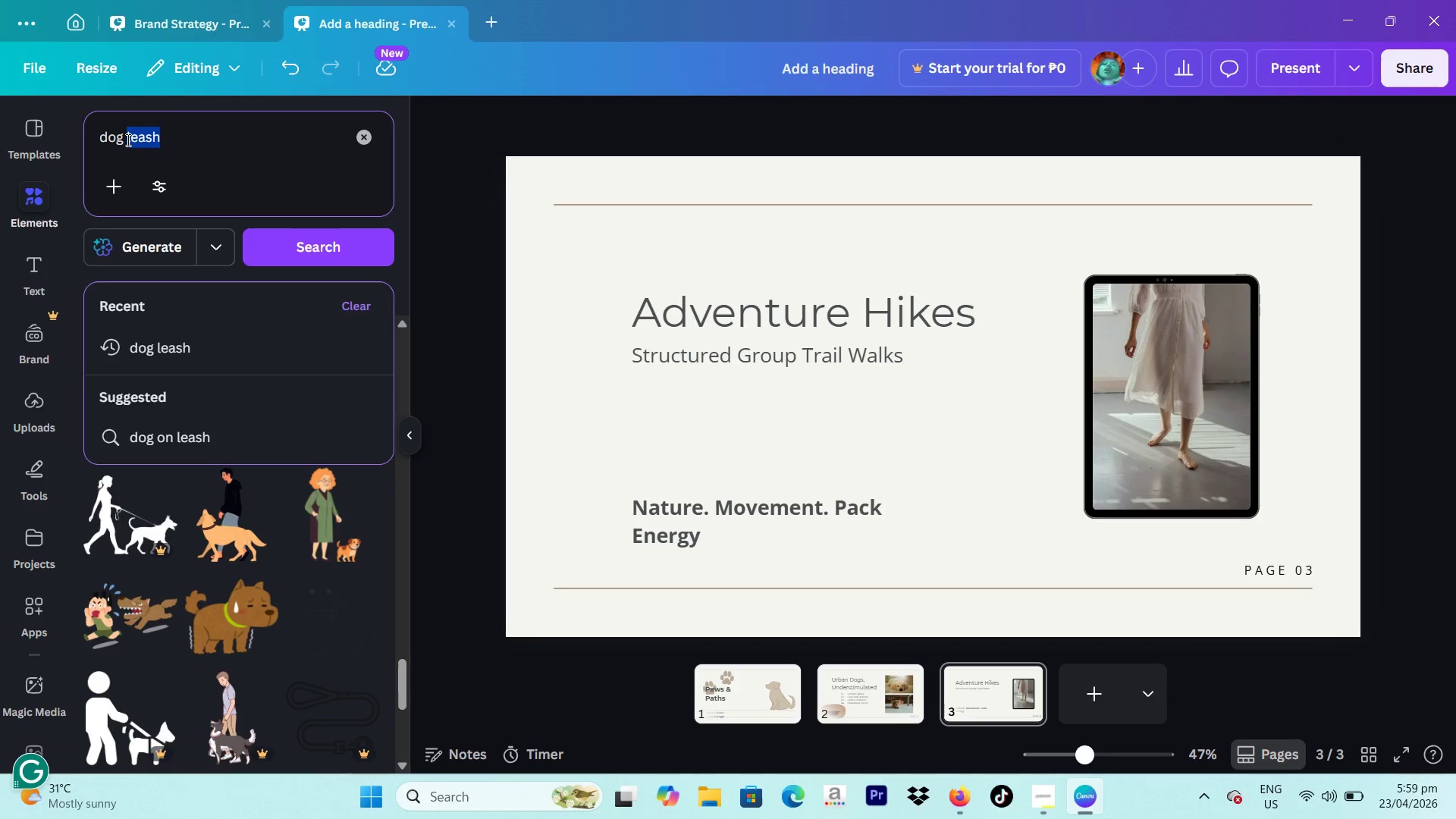 
type(hiking)
 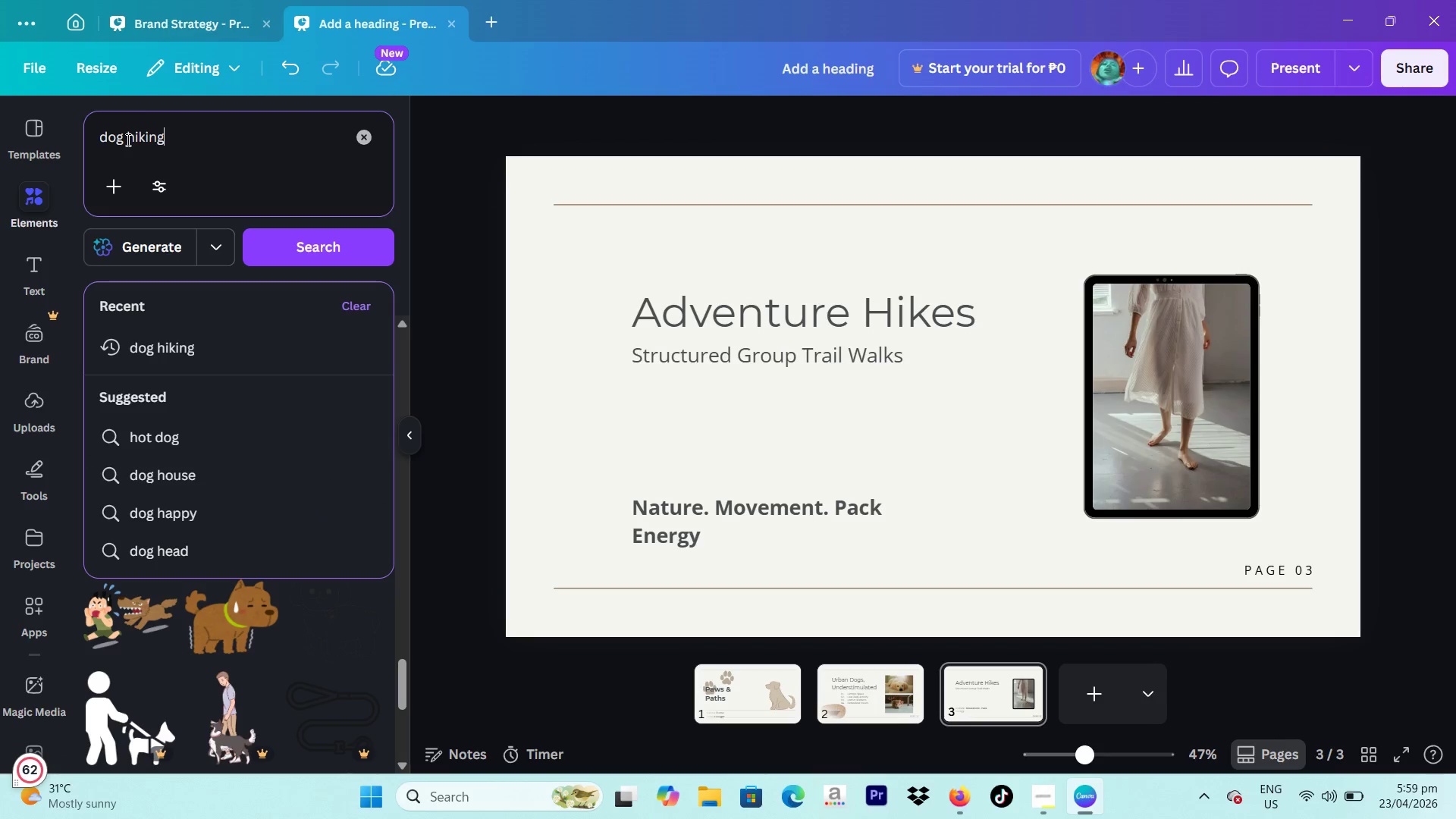 
key(Enter)
 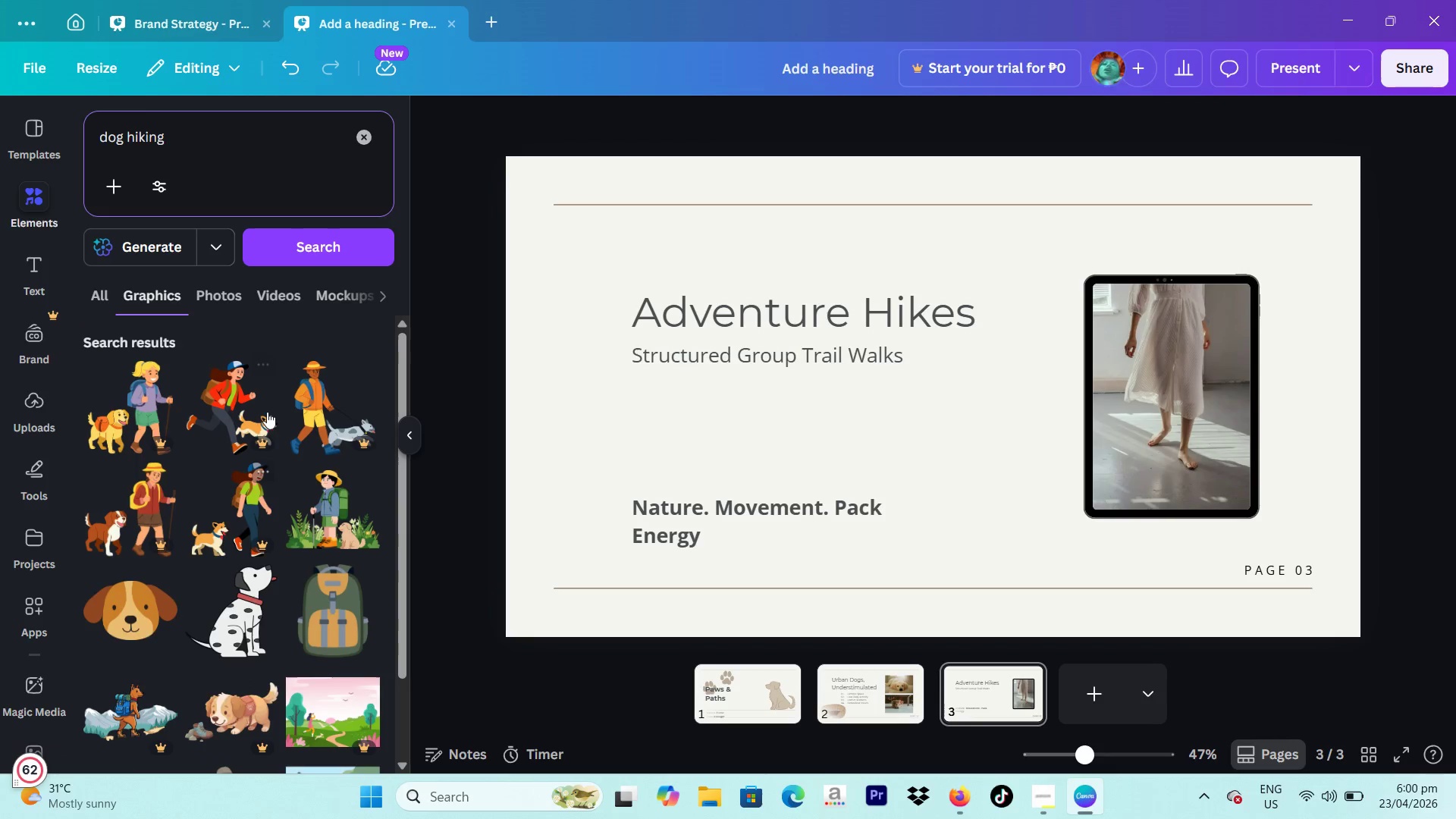 
left_click([231, 290])
 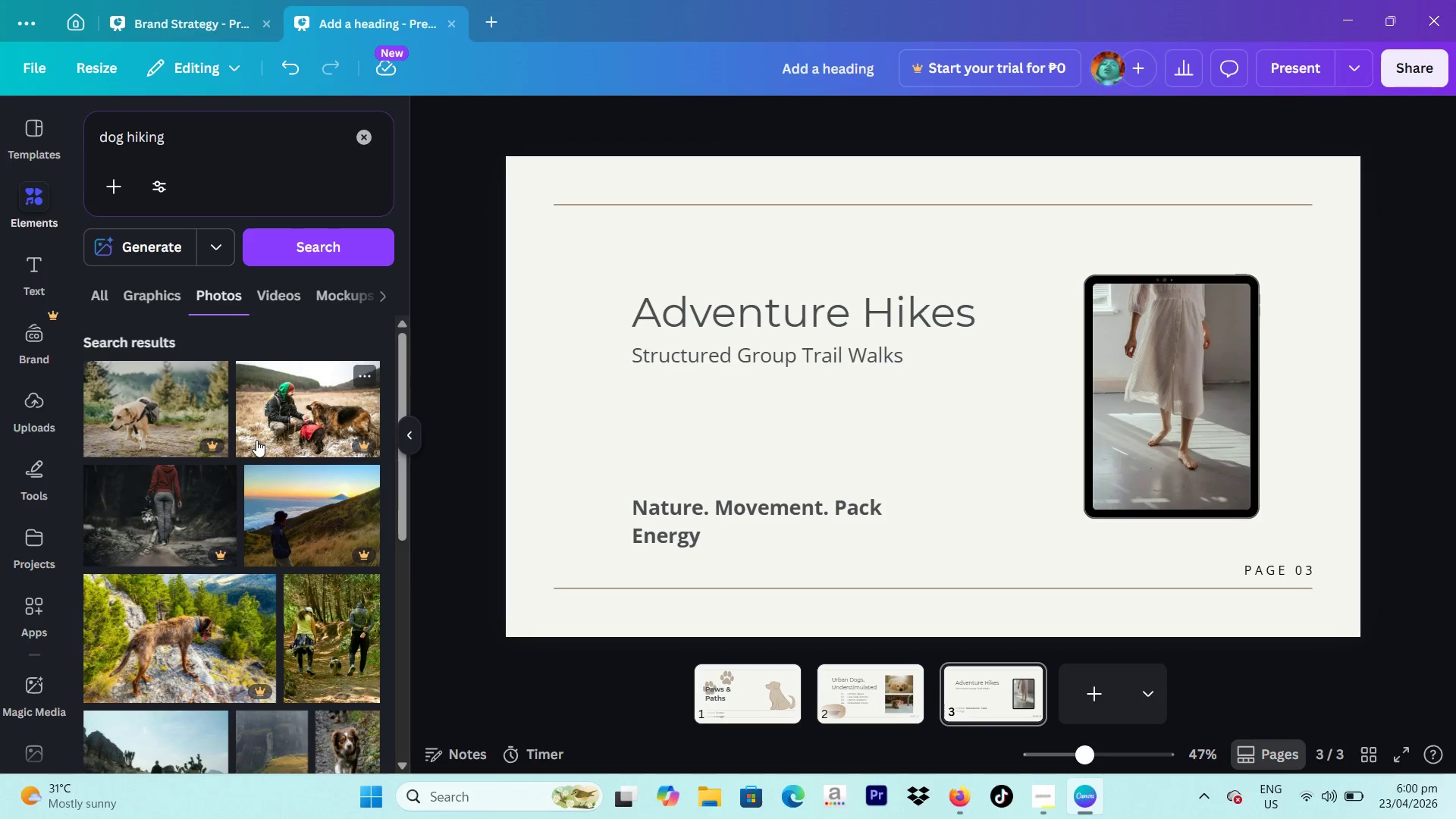 
scroll: coordinate [256, 440], scroll_direction: down, amount: 1.0
 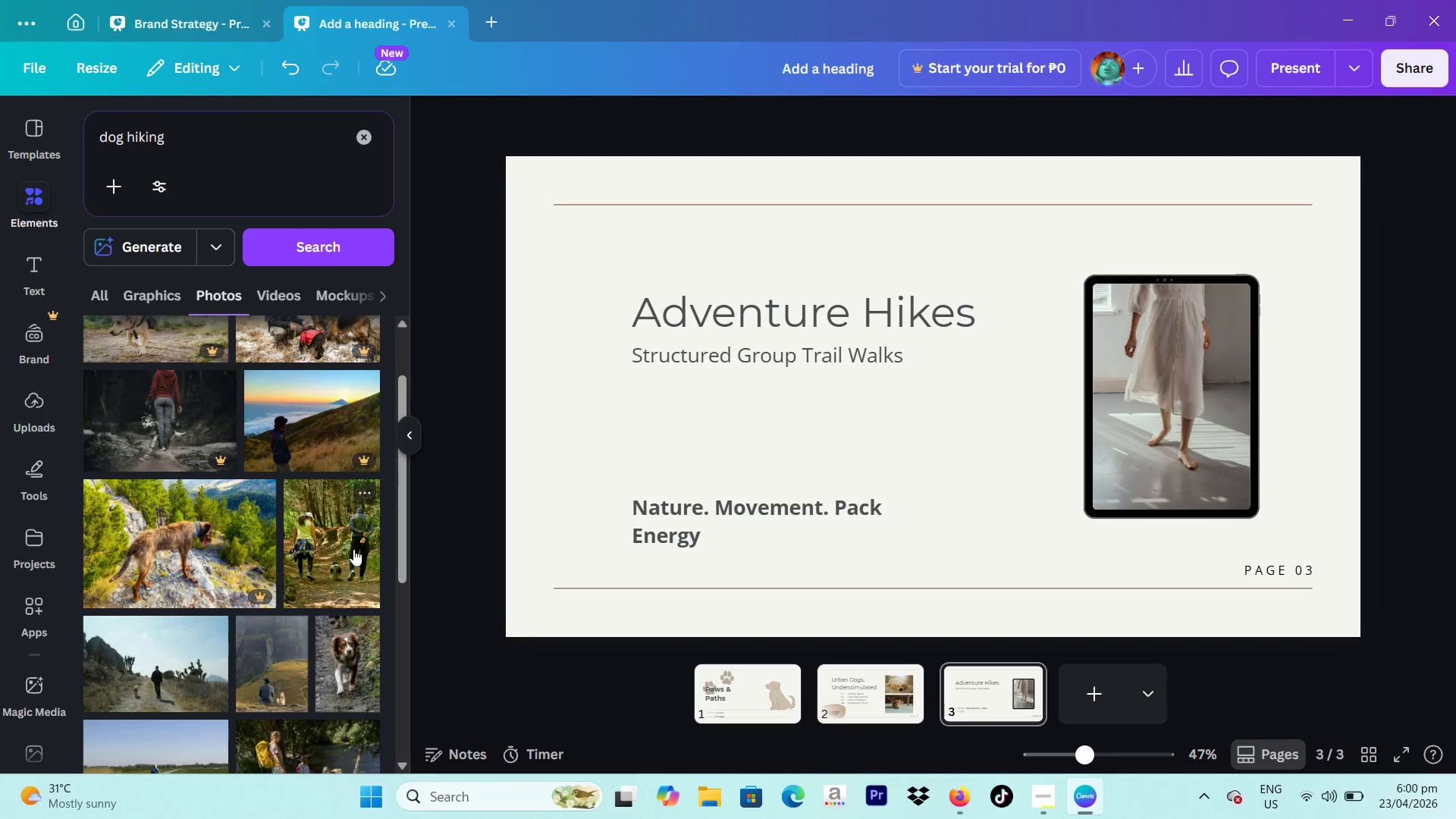 
left_click([346, 549])
 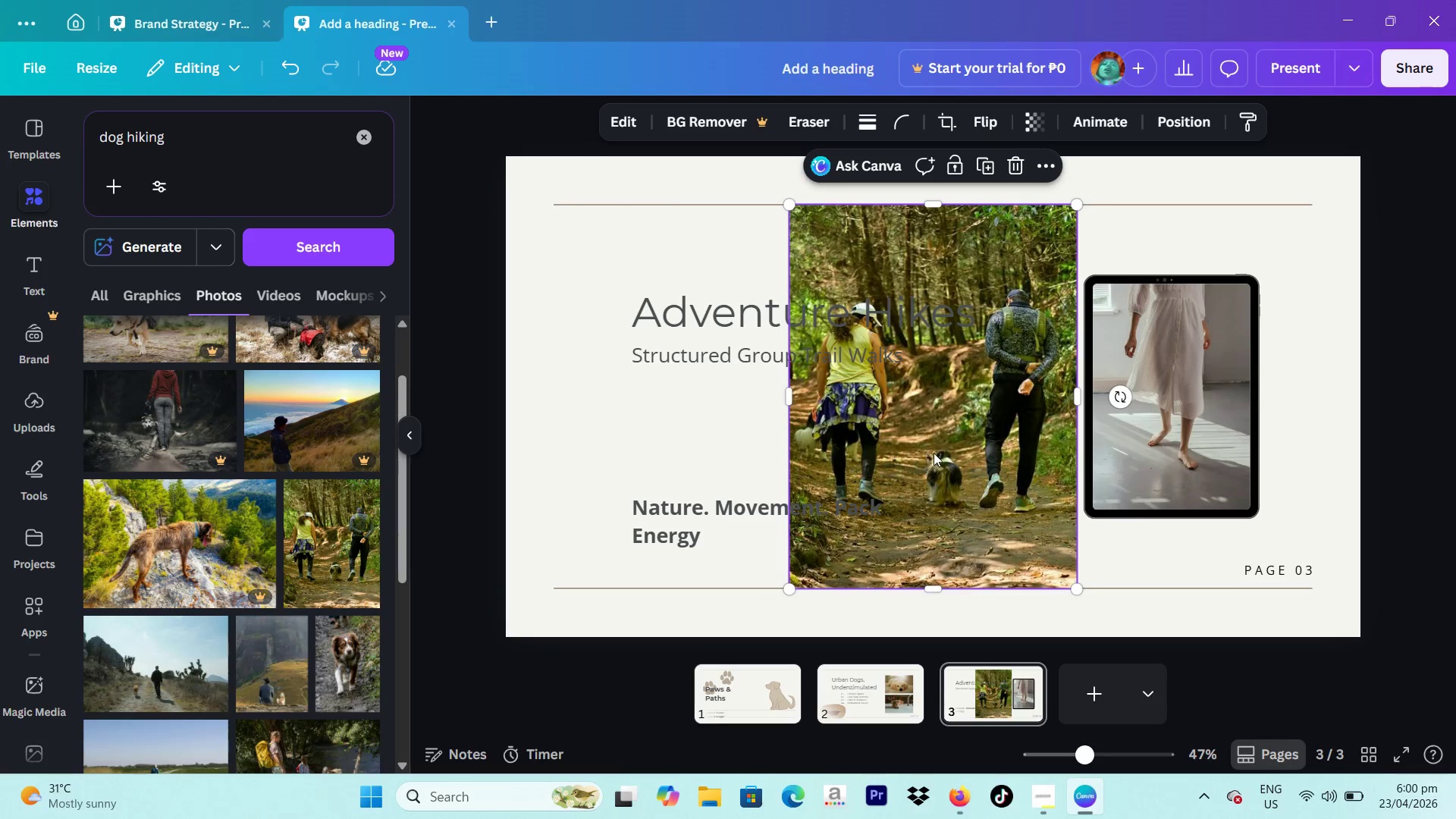 
left_click_drag(start_coordinate=[953, 446], to_coordinate=[1268, 405])
 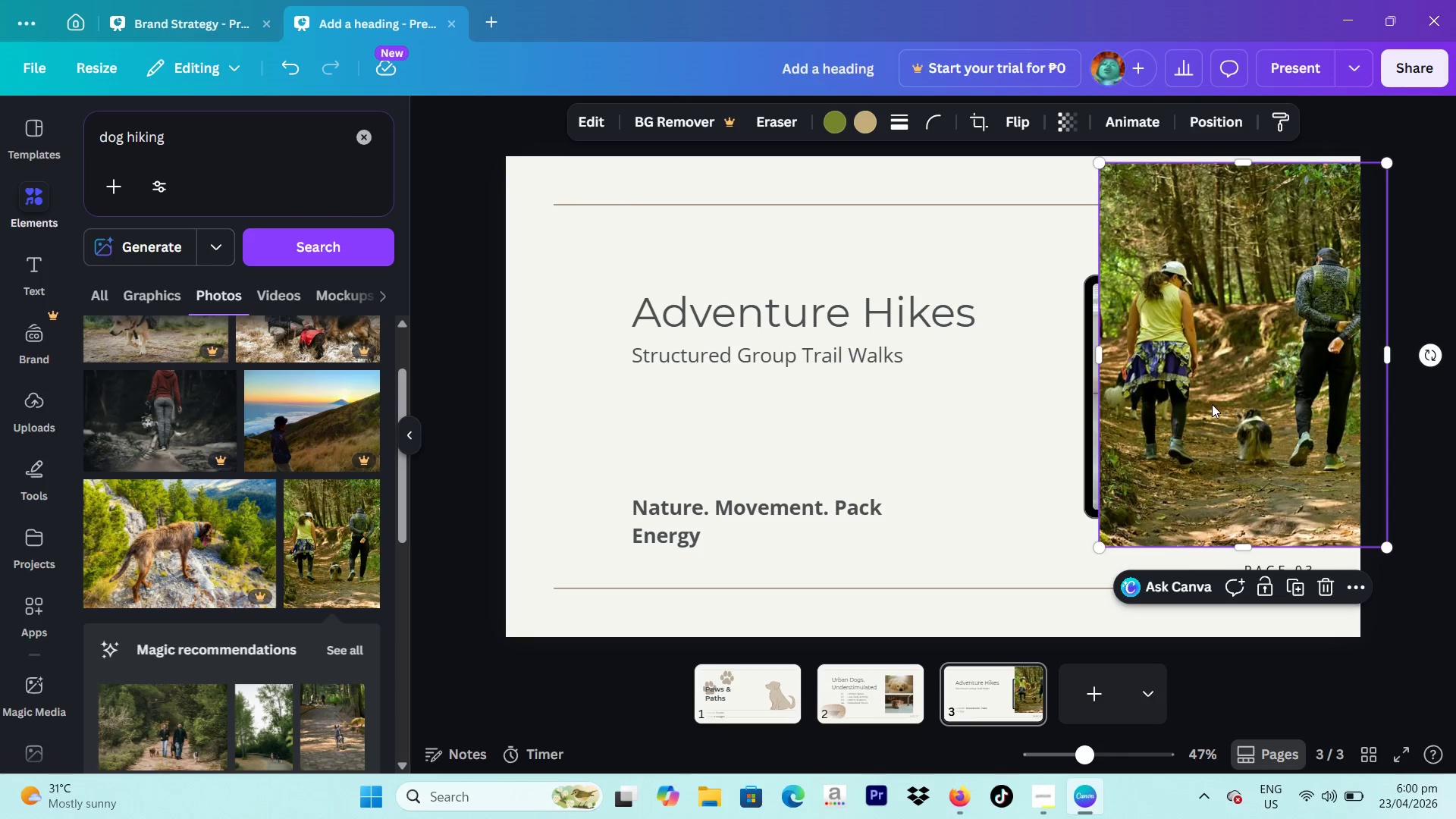 
left_click_drag(start_coordinate=[1213, 404], to_coordinate=[1150, 410])
 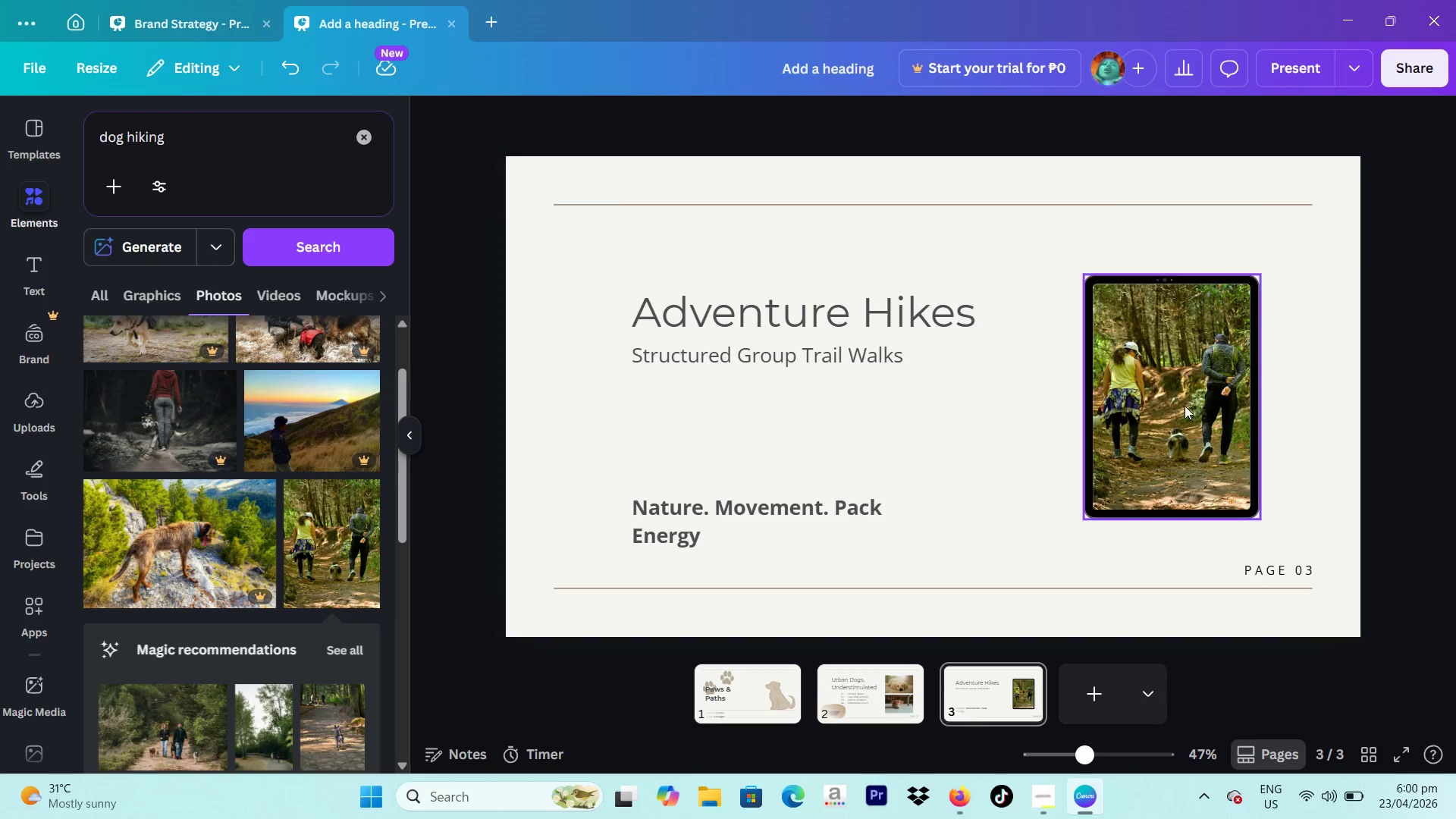 
left_click_drag(start_coordinate=[1184, 406], to_coordinate=[1139, 404])
 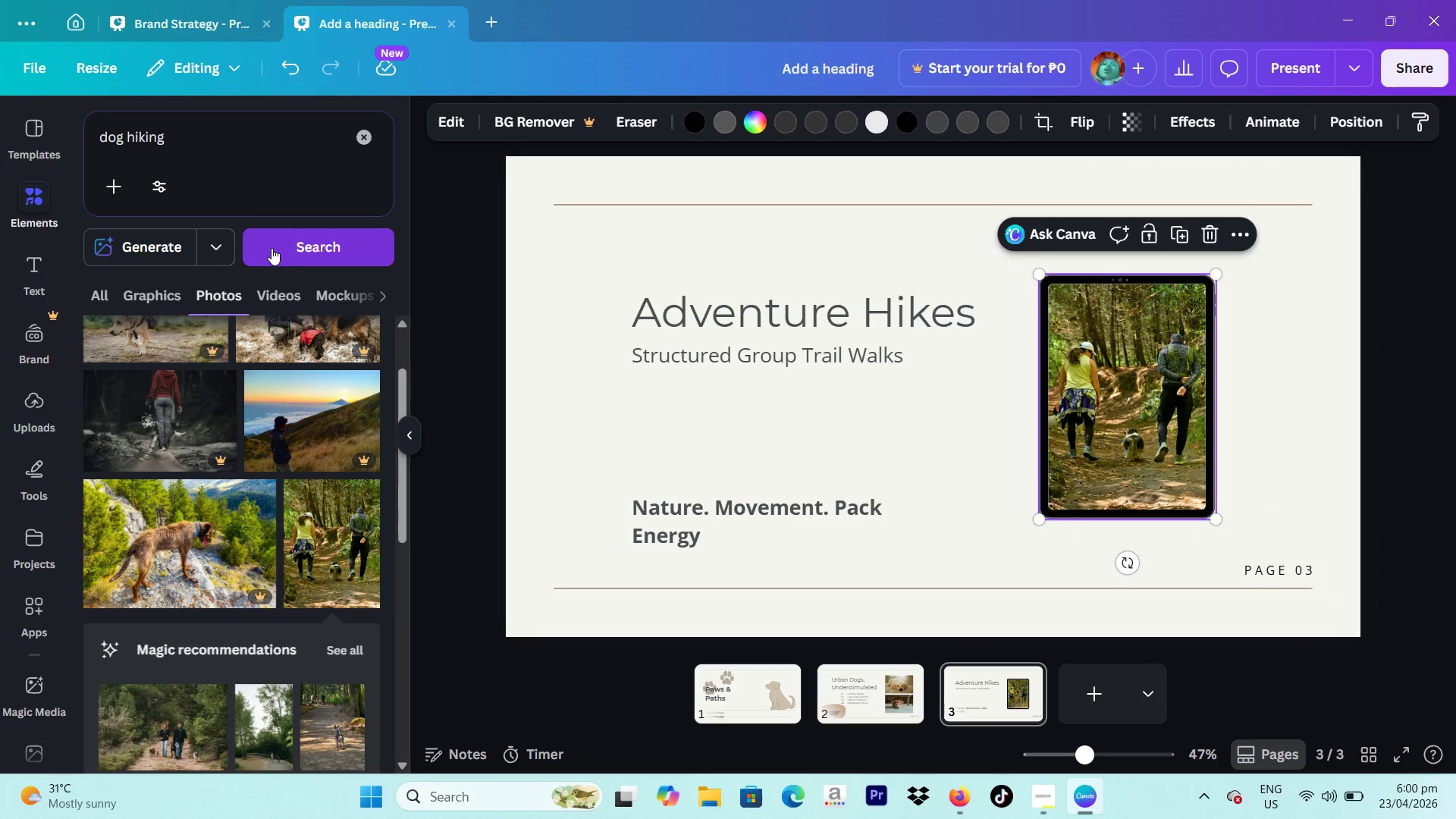 
left_click_drag(start_coordinate=[249, 134], to_coordinate=[58, 140])
 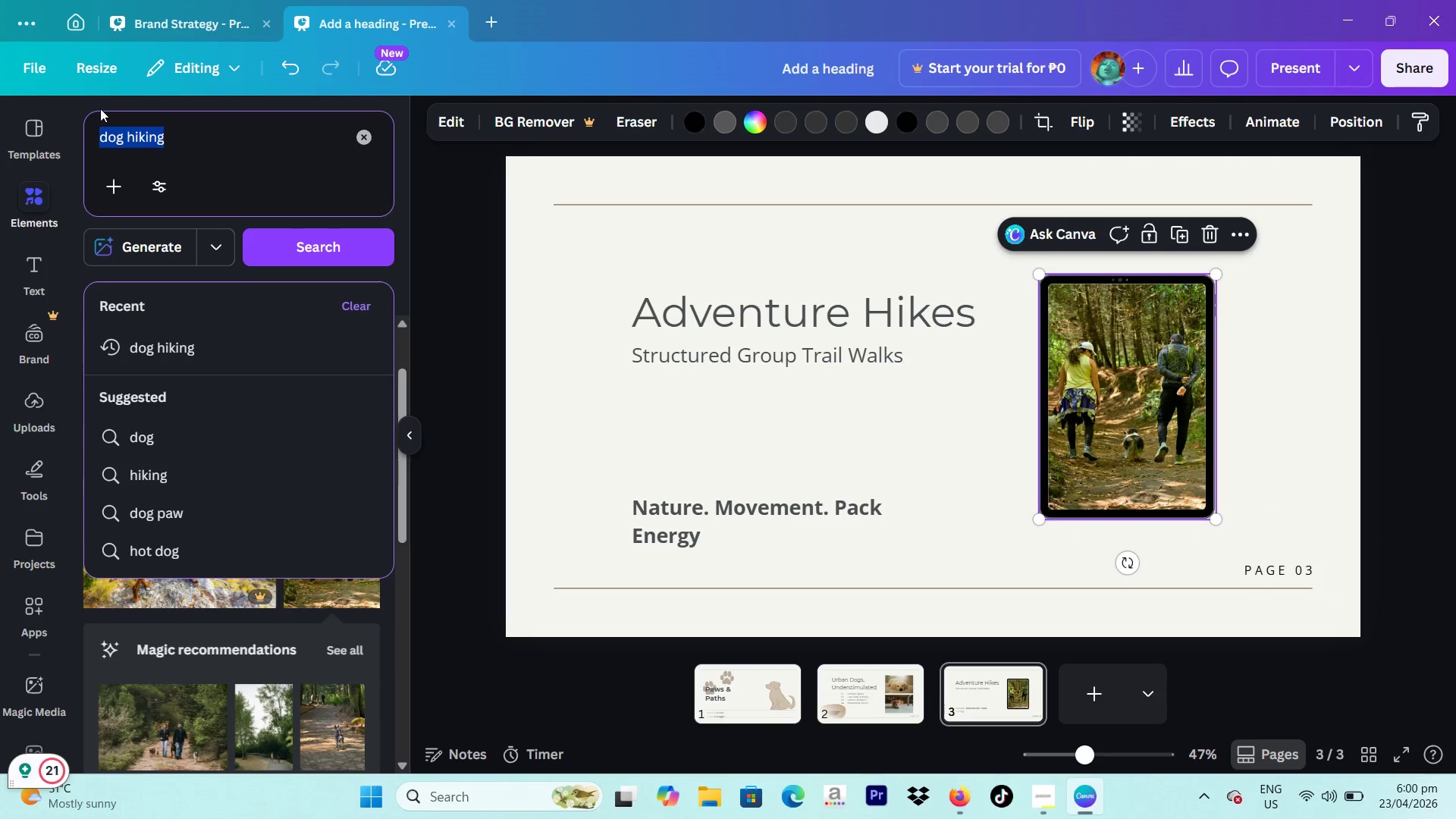 
type(paw )
 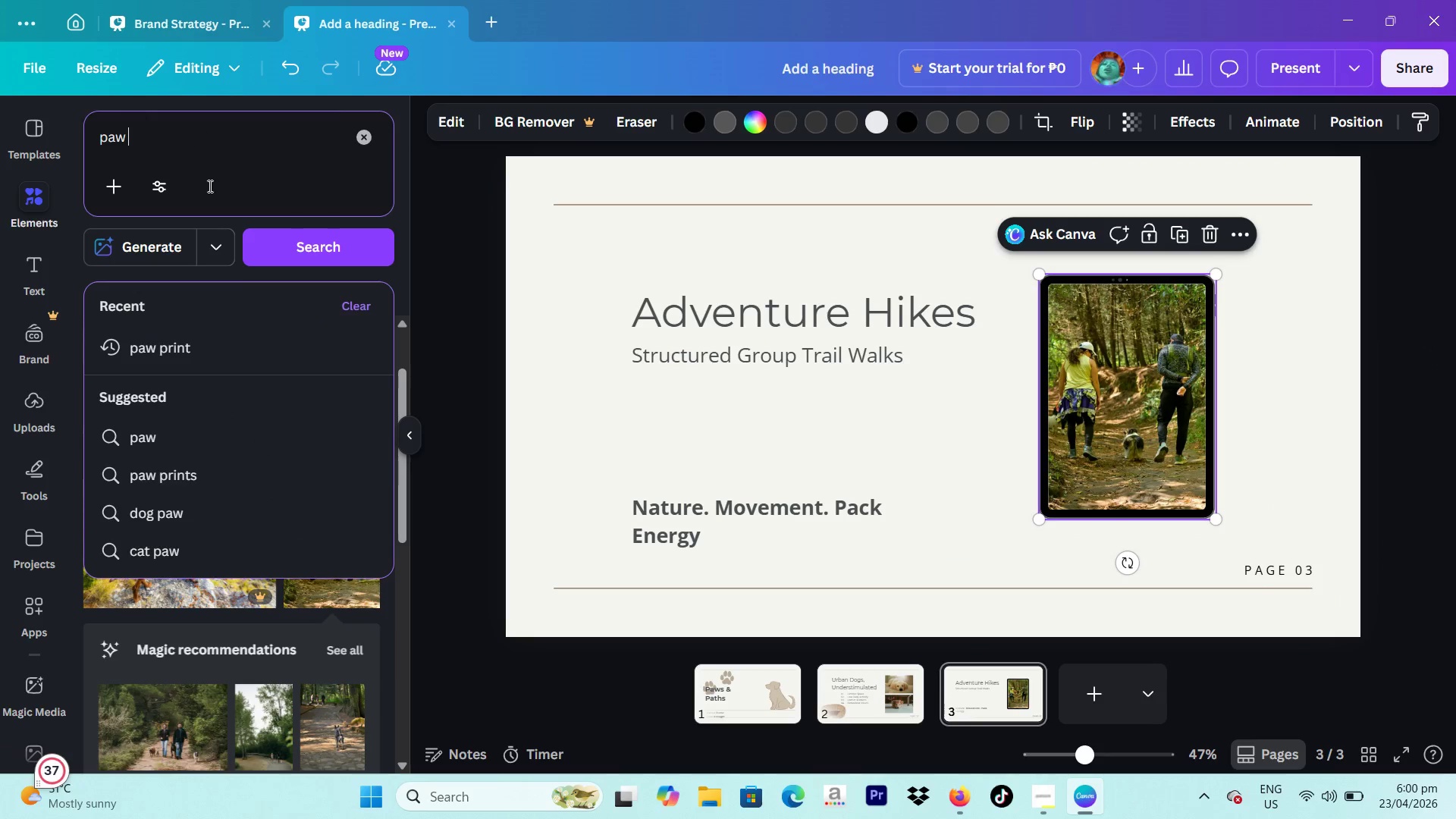 
left_click([187, 347])
 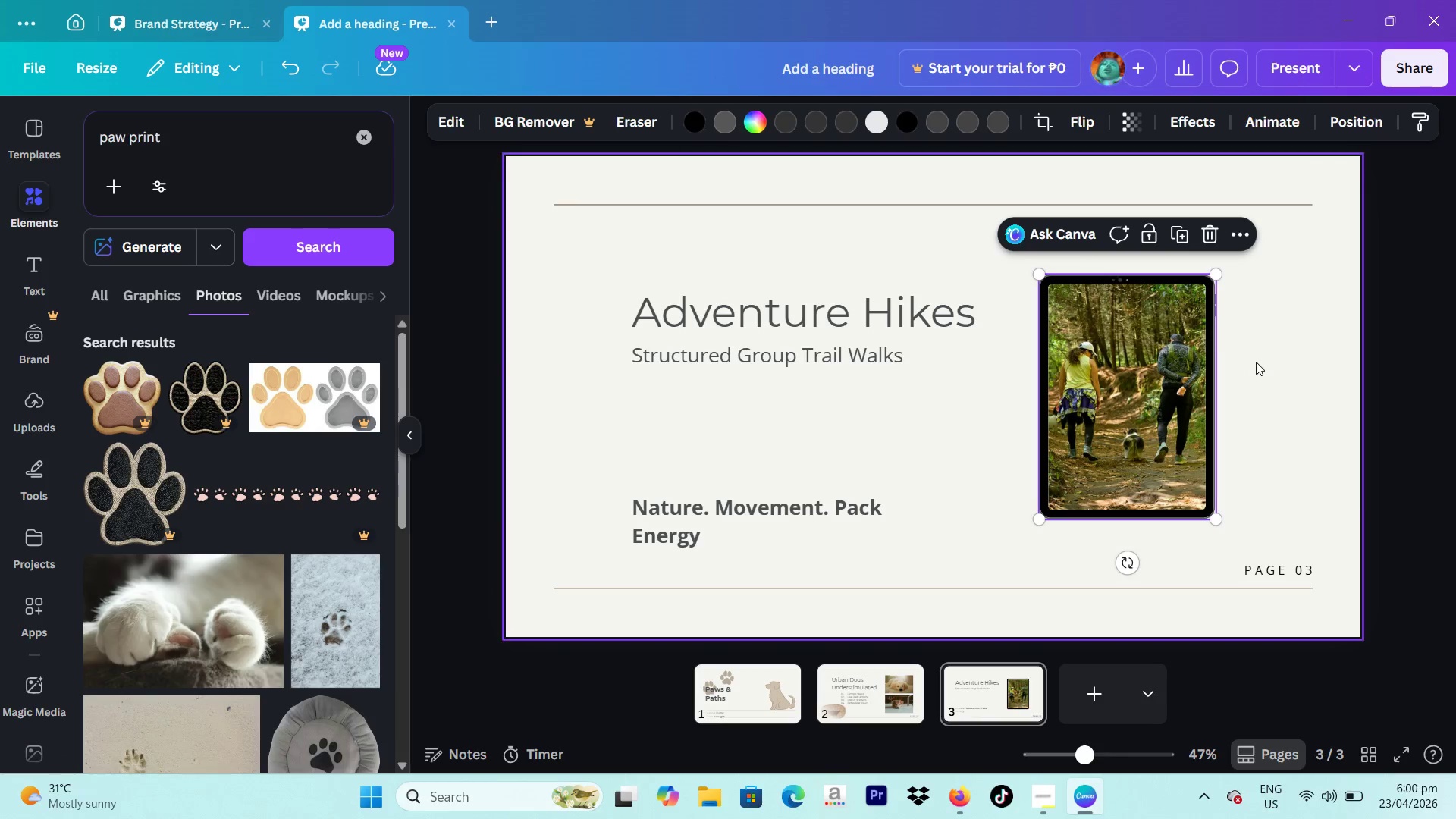 
left_click([1389, 295])
 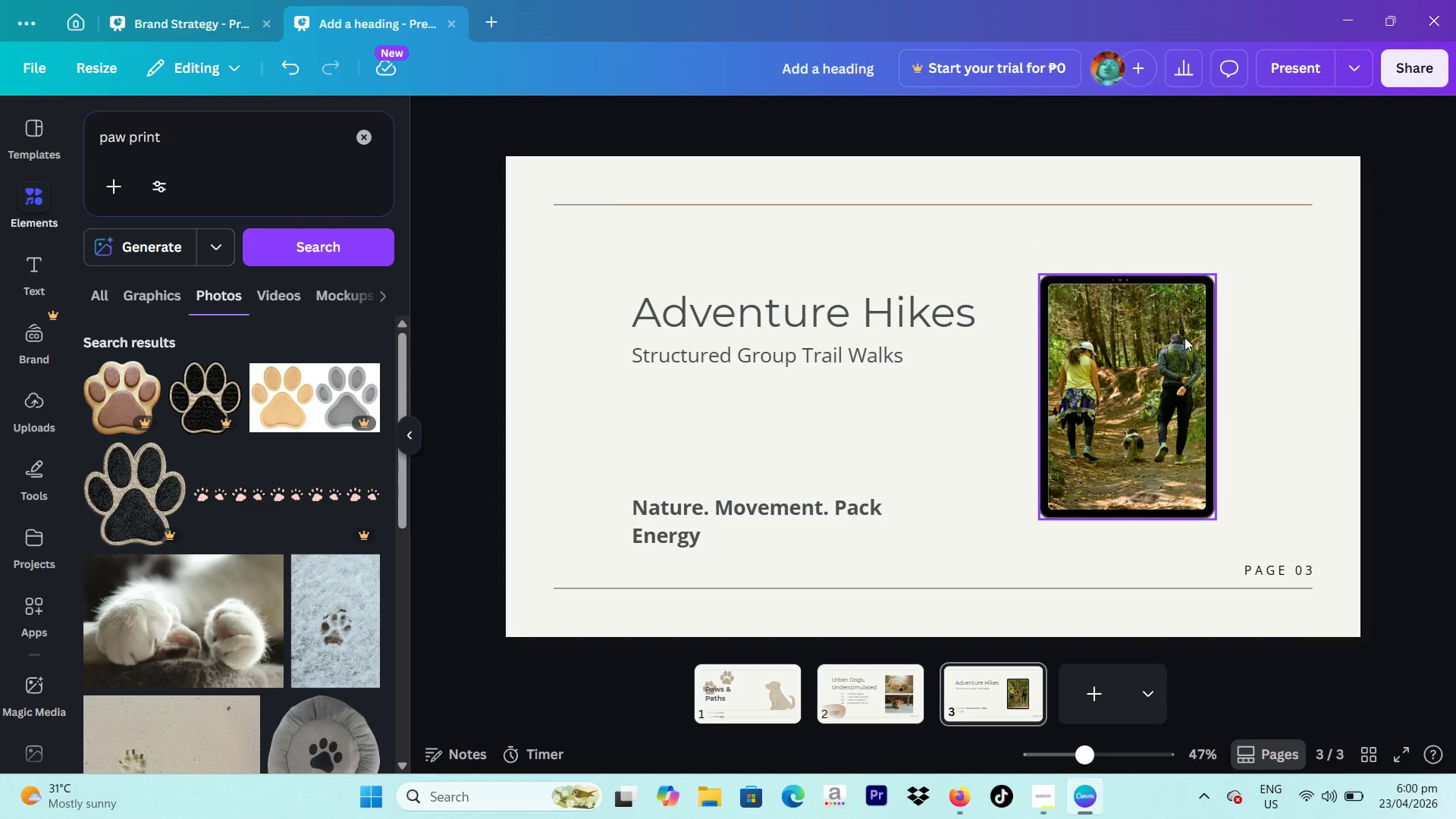 
left_click([1171, 339])
 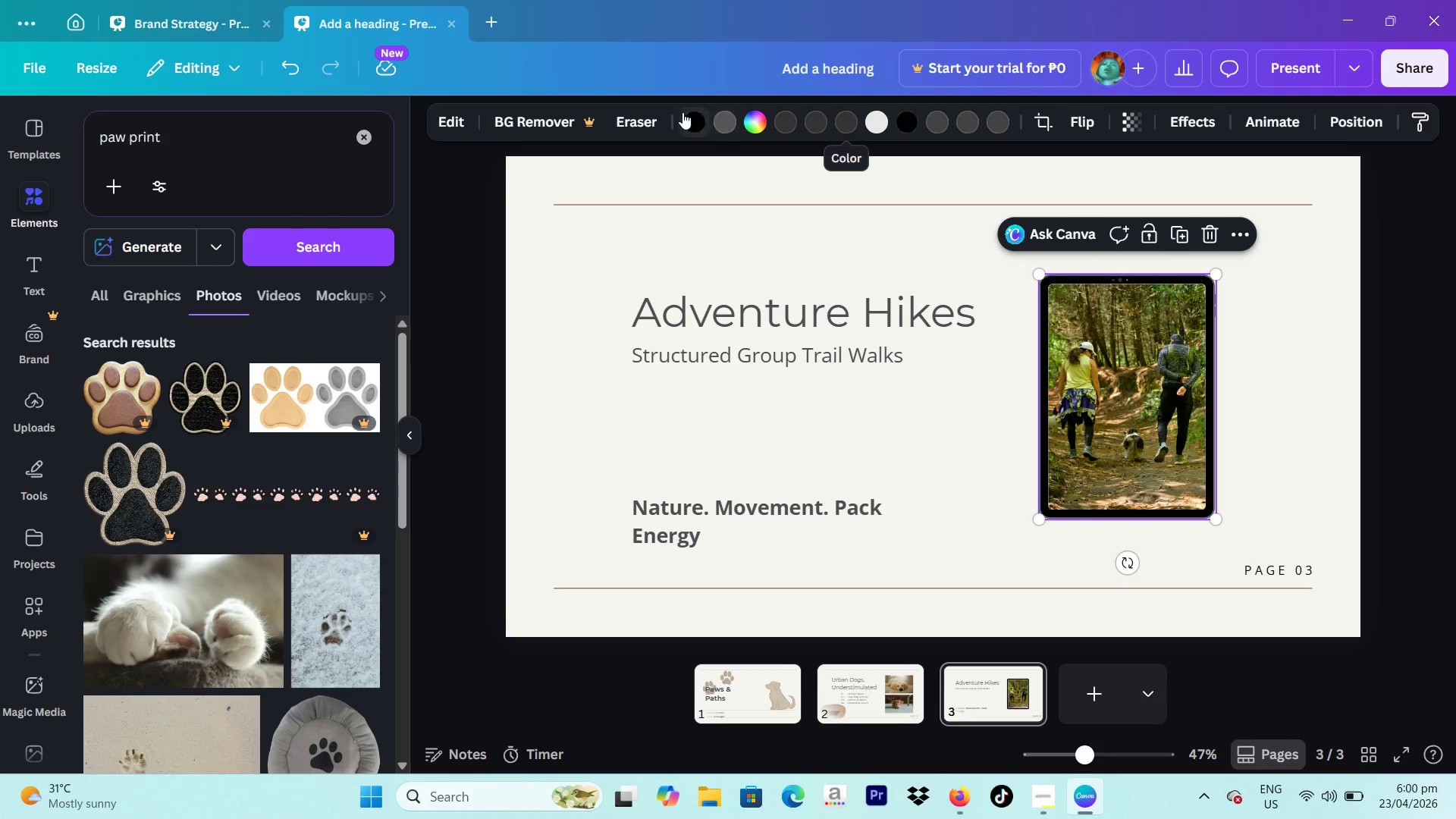 
left_click([693, 120])
 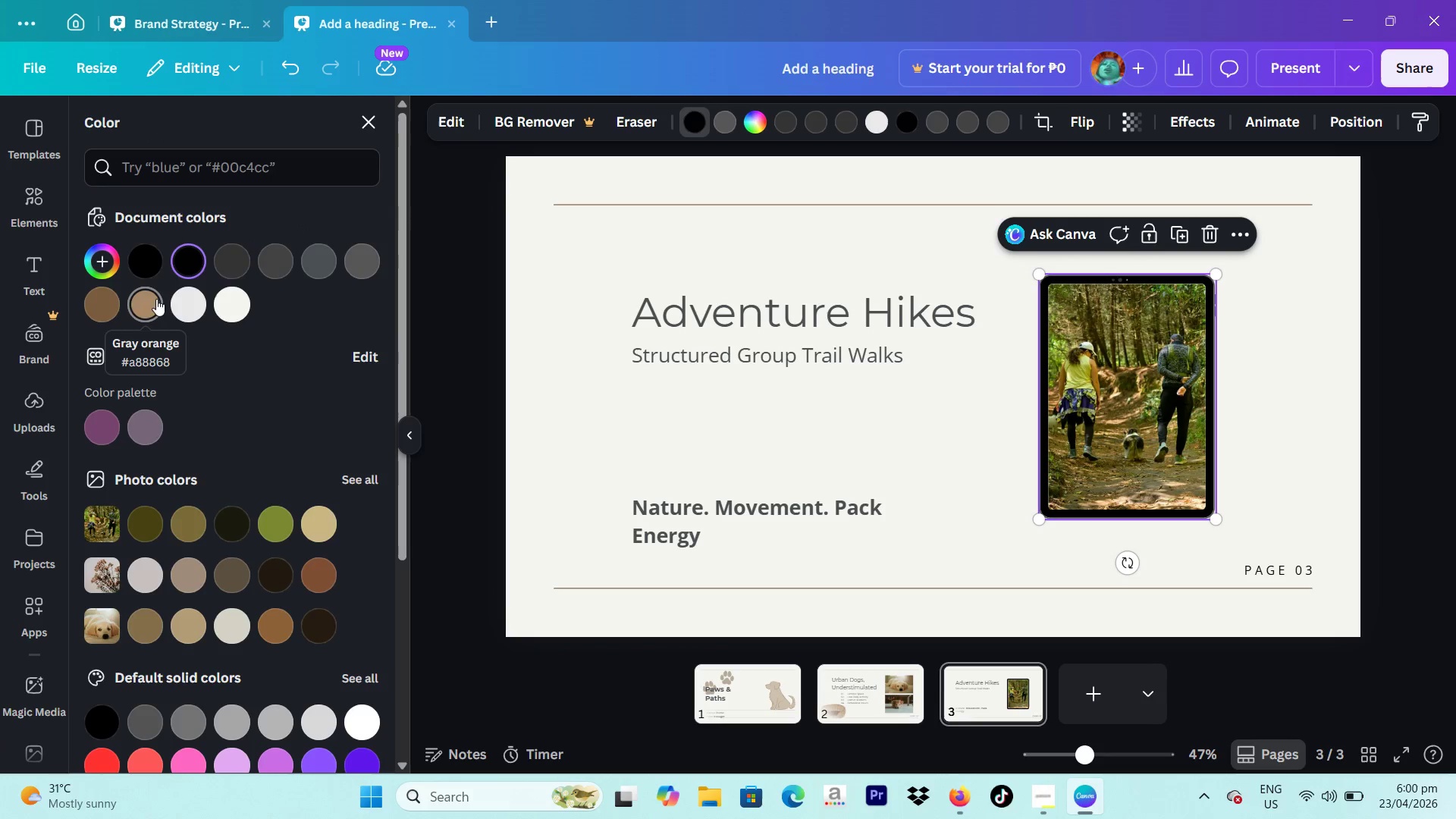 
left_click([111, 299])
 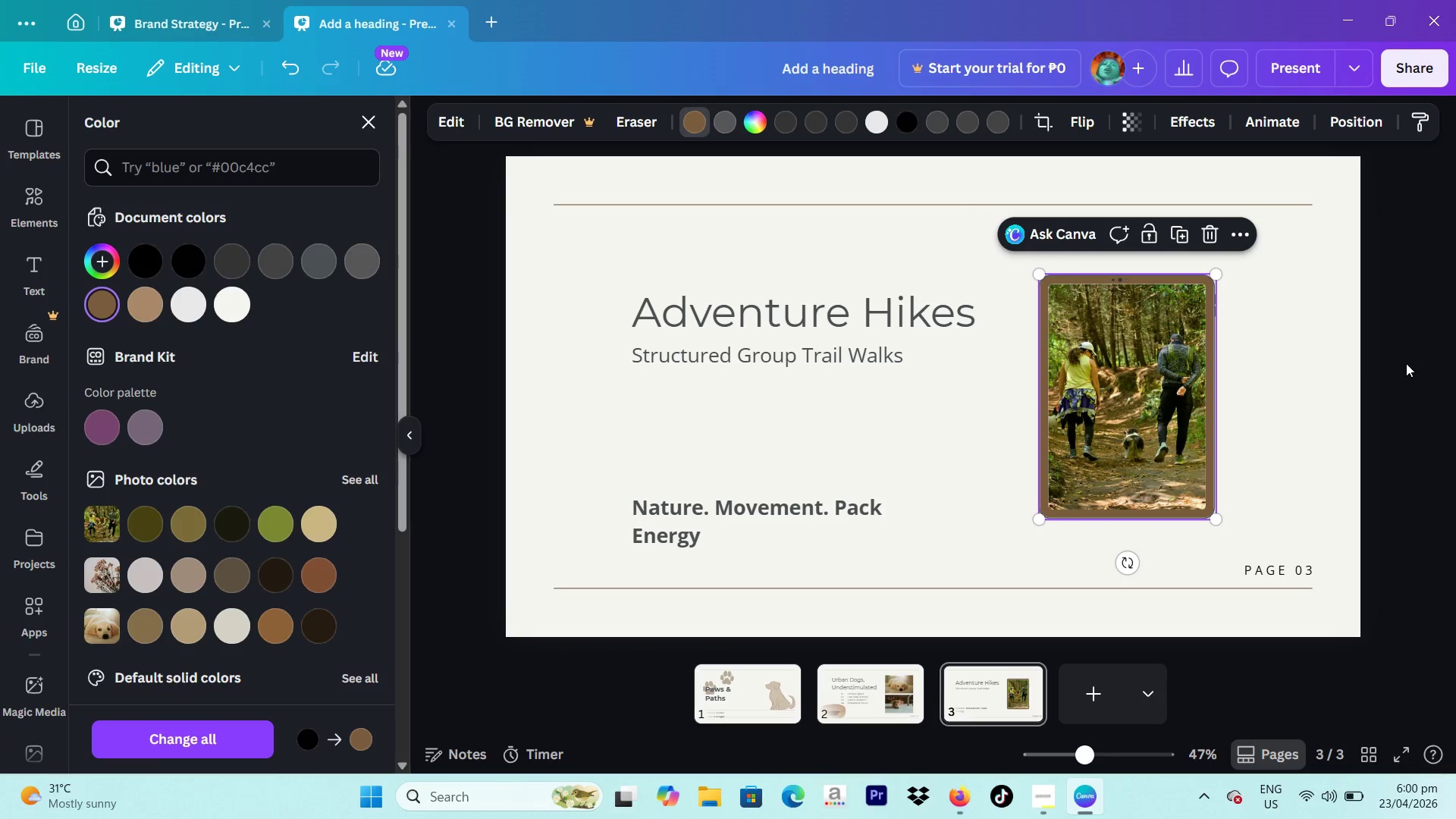 
wait(9.41)
 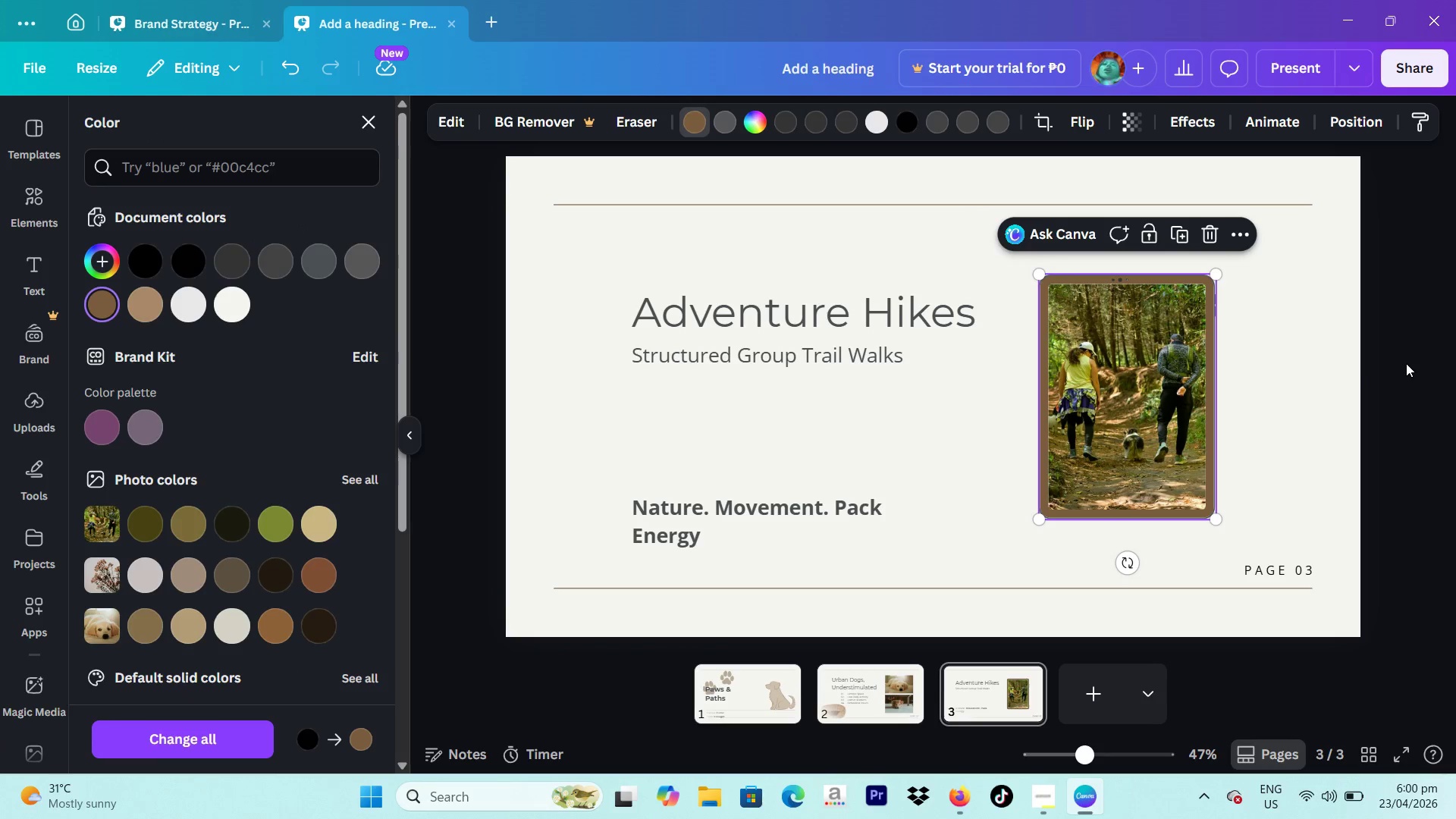 
left_click([369, 118])
 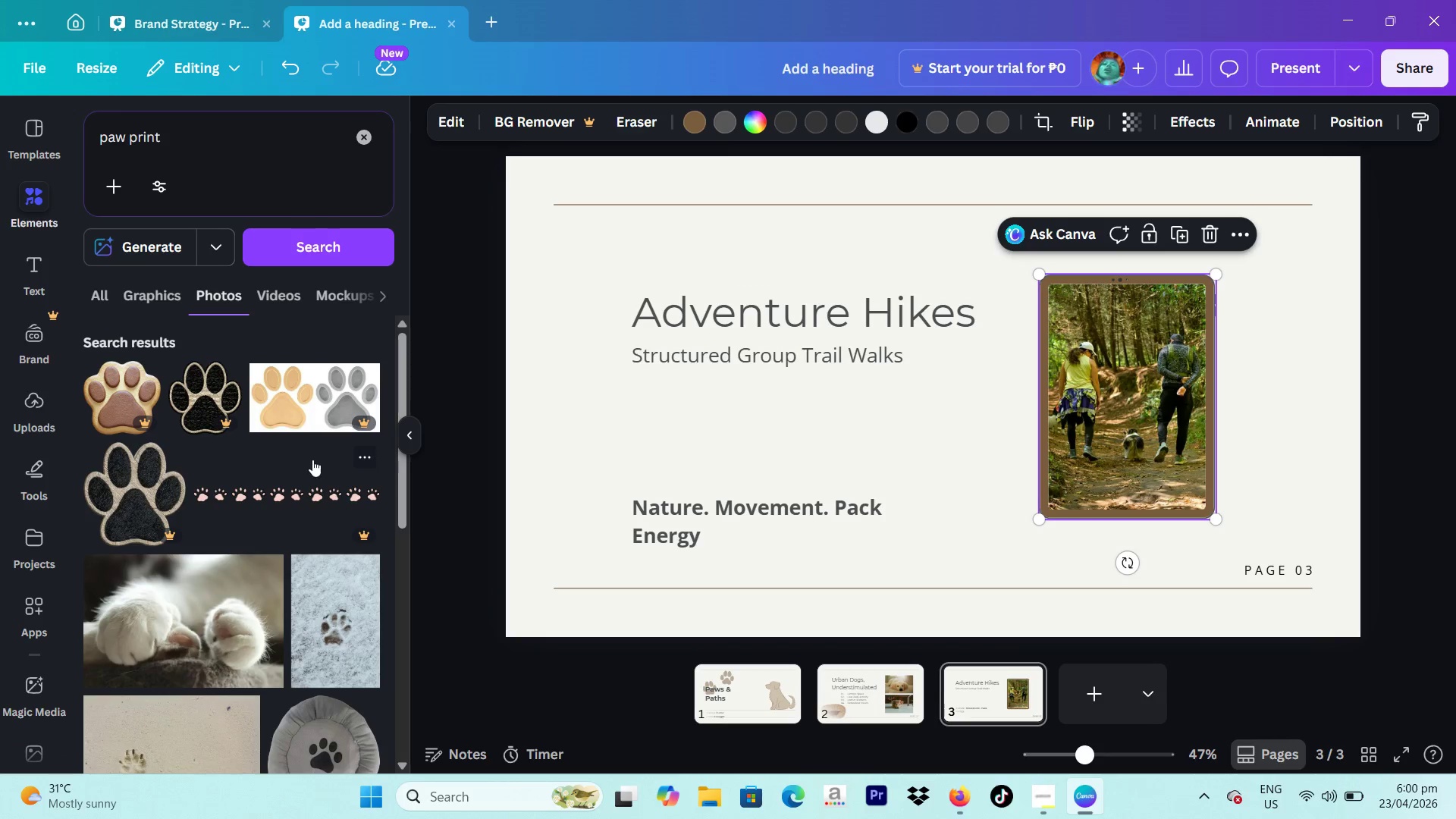 
scroll: coordinate [346, 484], scroll_direction: down, amount: 3.0
 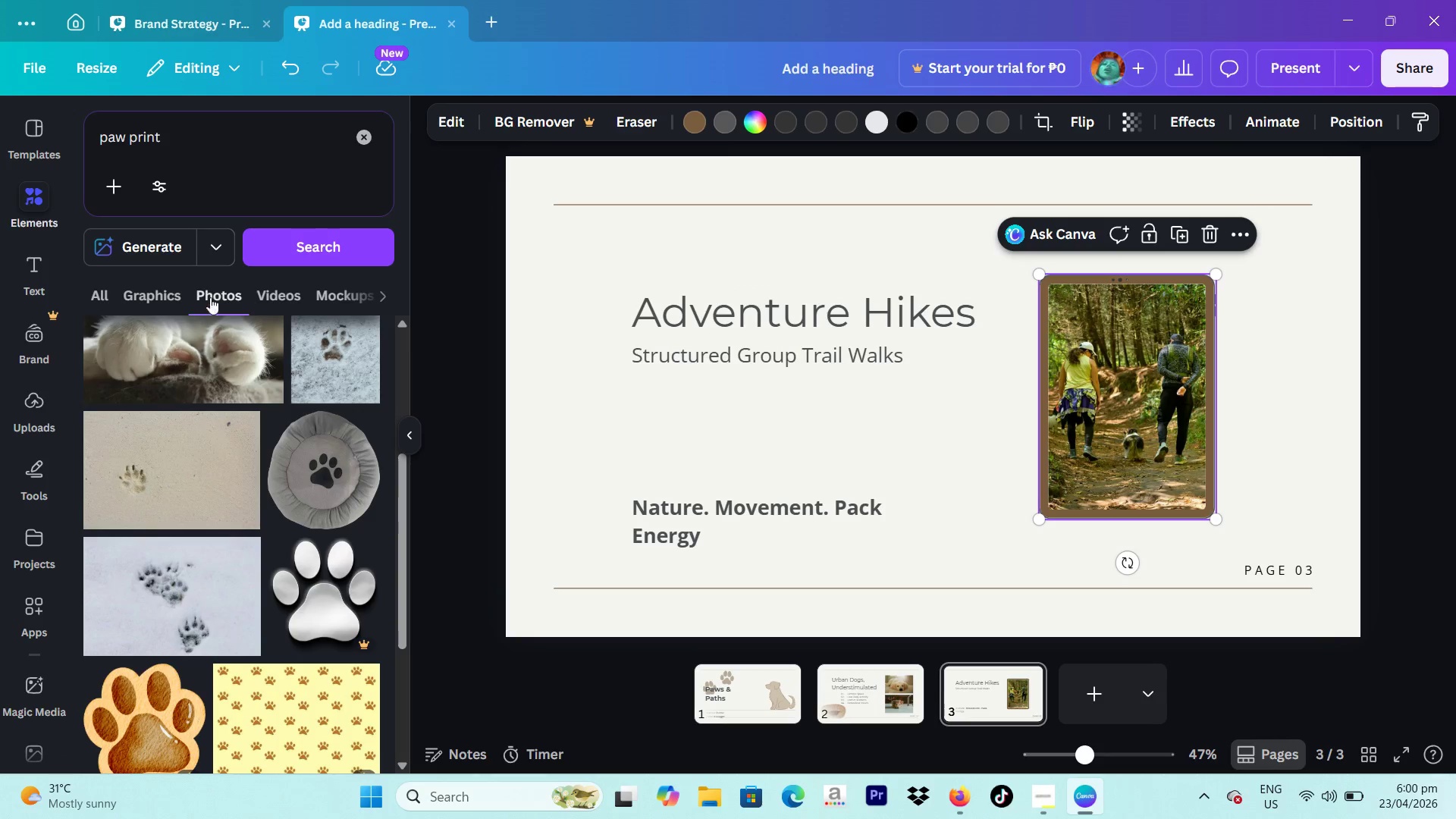 
left_click([171, 297])
 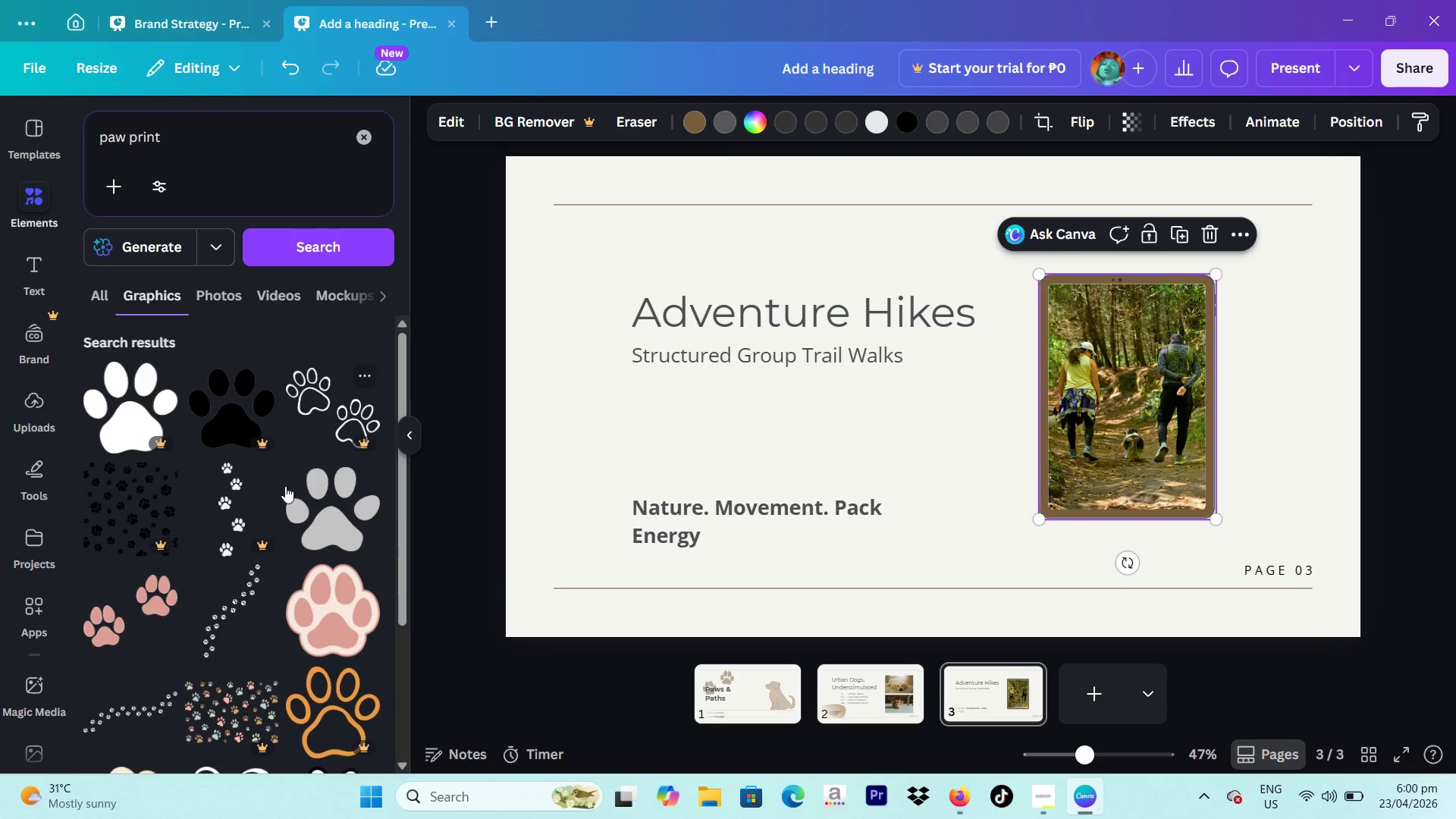 
scroll: coordinate [284, 487], scroll_direction: down, amount: 1.0
 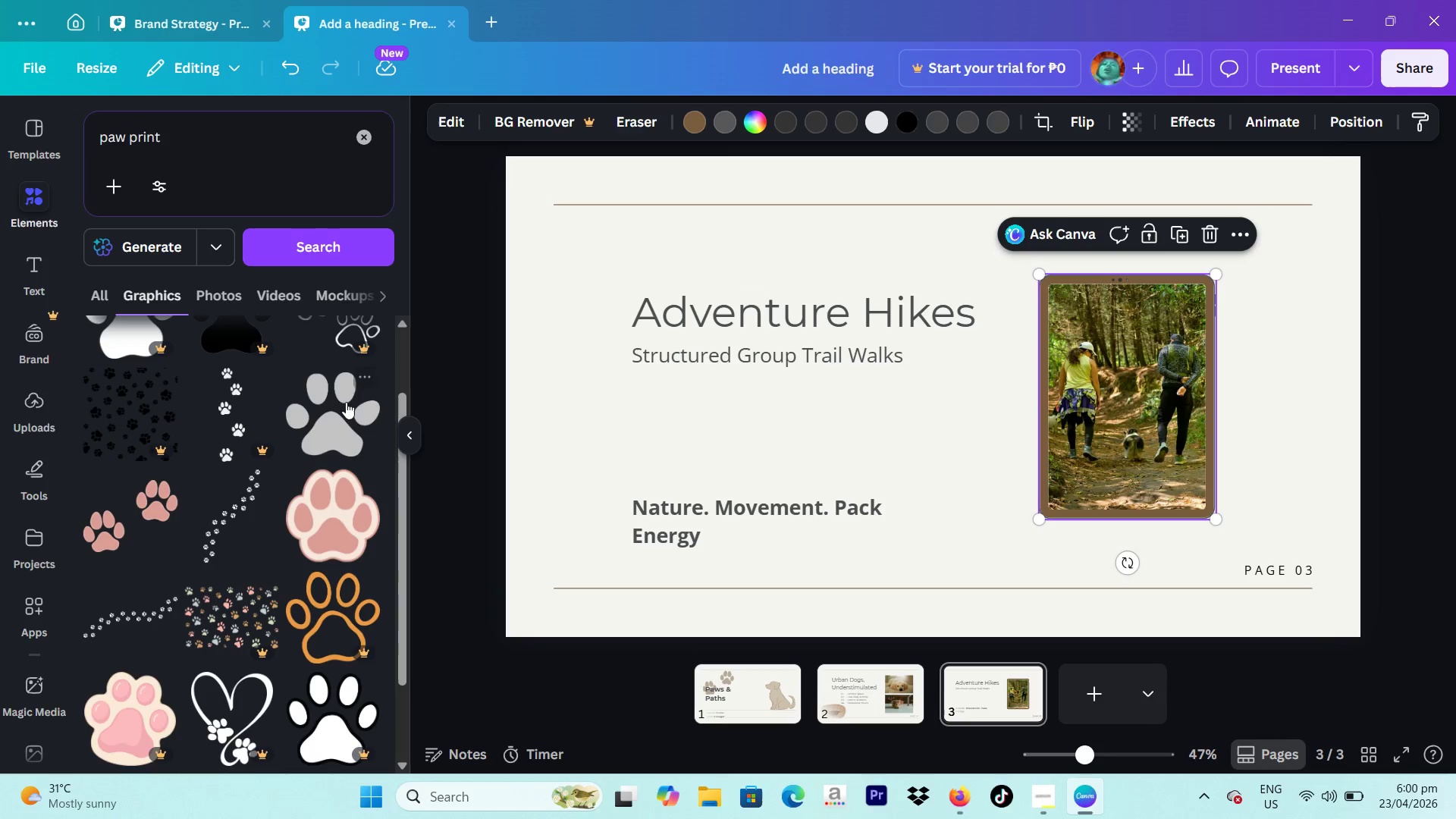 
left_click([356, 382])
 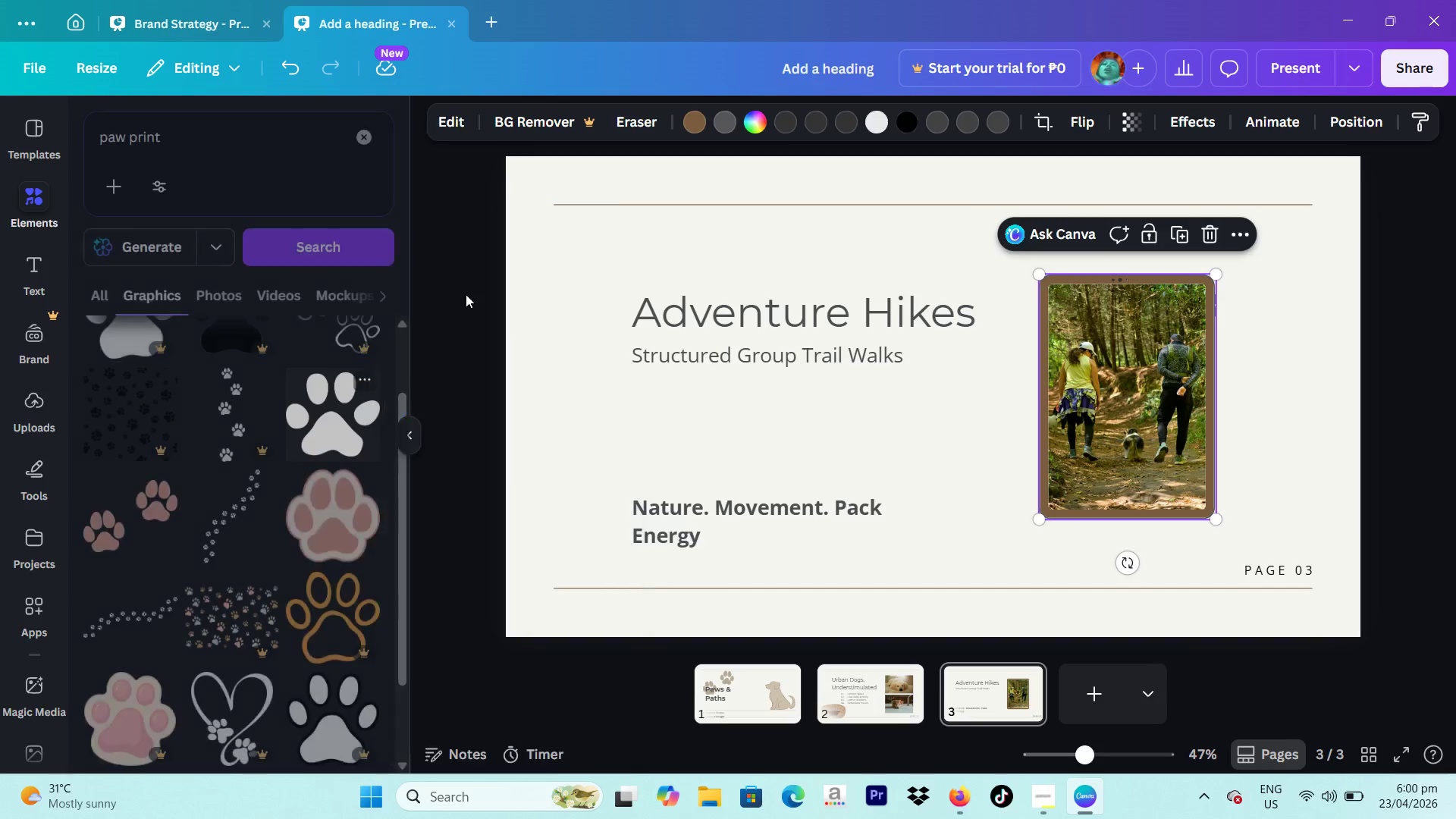 
double_click([331, 396])
 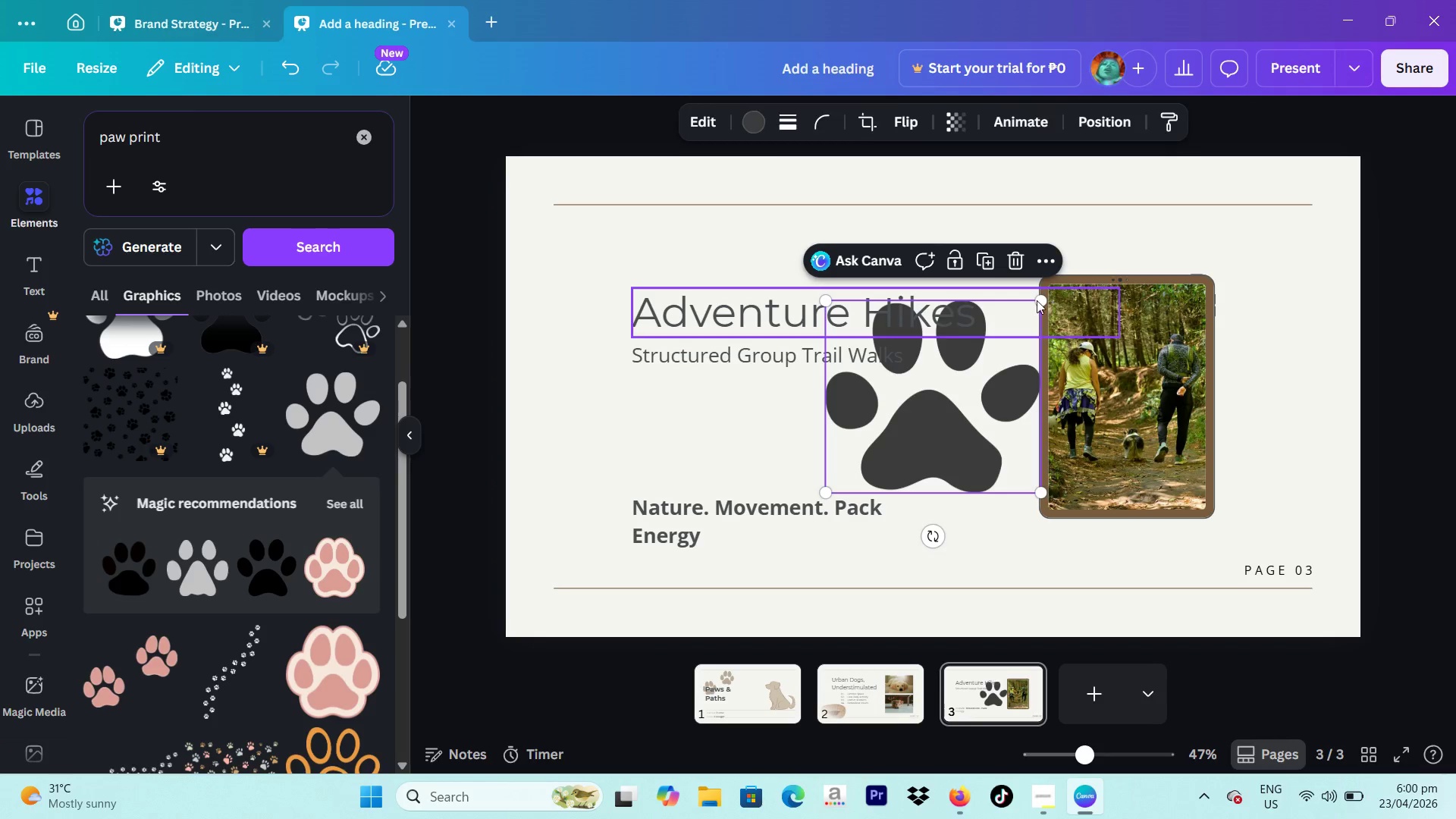 
left_click_drag(start_coordinate=[1037, 300], to_coordinate=[905, 422])
 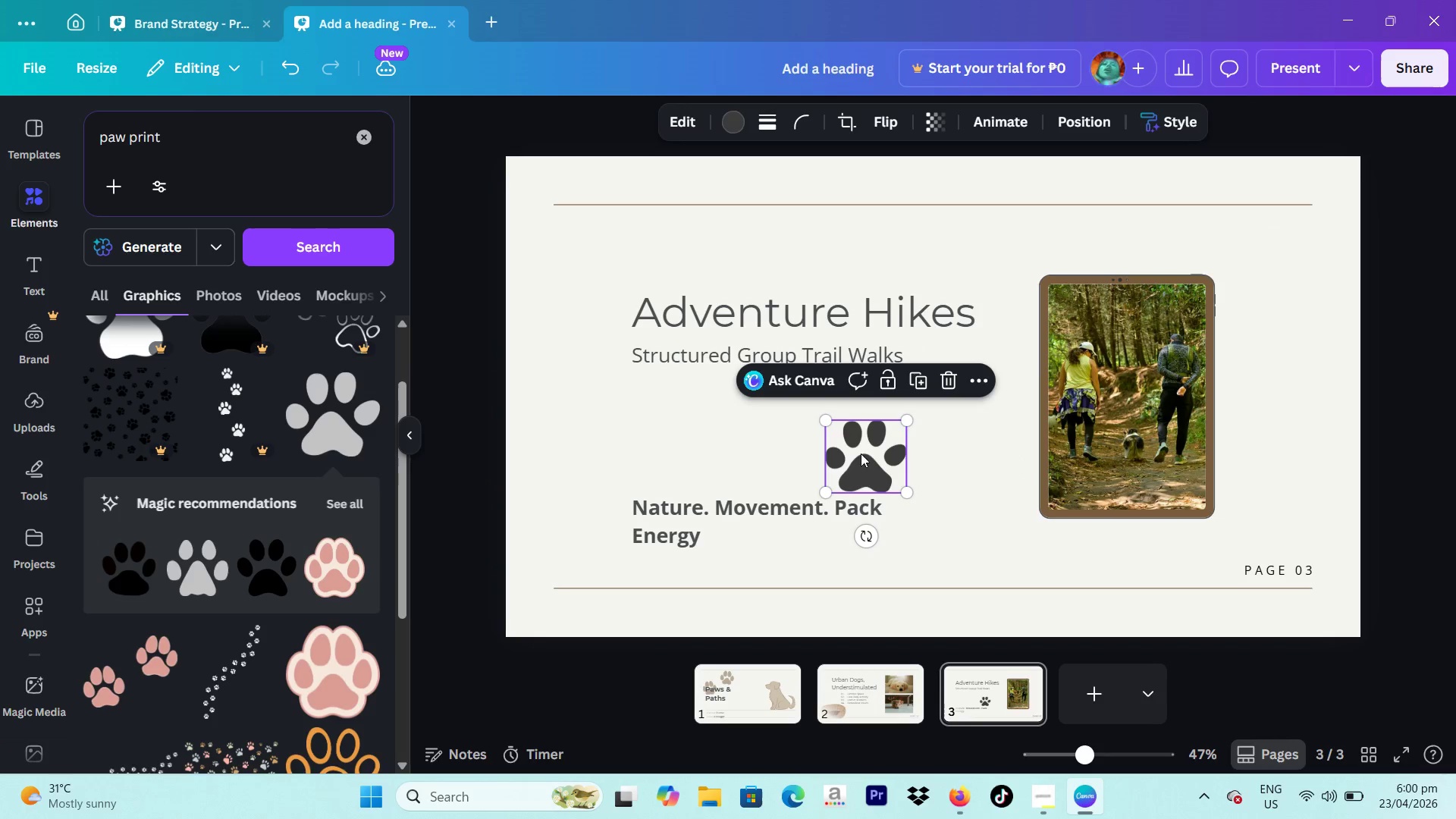 
left_click_drag(start_coordinate=[858, 460], to_coordinate=[659, 432])
 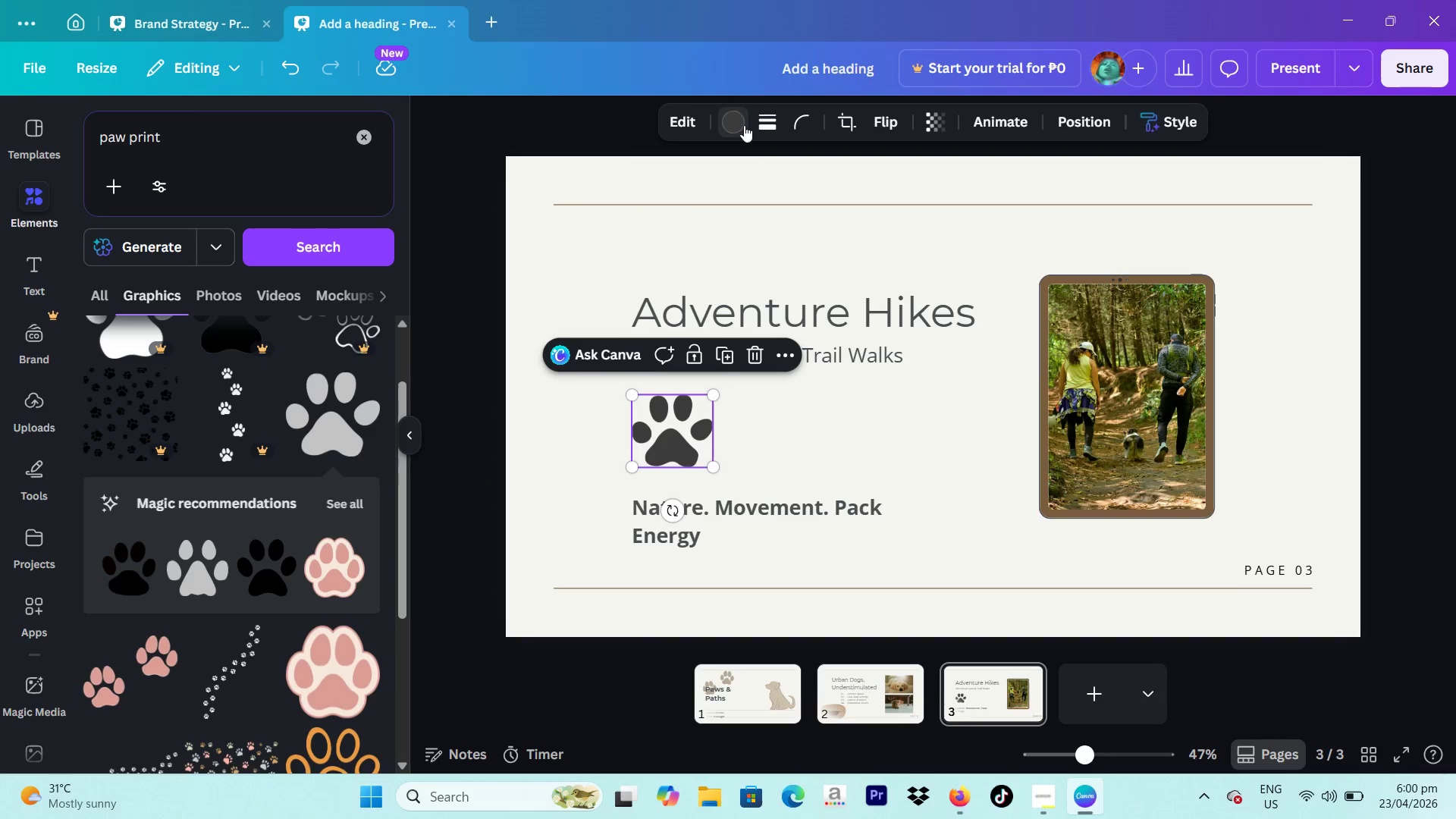 
left_click([744, 125])
 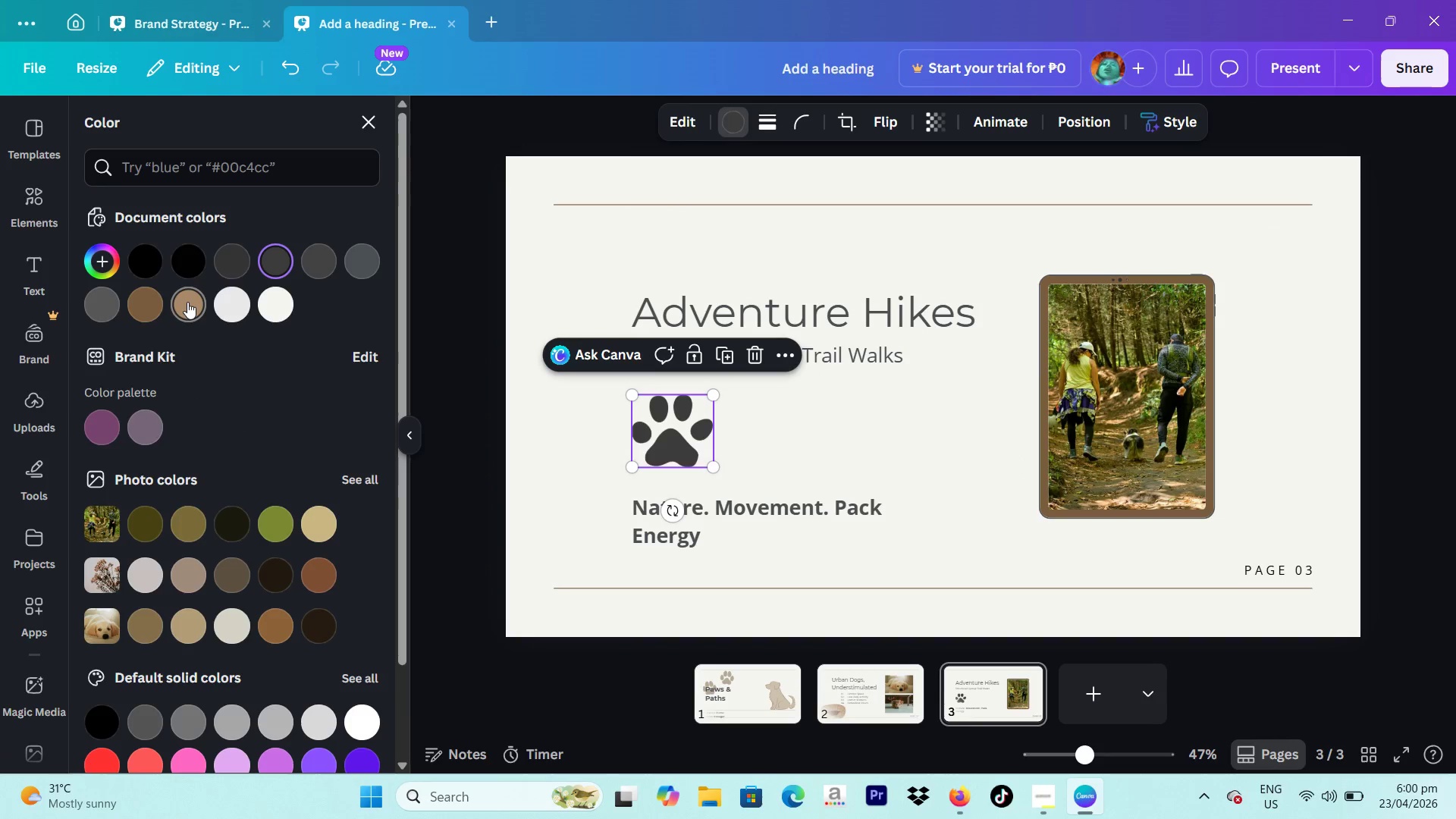 
left_click([148, 302])
 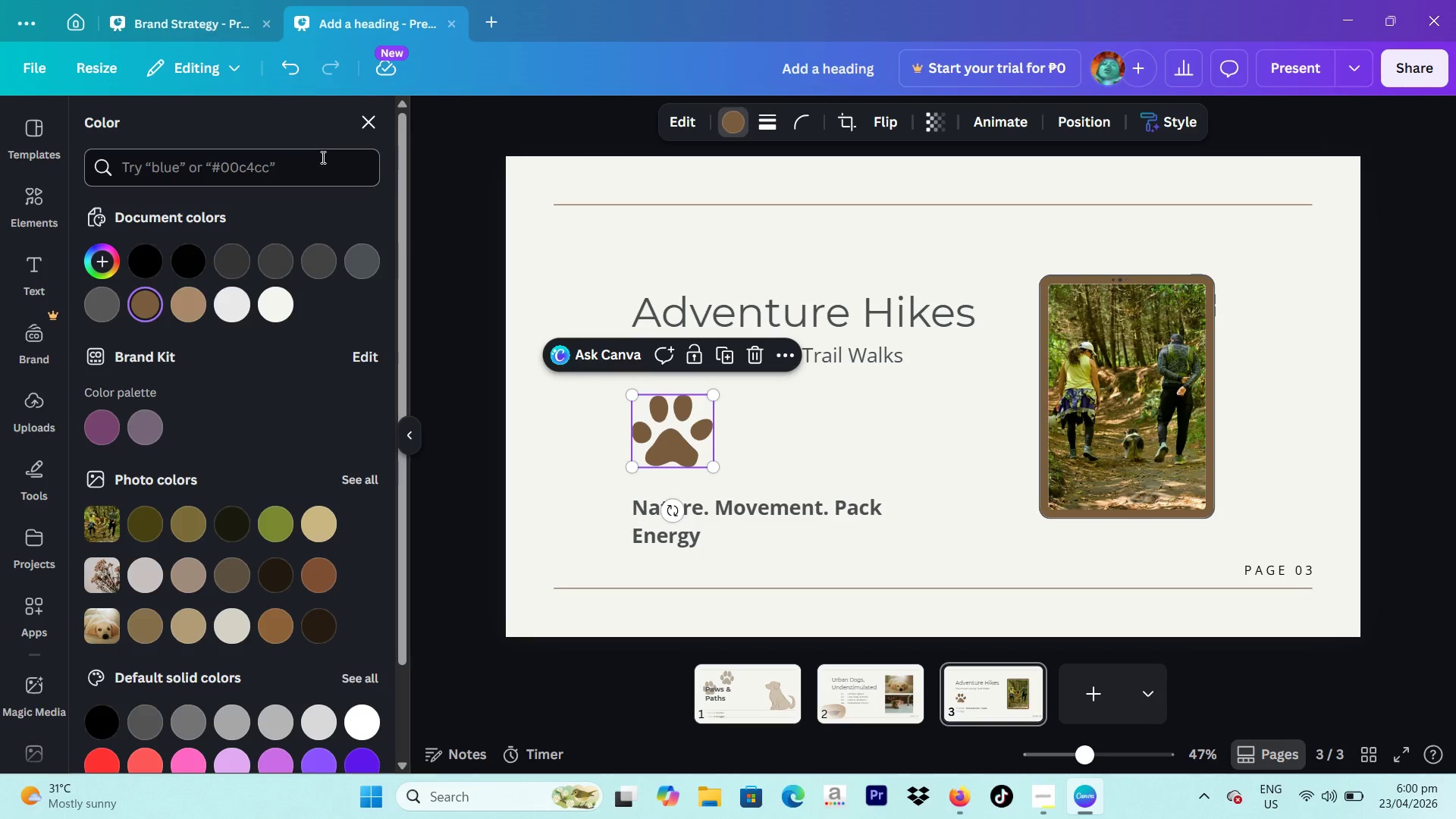 
left_click([381, 120])
 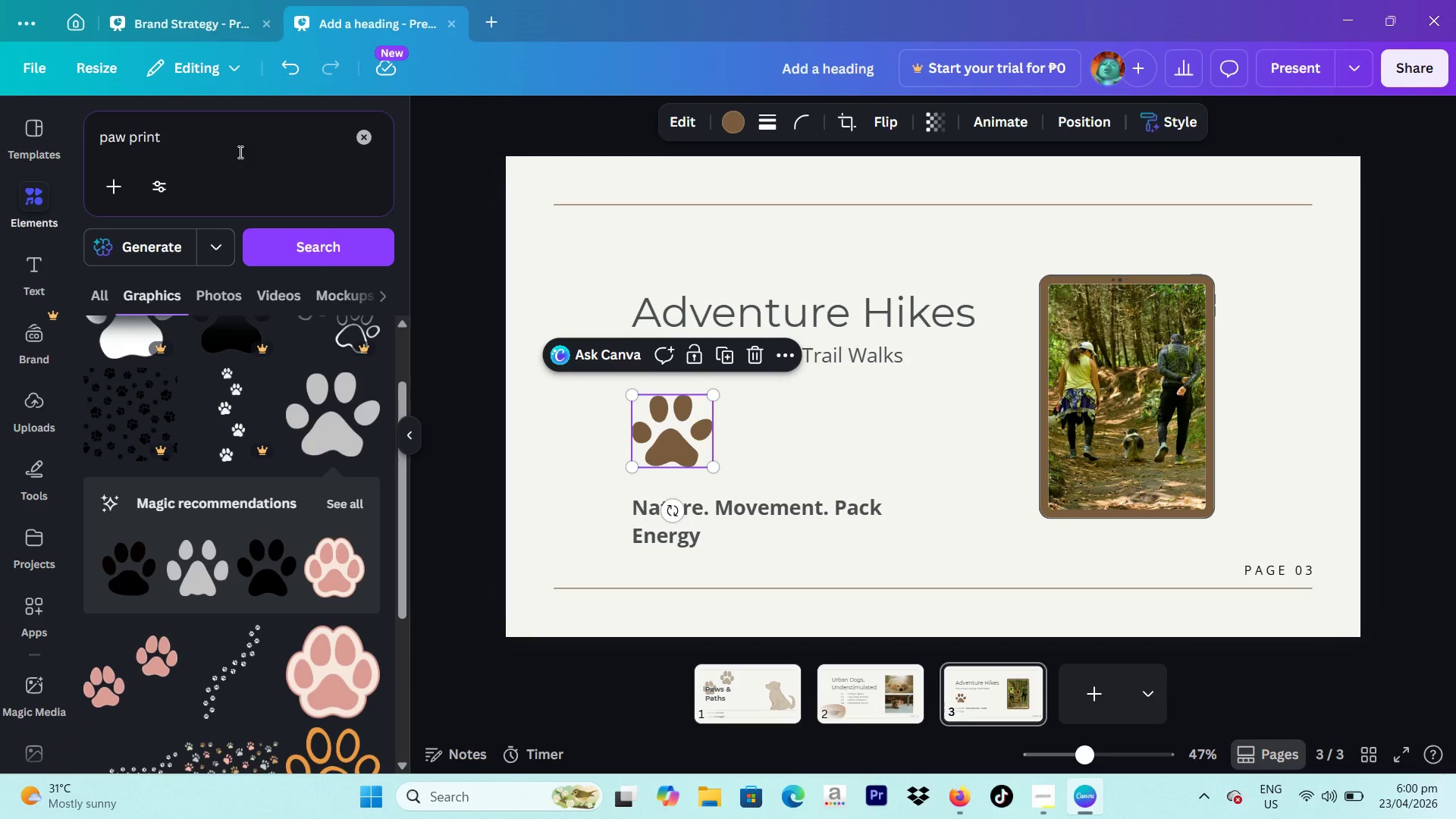 
left_click_drag(start_coordinate=[239, 152], to_coordinate=[114, 153])
 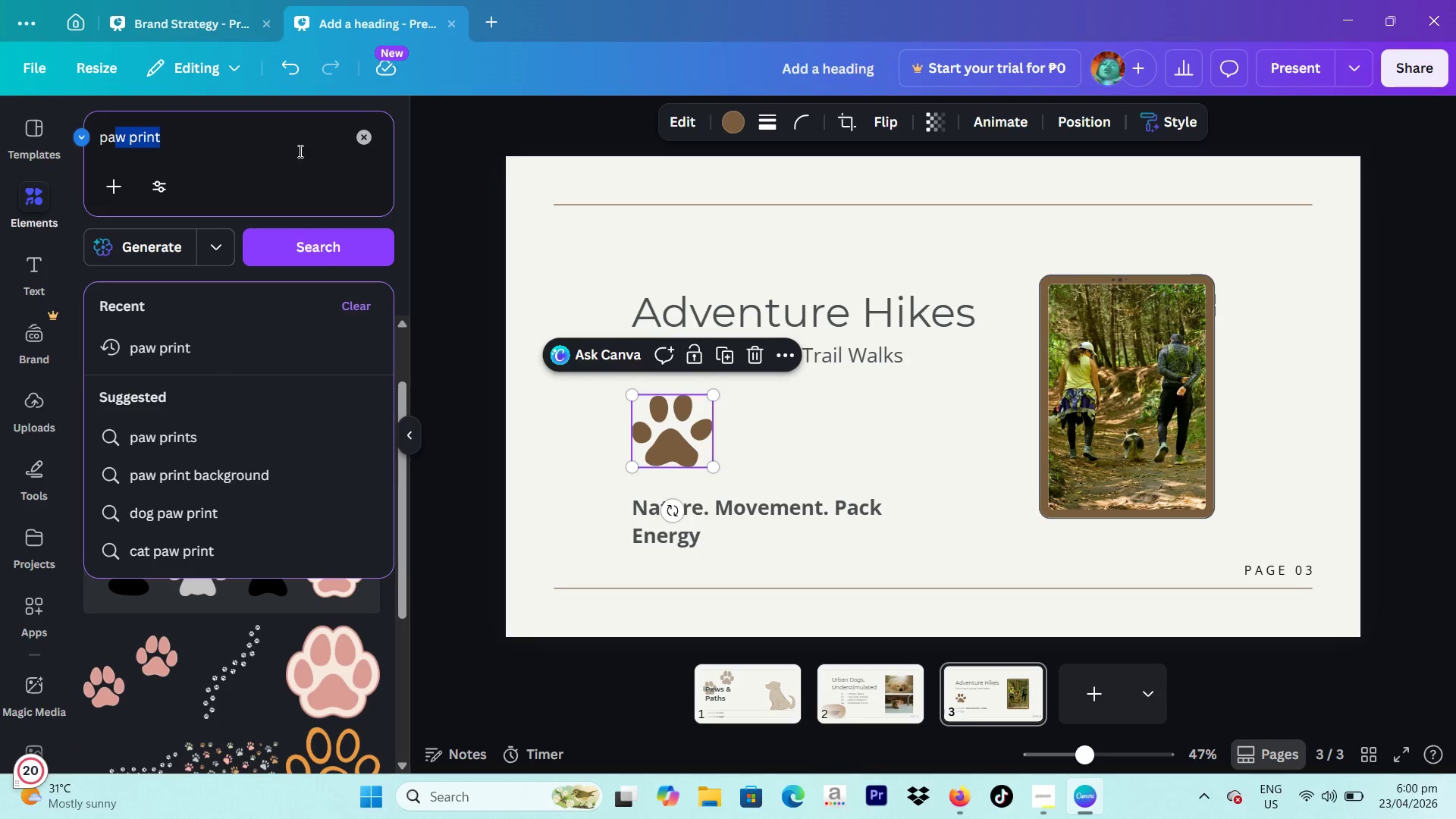 
key(Backspace)
key(Backspace)
key(Backspace)
key(Backspace)
key(Backspace)
key(Backspace)
type(tree)
 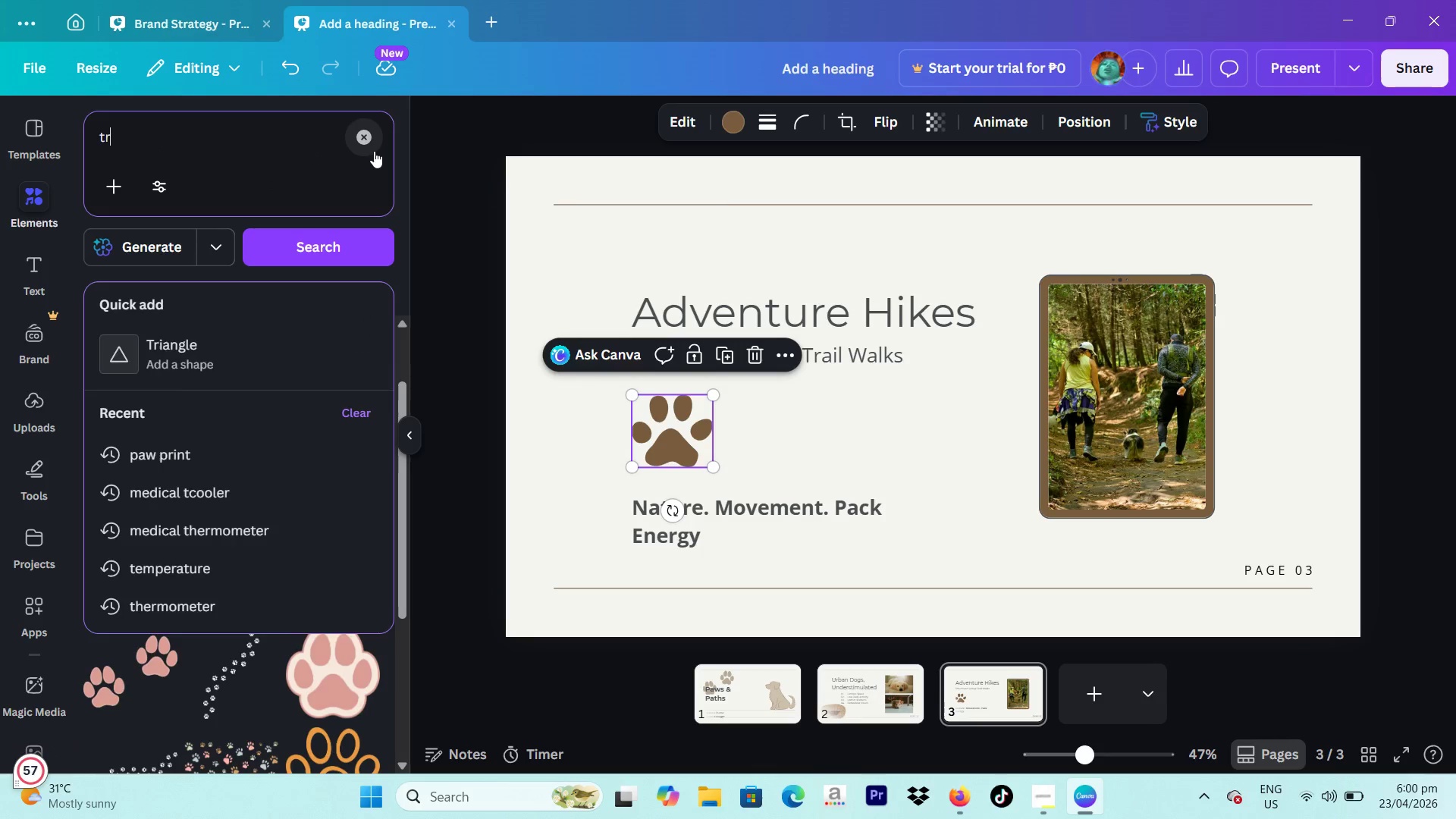 
key(Enter)
 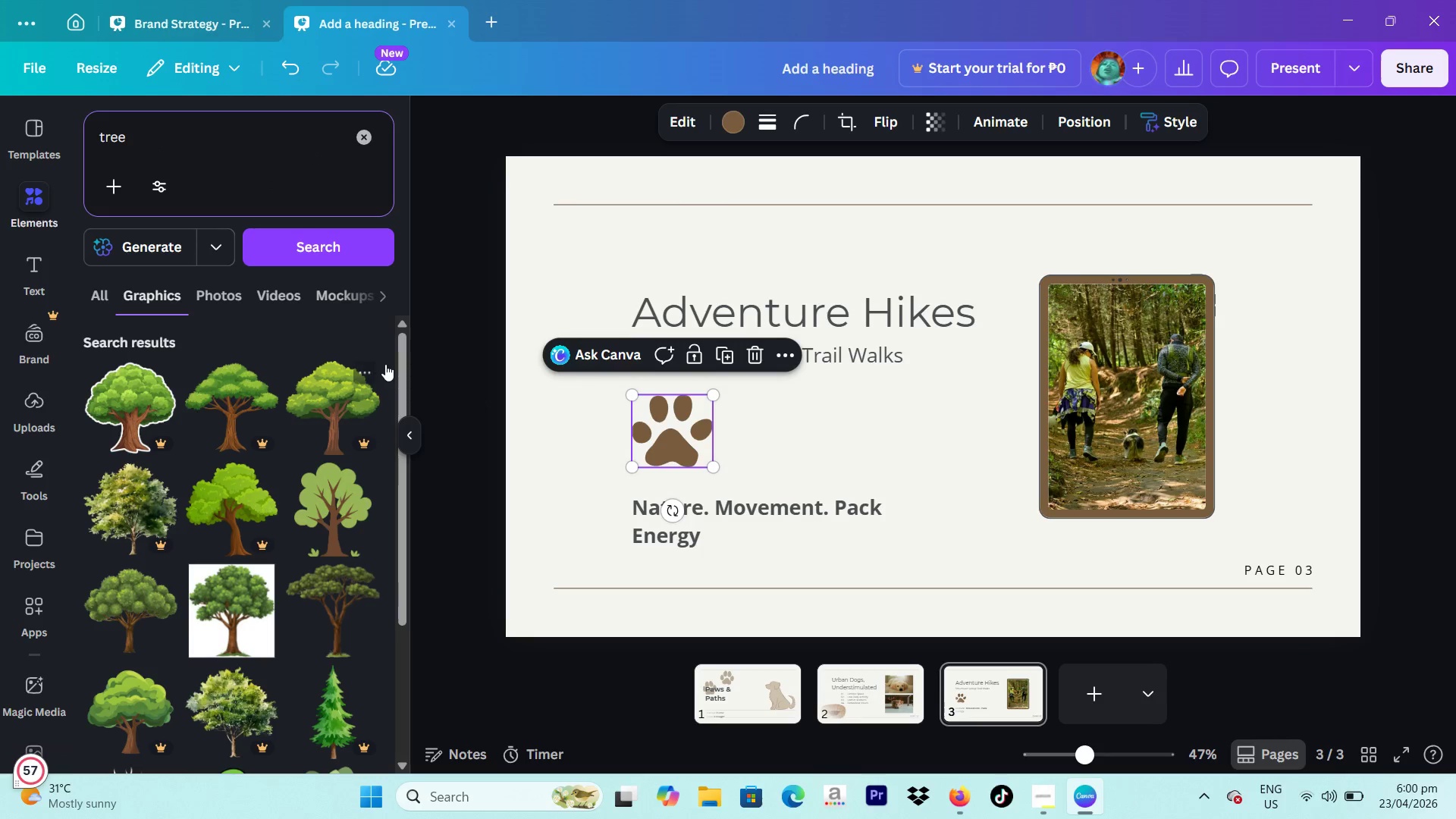 
scroll: coordinate [259, 479], scroll_direction: down, amount: 3.0
 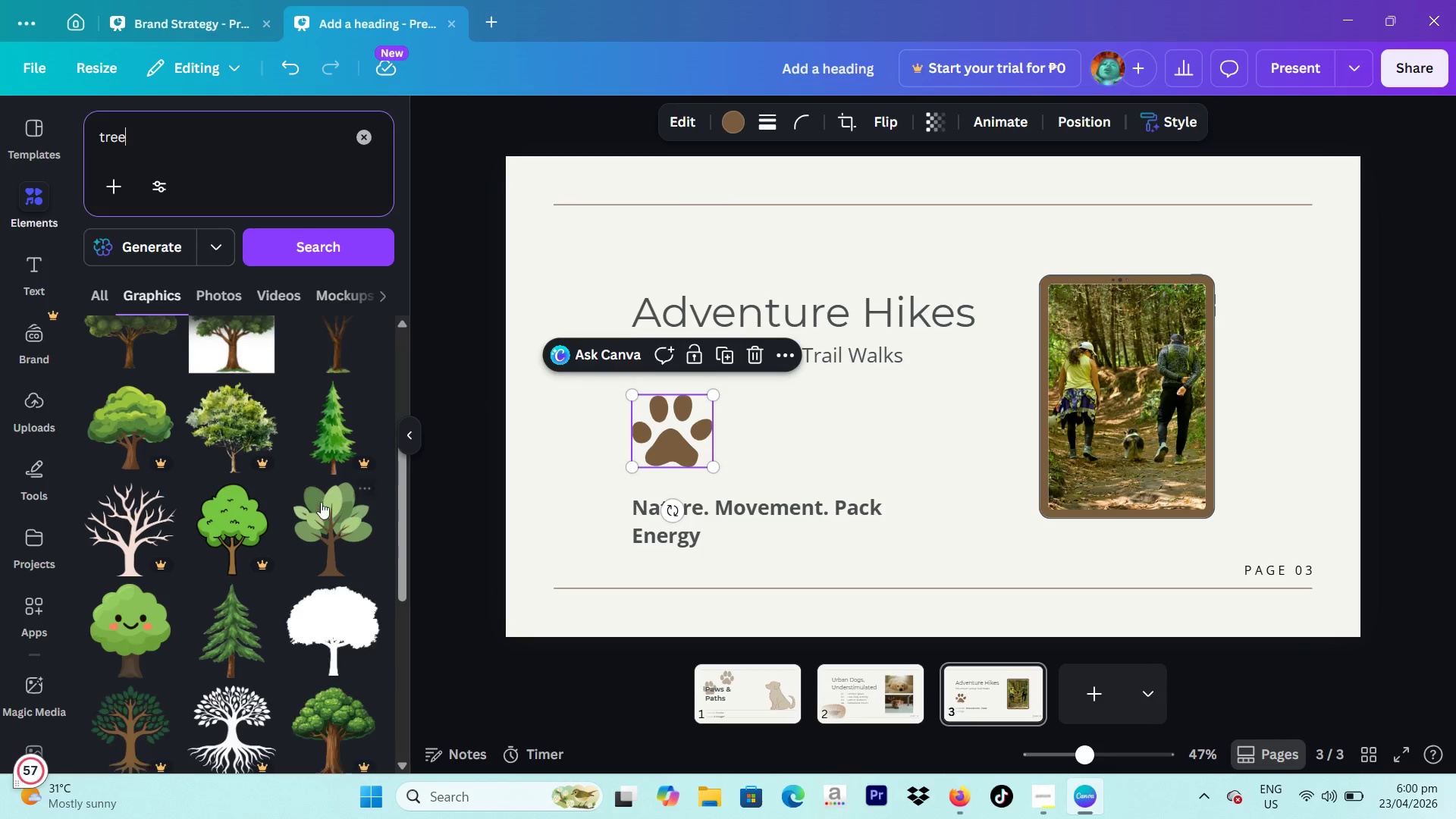 
left_click([324, 510])
 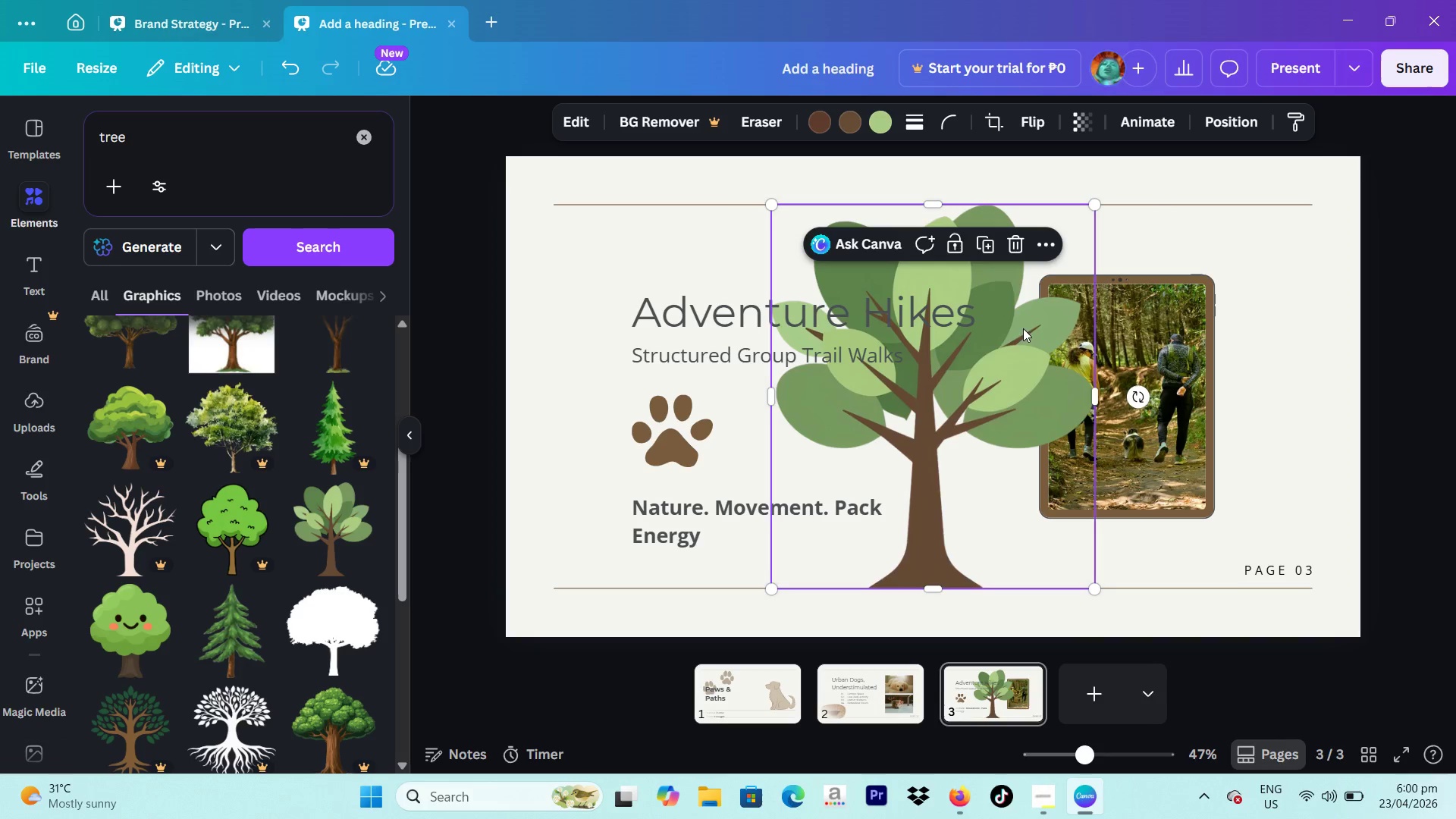 
left_click_drag(start_coordinate=[957, 475], to_coordinate=[859, 501])
 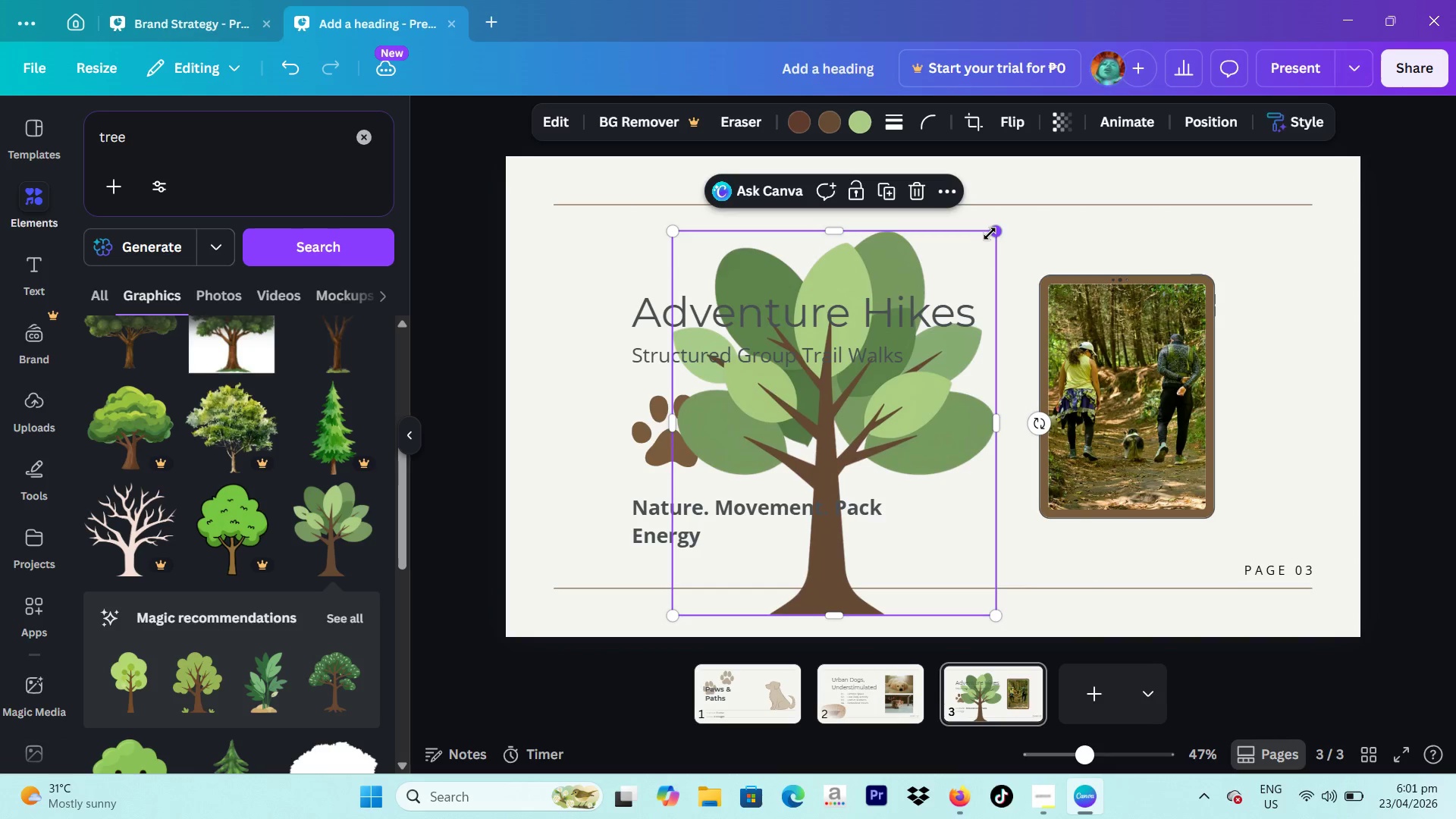 
left_click_drag(start_coordinate=[990, 234], to_coordinate=[833, 494])
 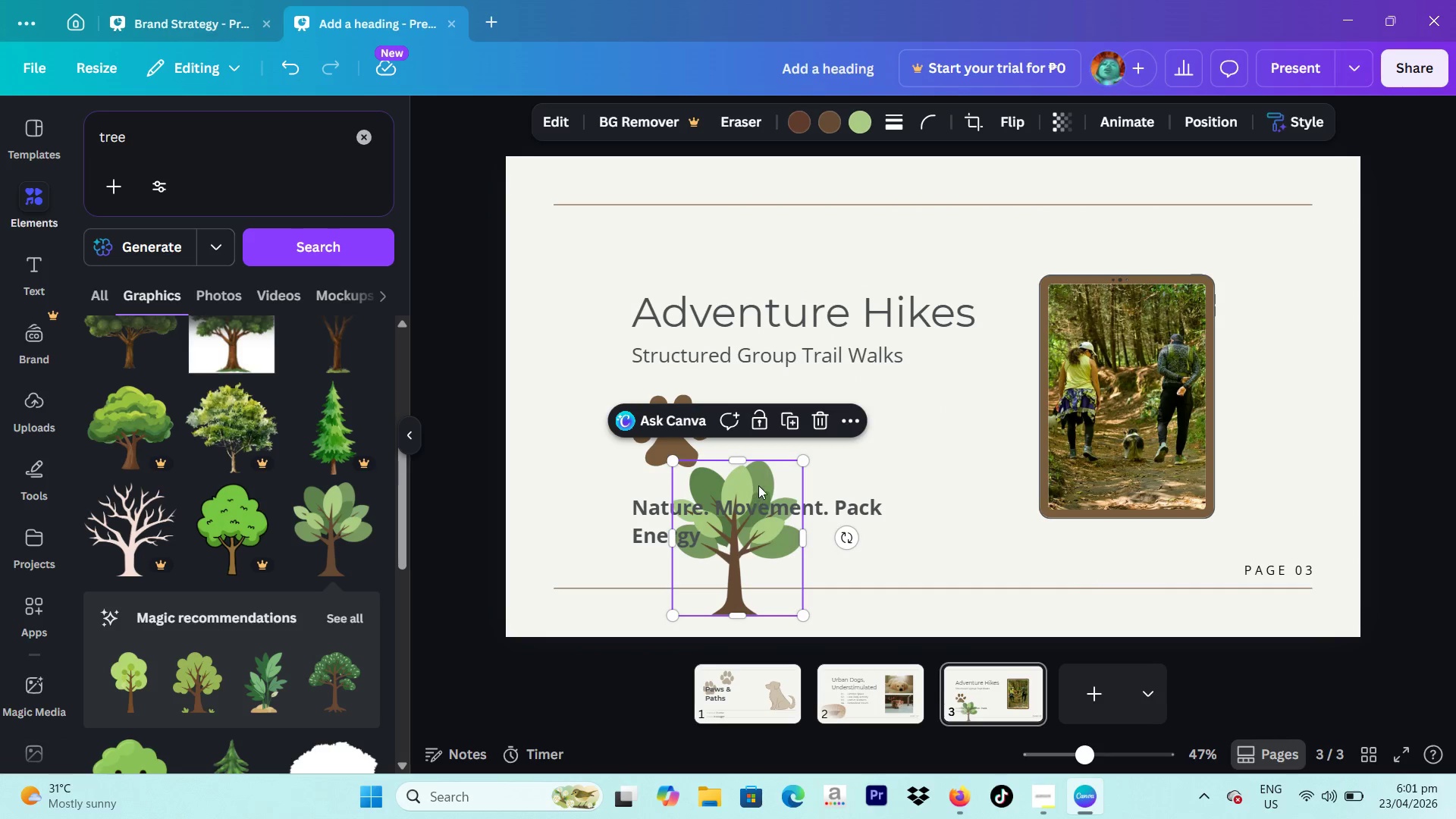 
left_click_drag(start_coordinate=[758, 485], to_coordinate=[812, 367])
 